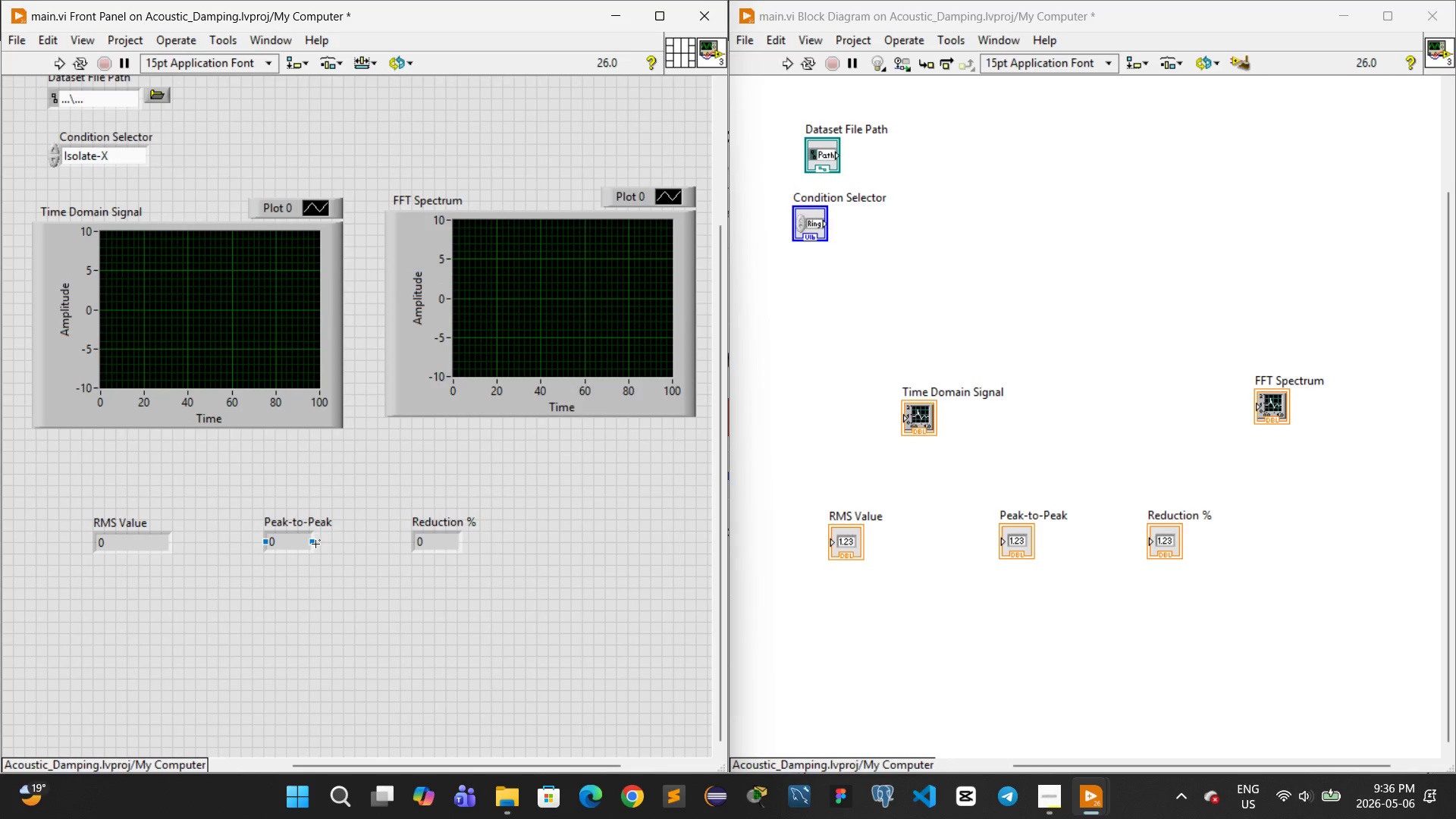 
left_click([315, 544])
 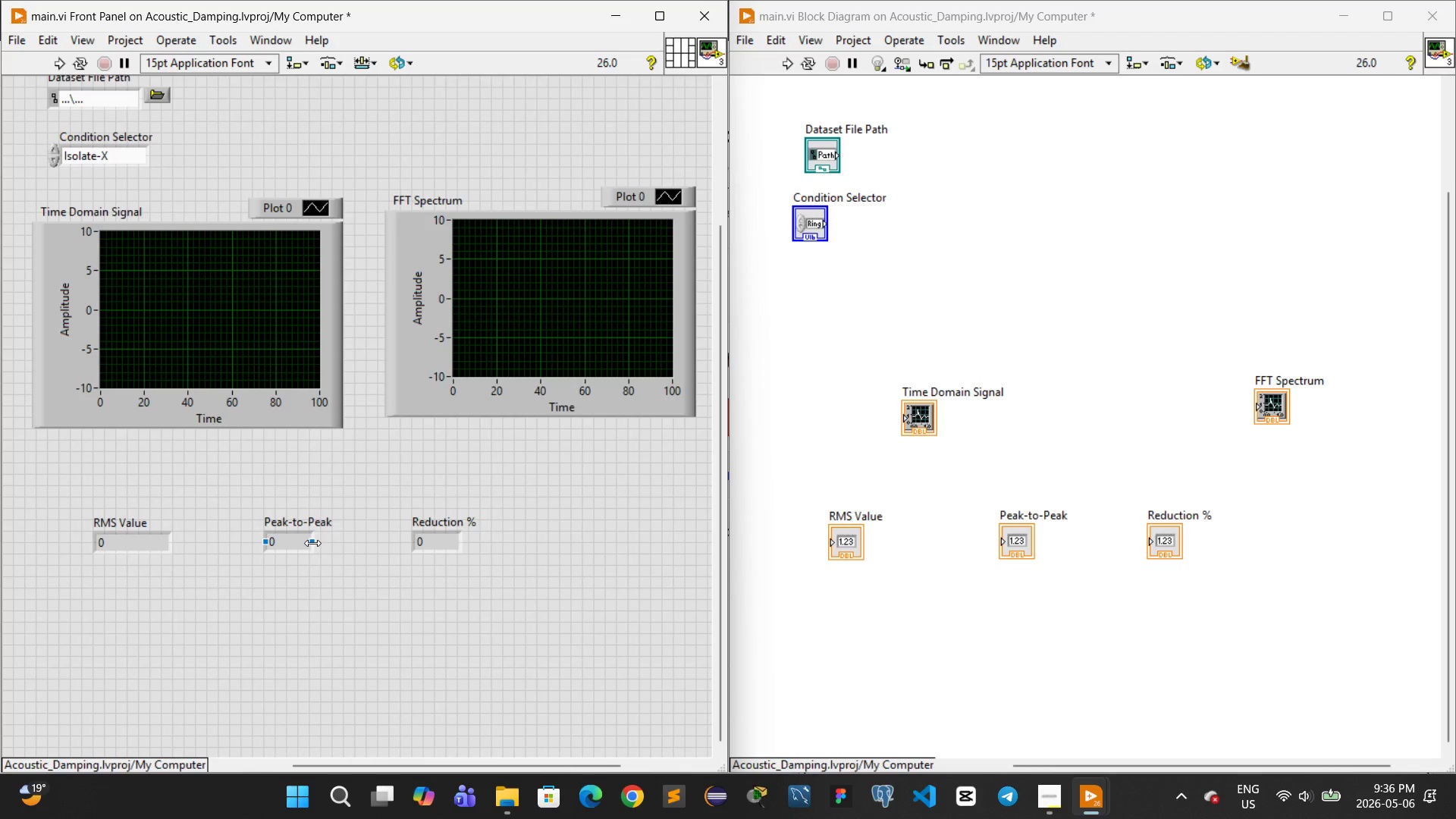 
left_click_drag(start_coordinate=[312, 543], to_coordinate=[331, 538])
 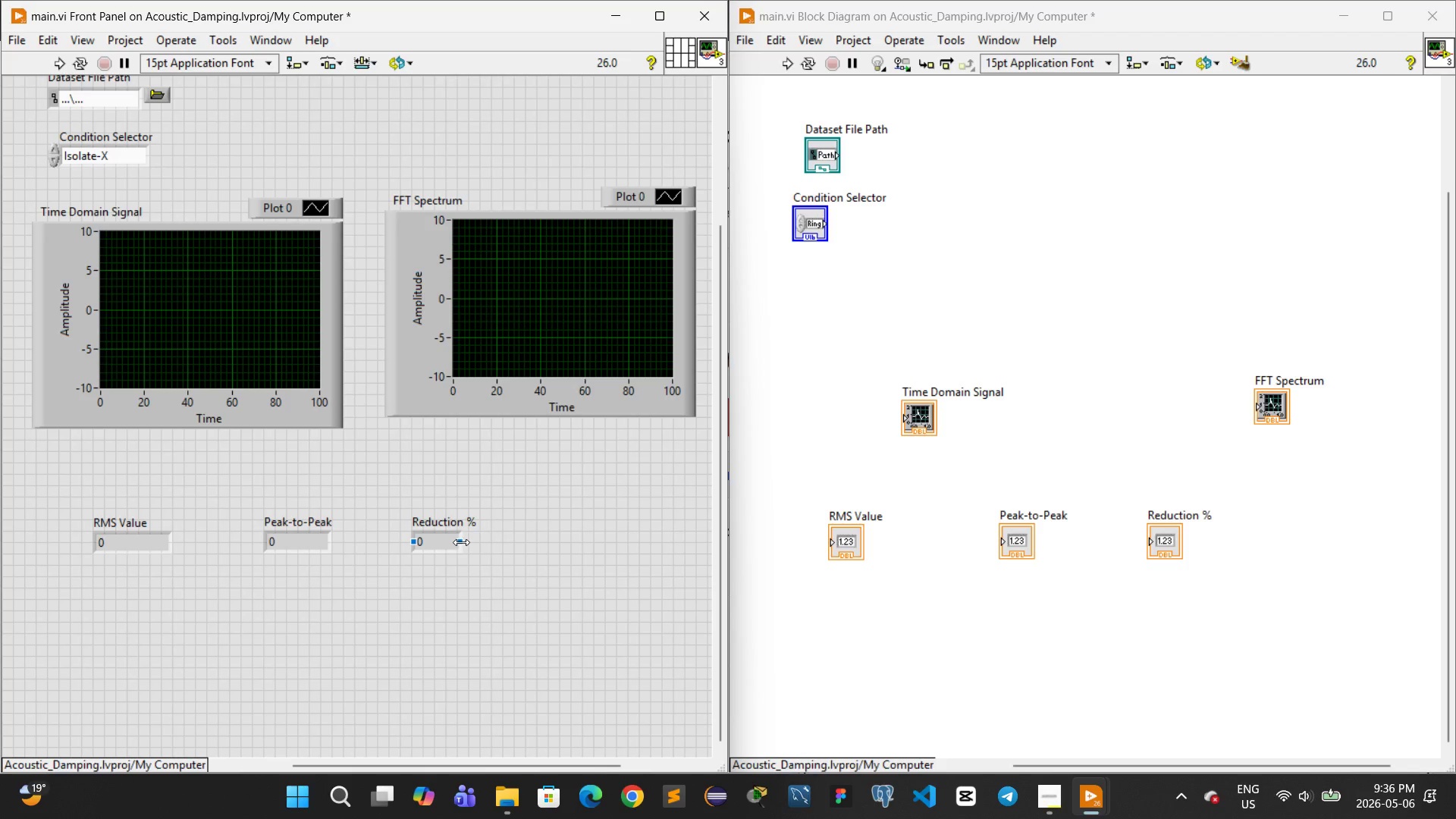 
left_click_drag(start_coordinate=[461, 542], to_coordinate=[476, 542])
 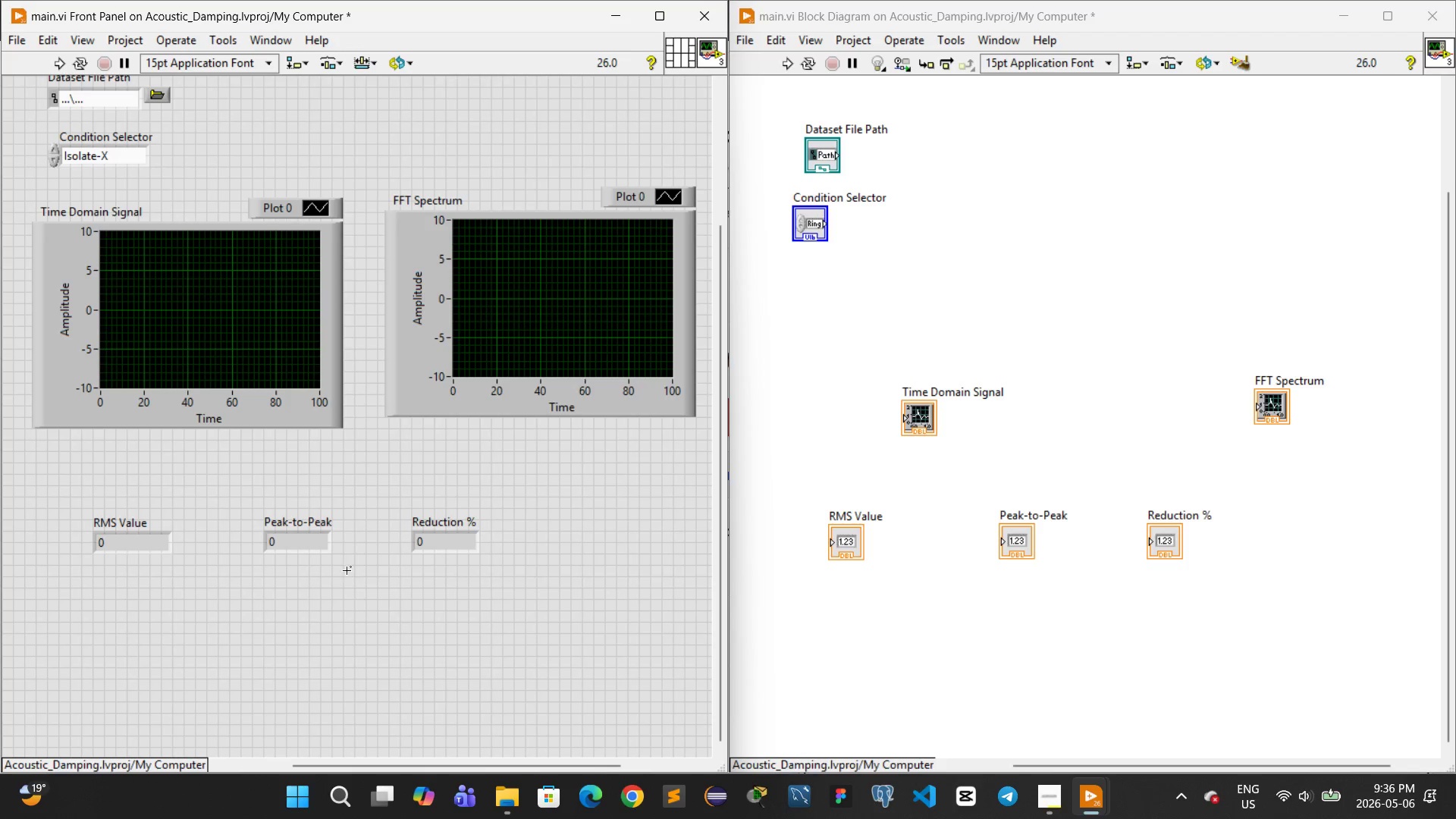 
wait(5.5)
 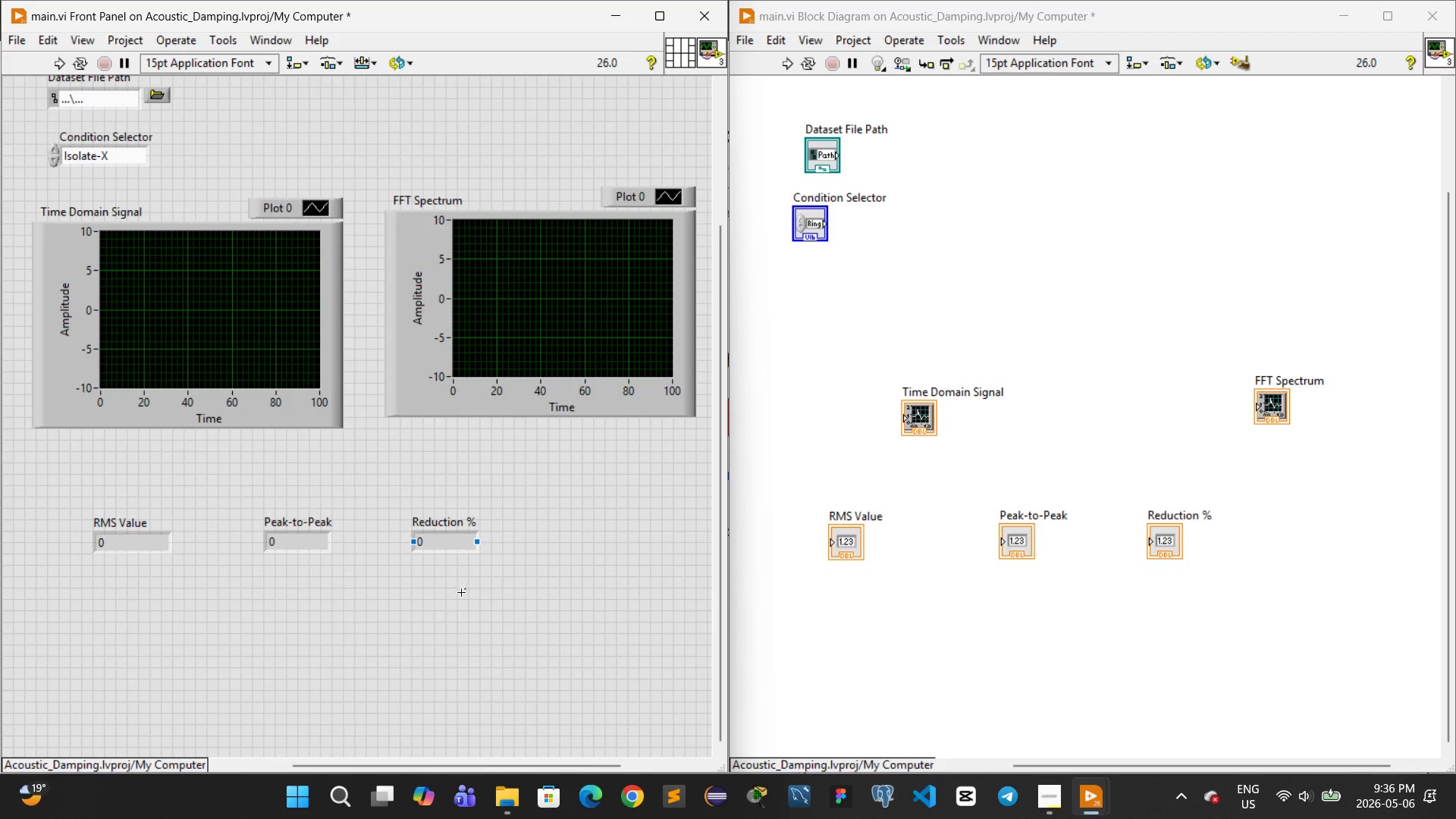 
right_click([174, 598])
 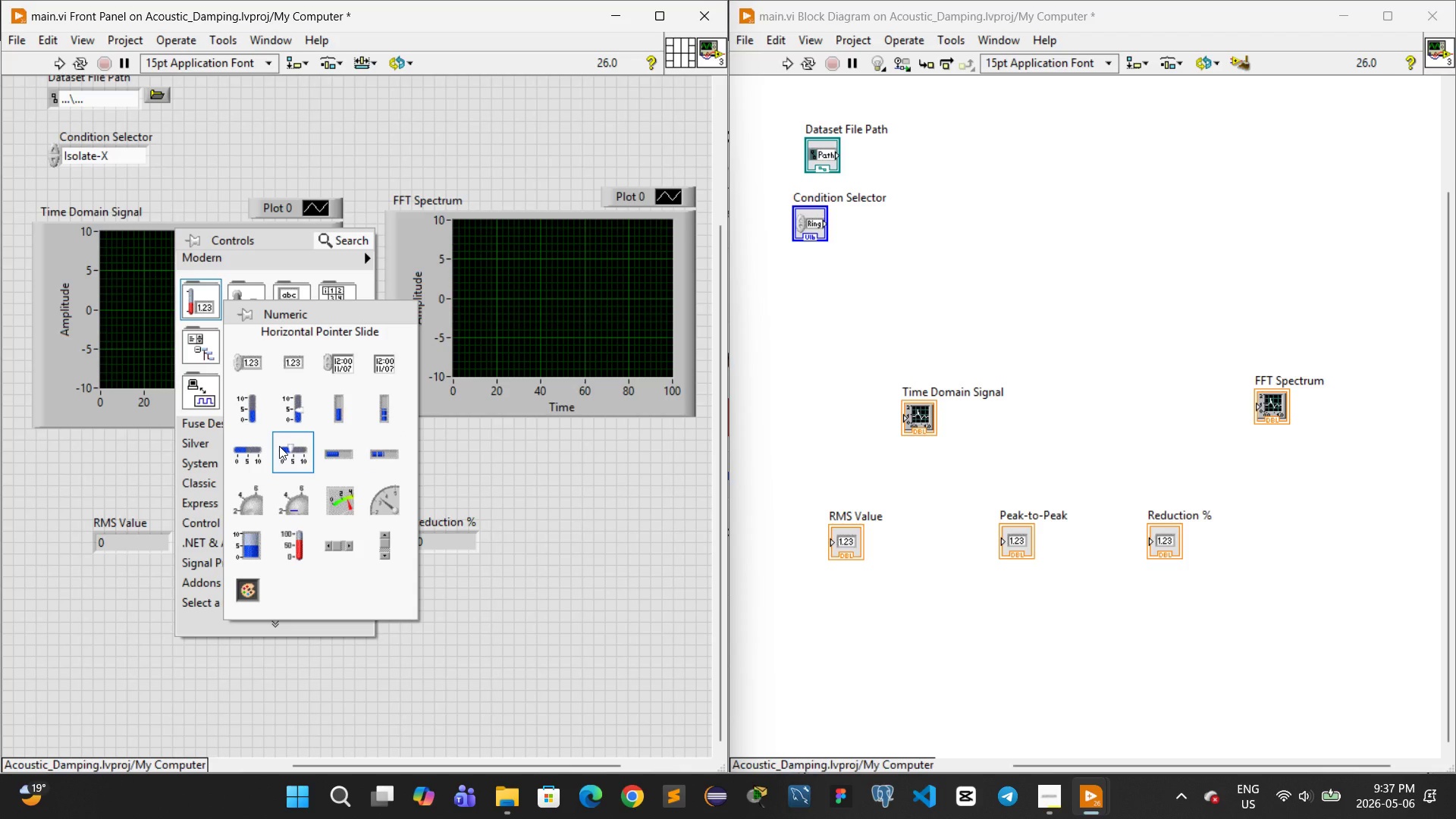 
wait(24.31)
 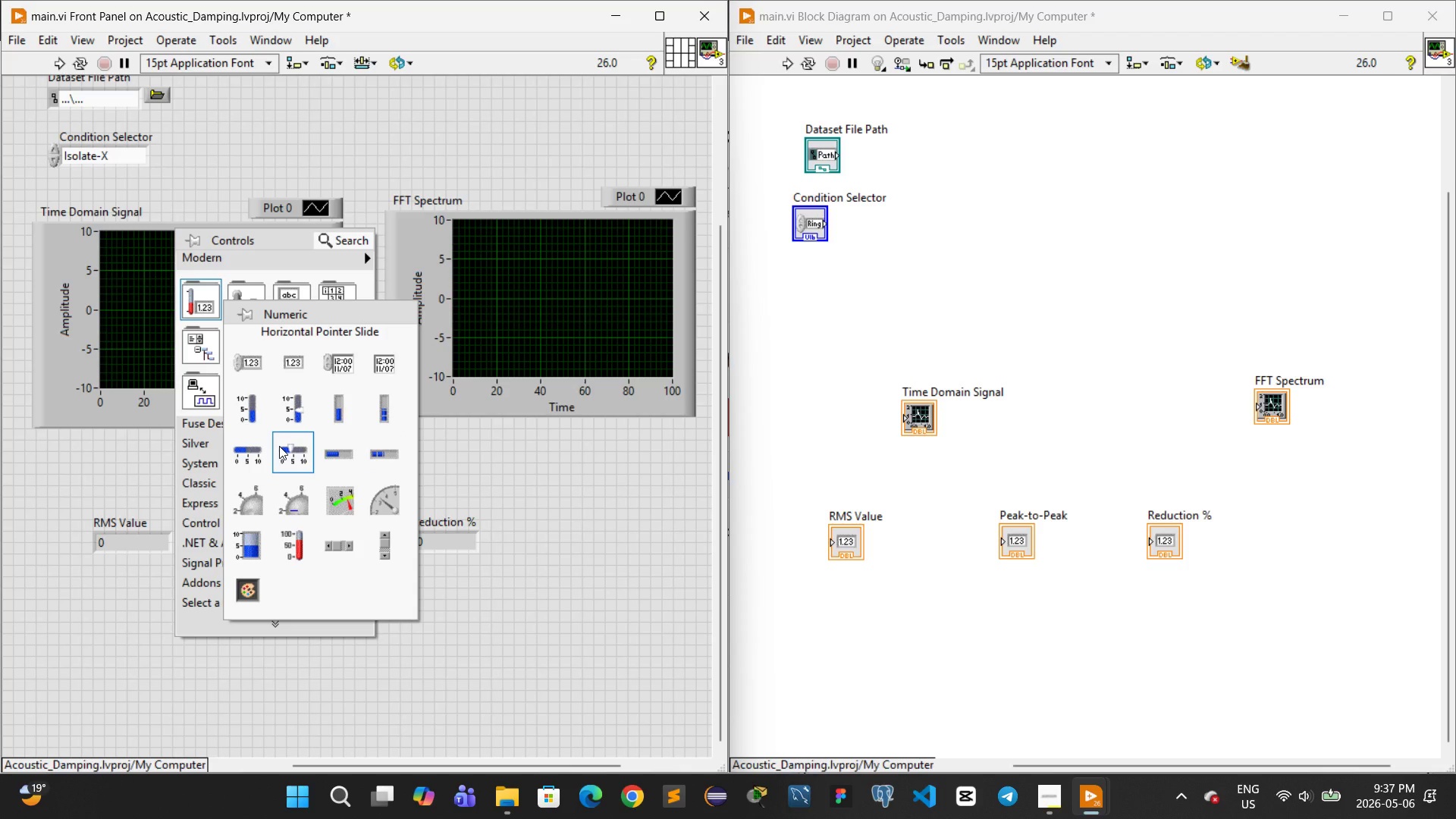 
left_click([281, 447])
 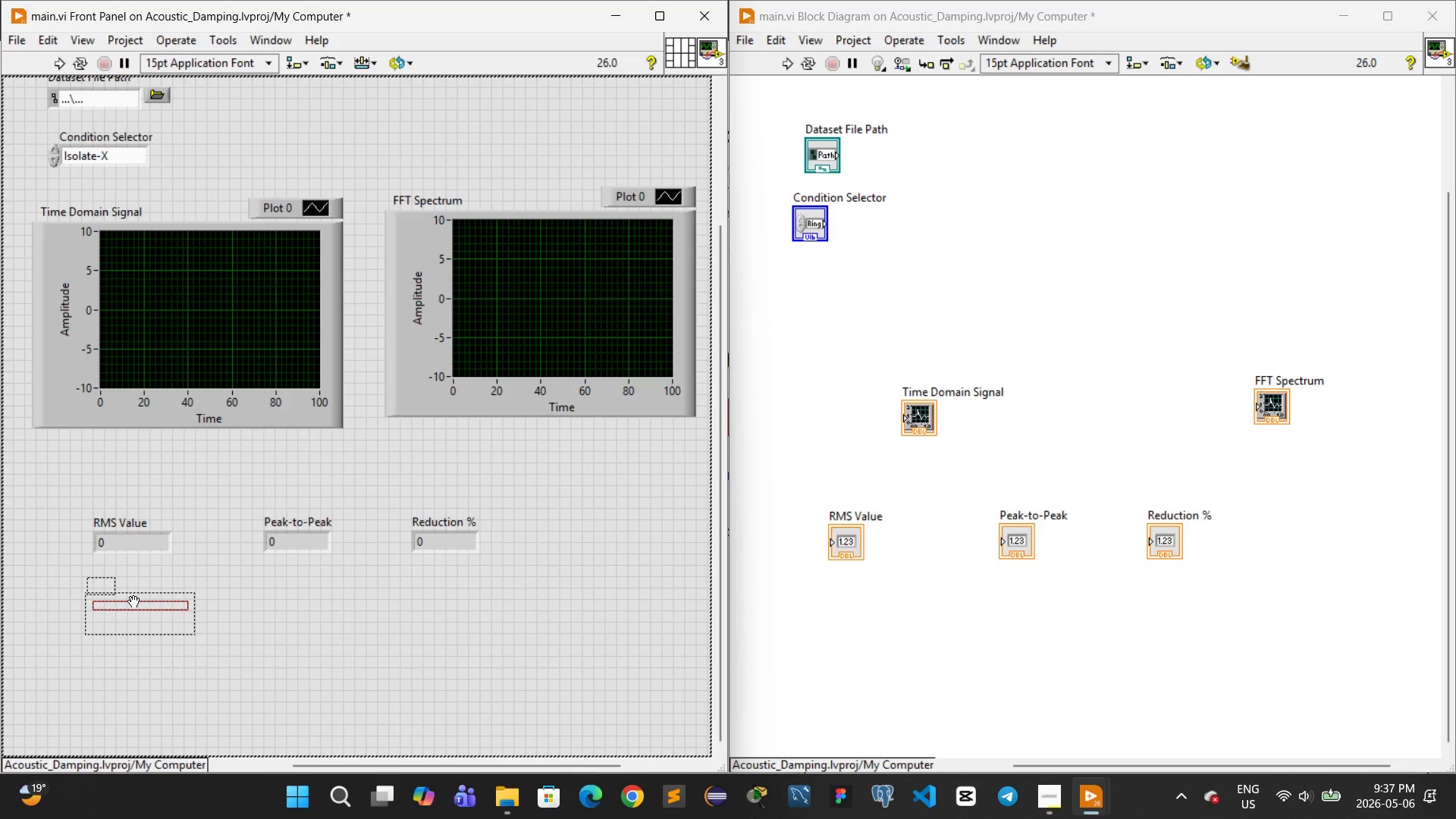 
wait(7.67)
 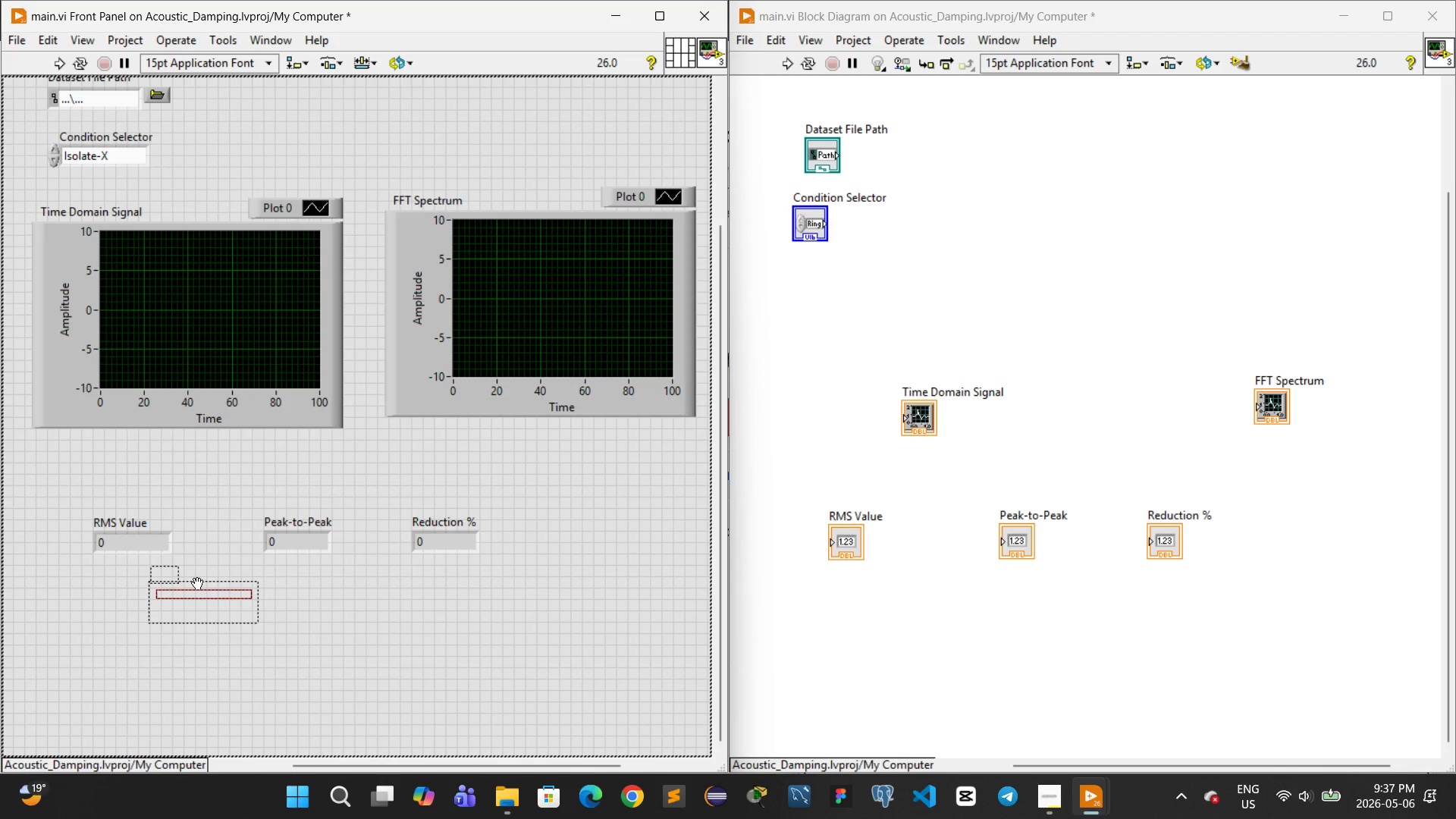 
left_click([123, 598])
 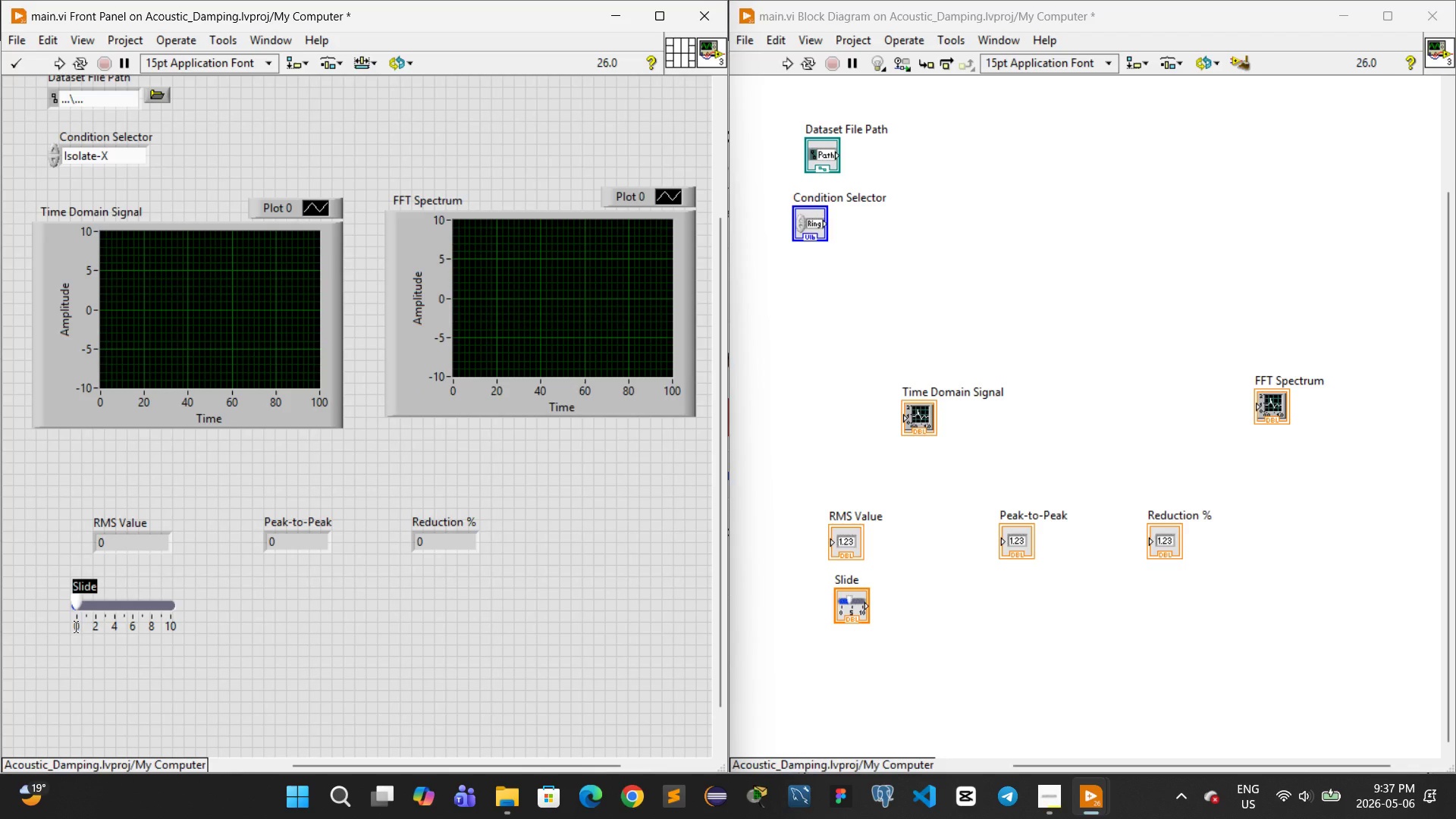 
double_click([76, 627])
 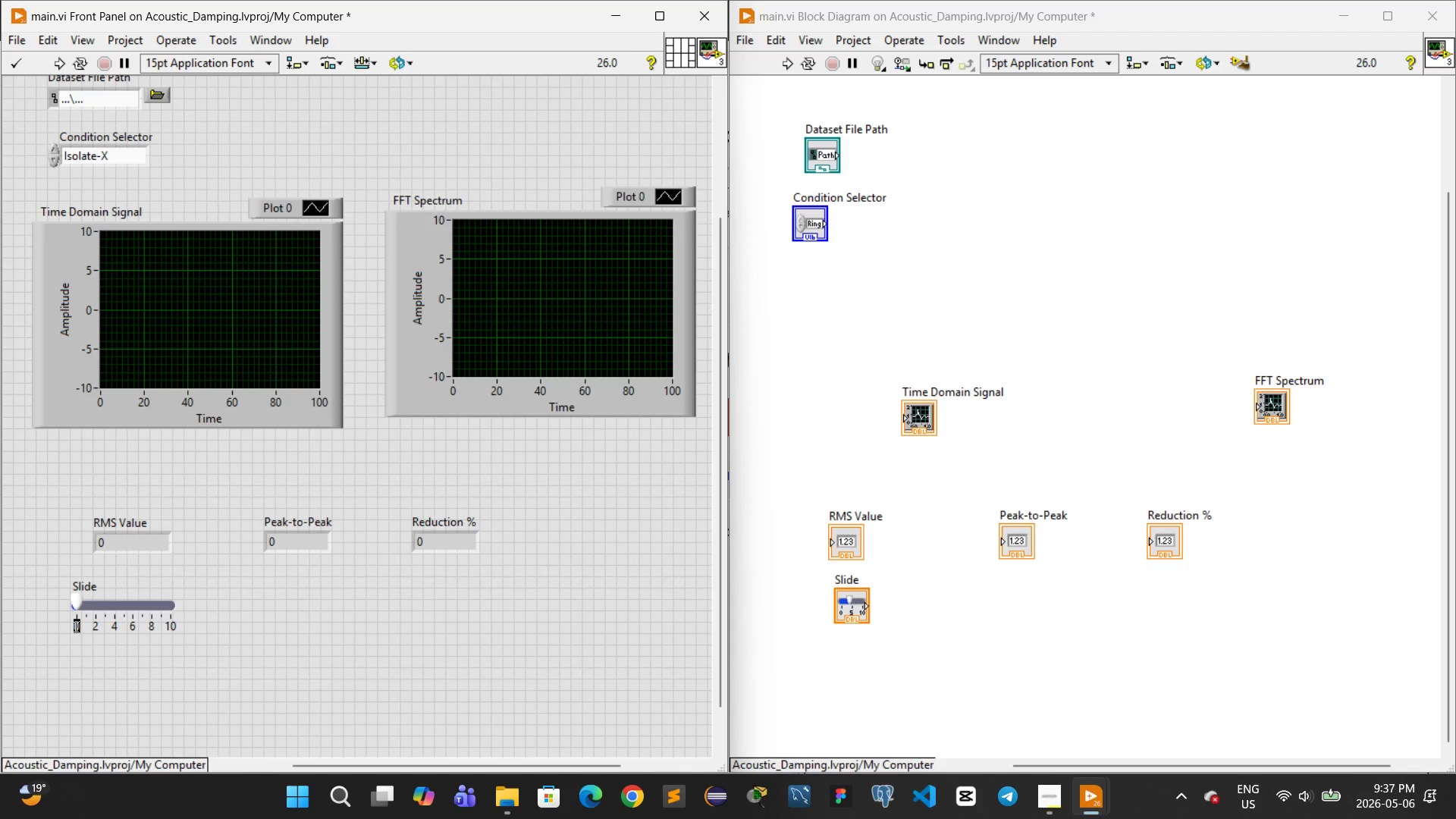 
type(10)
 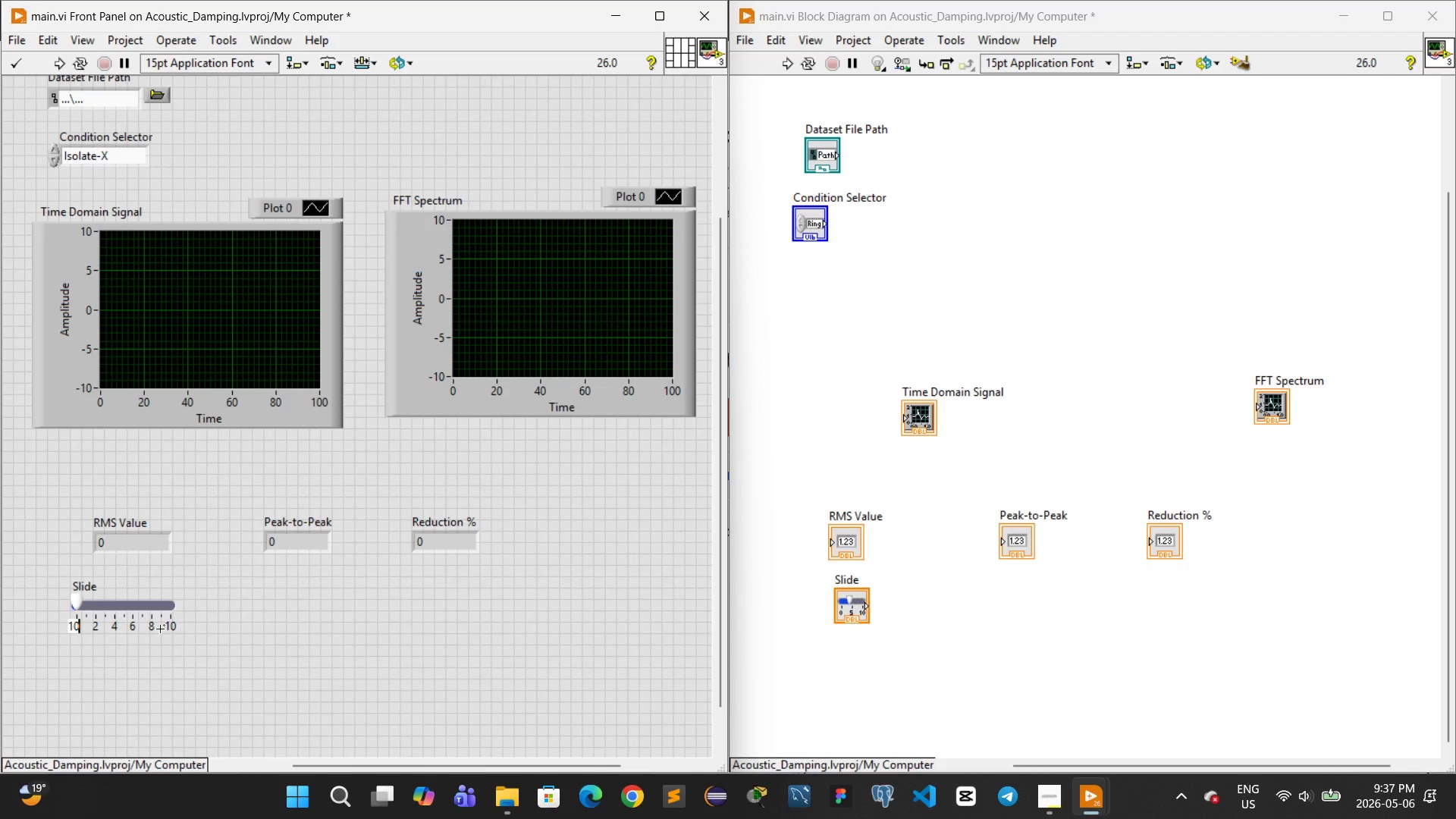 
double_click([172, 625])
 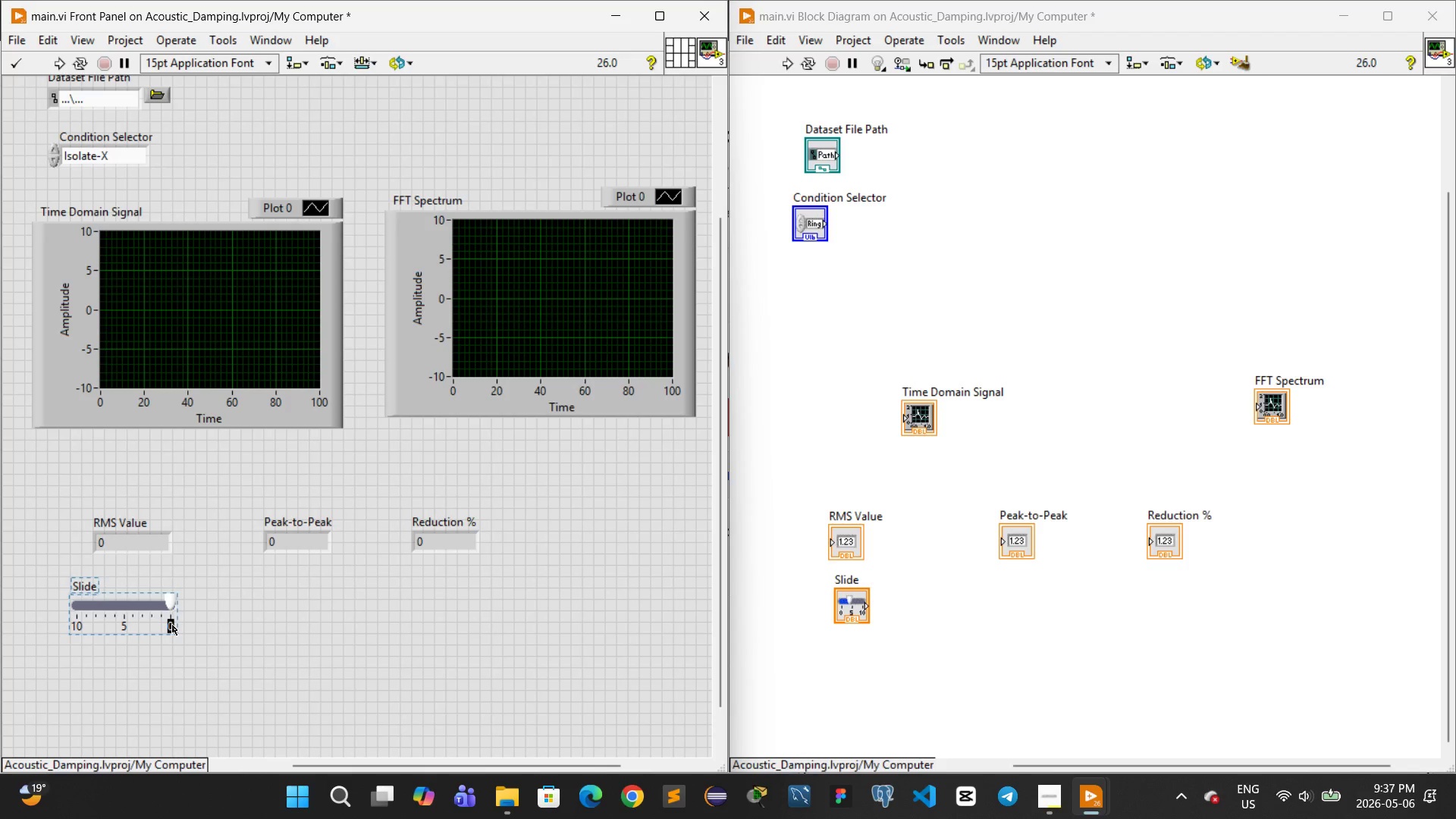 
type(500)
 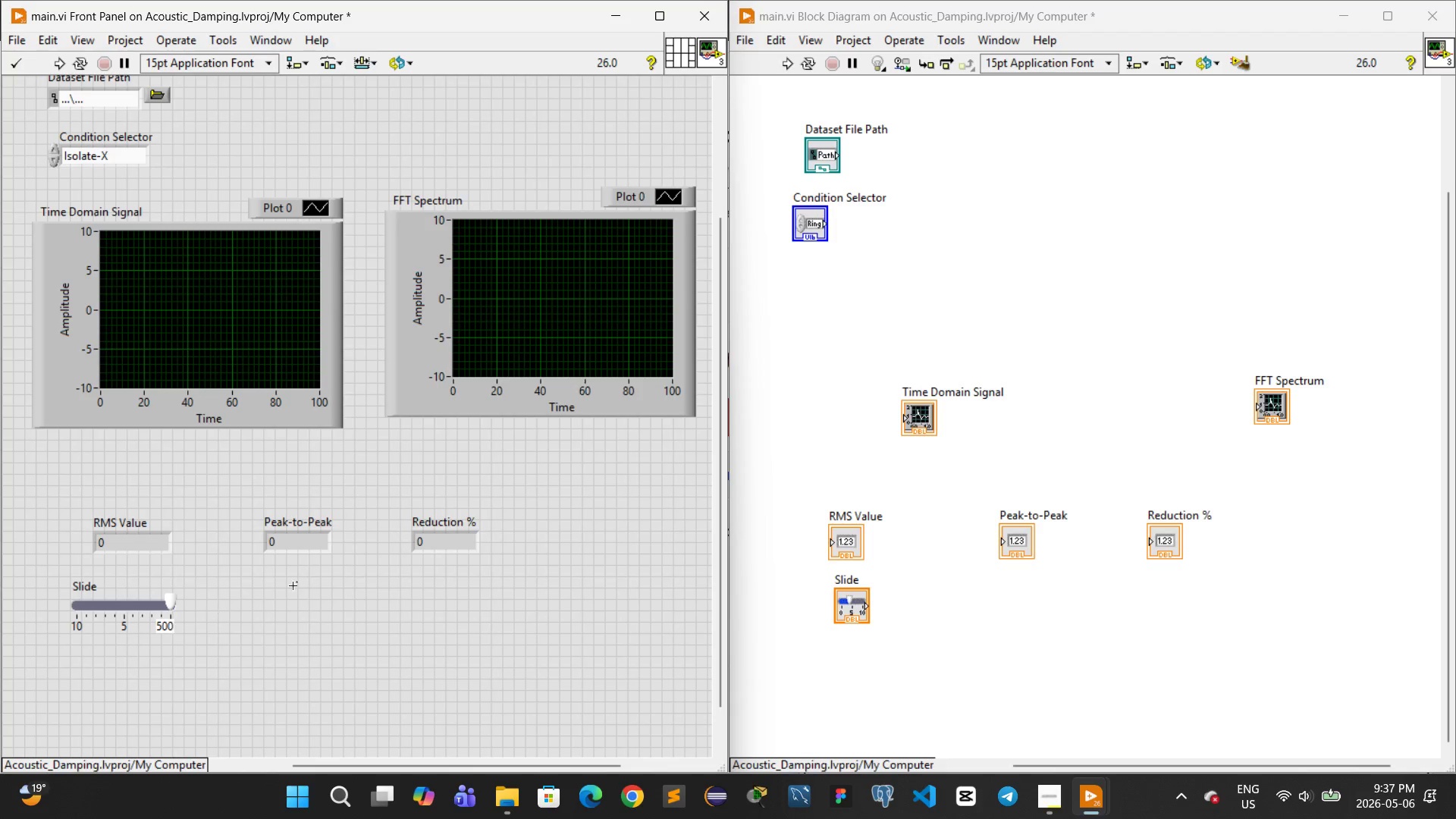 
left_click([321, 574])
 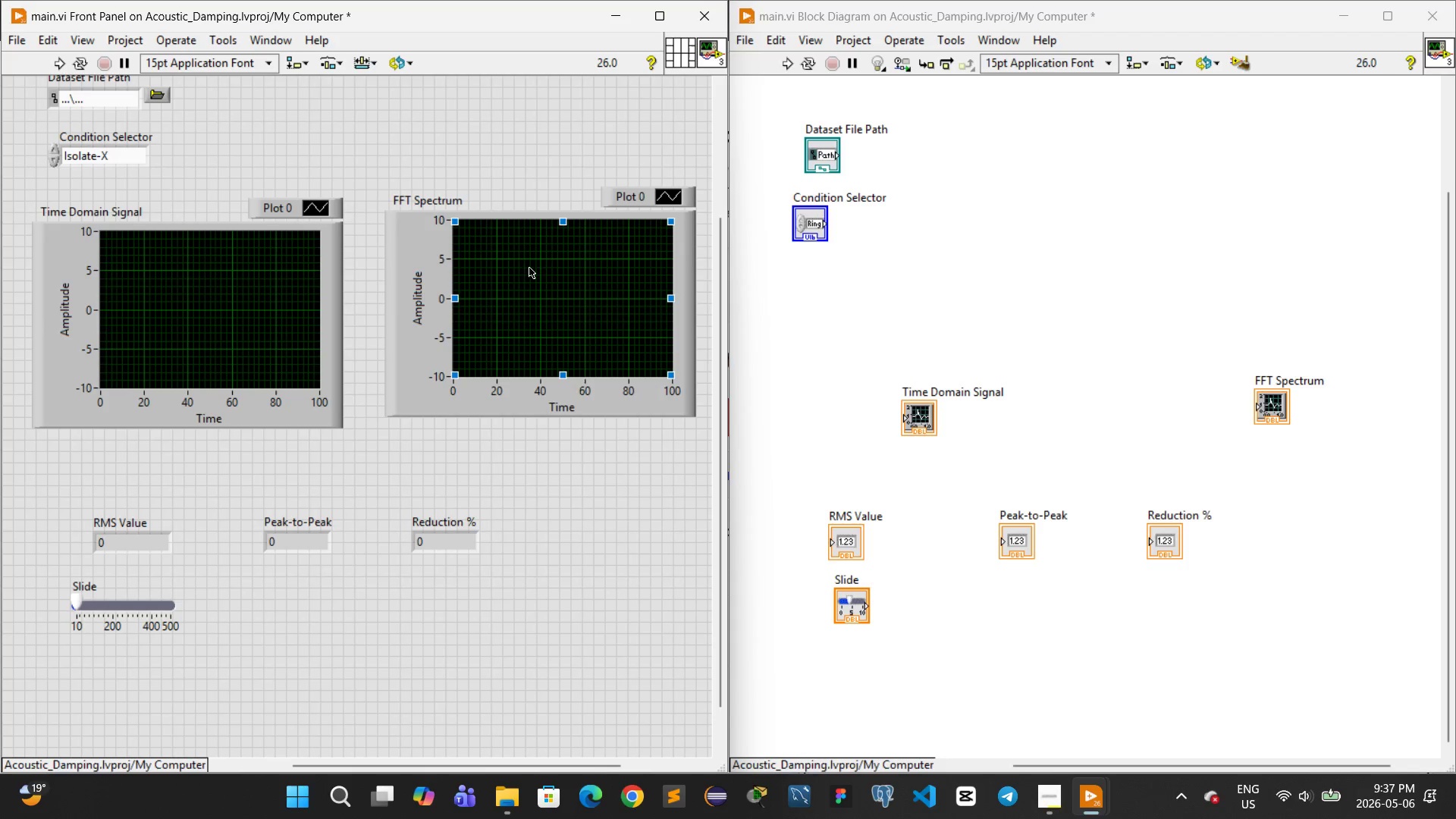 
wait(13.75)
 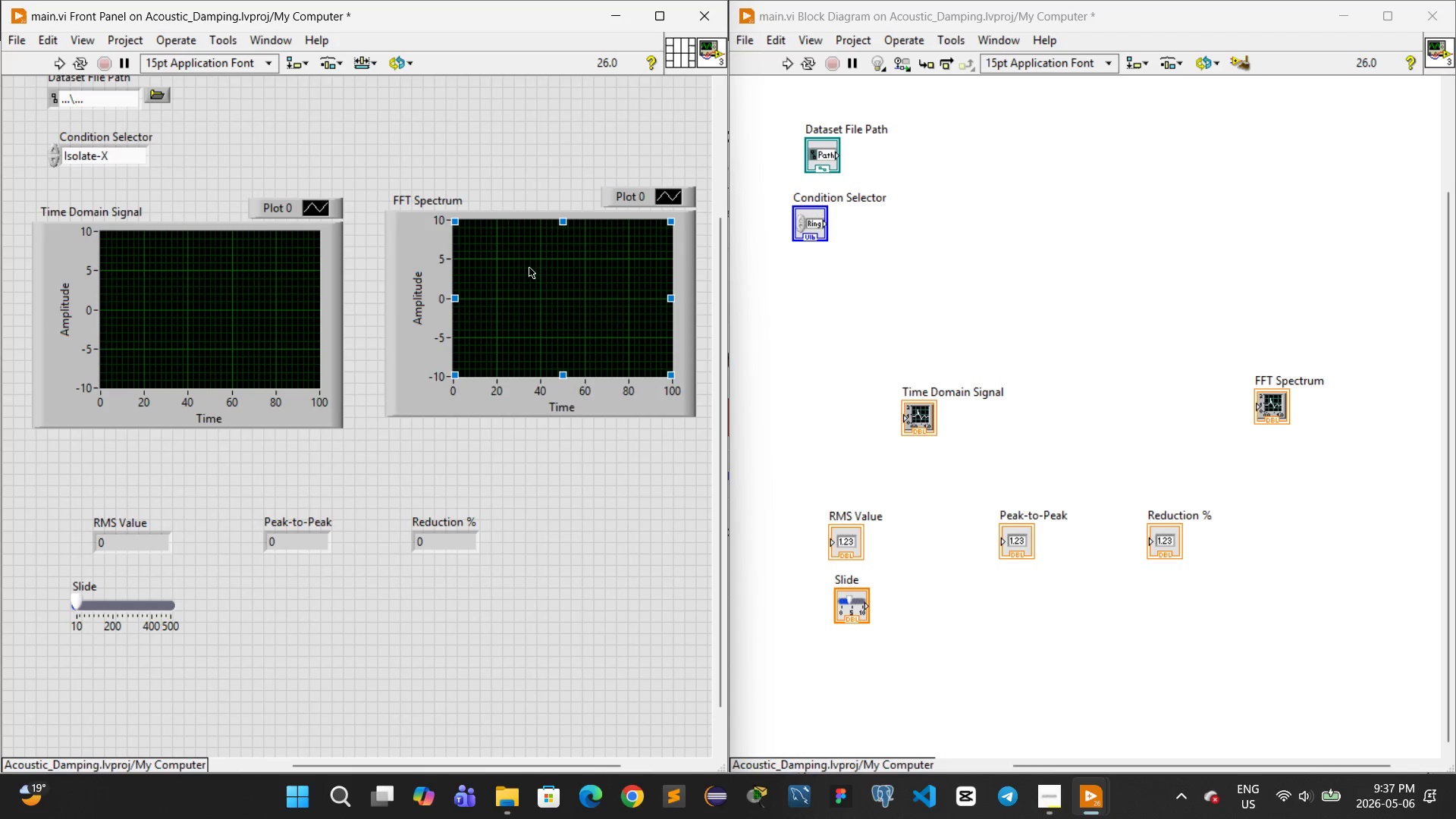 
left_click([193, 519])
 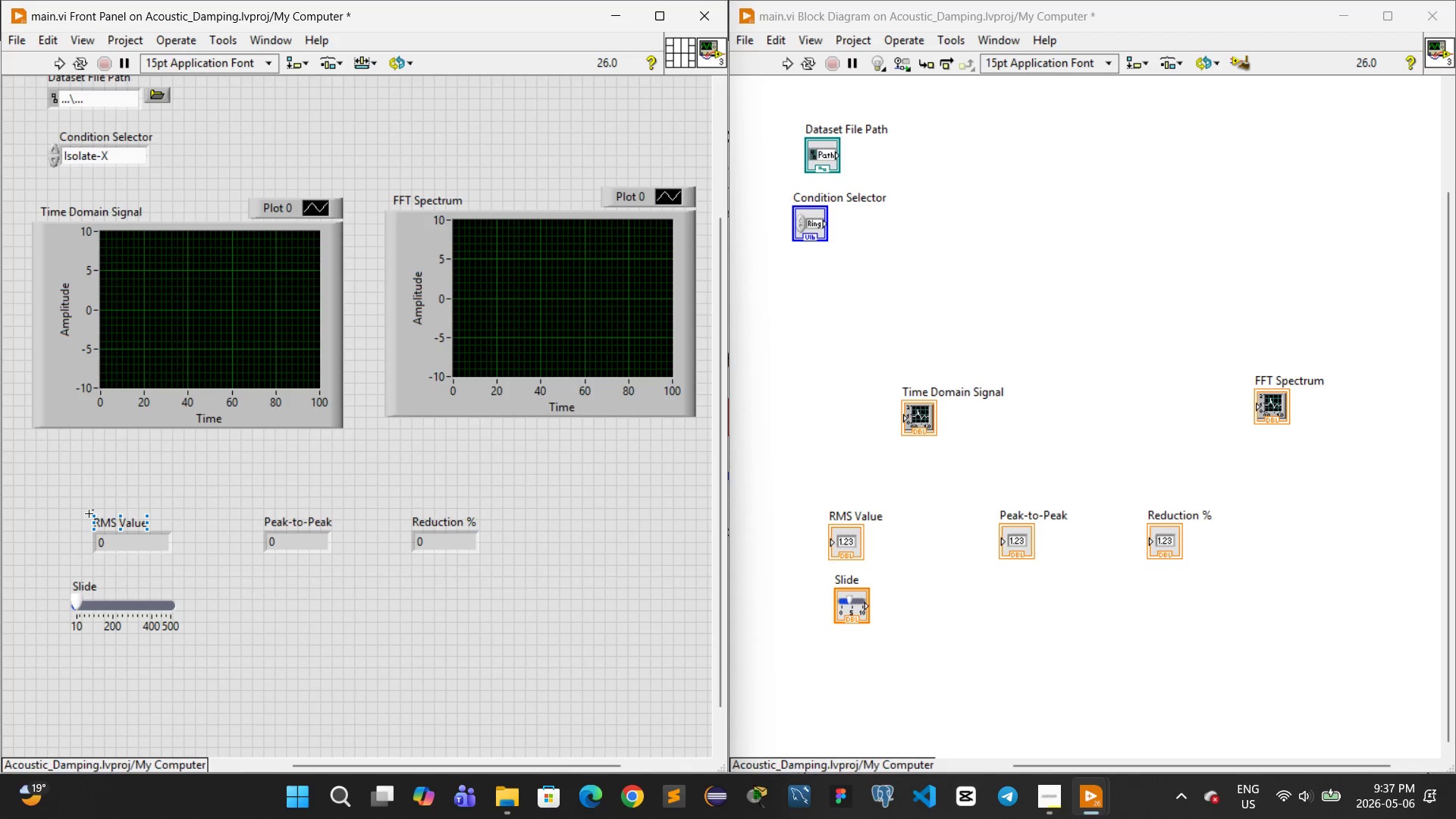 
left_click_drag(start_coordinate=[77, 509], to_coordinate=[174, 569])
 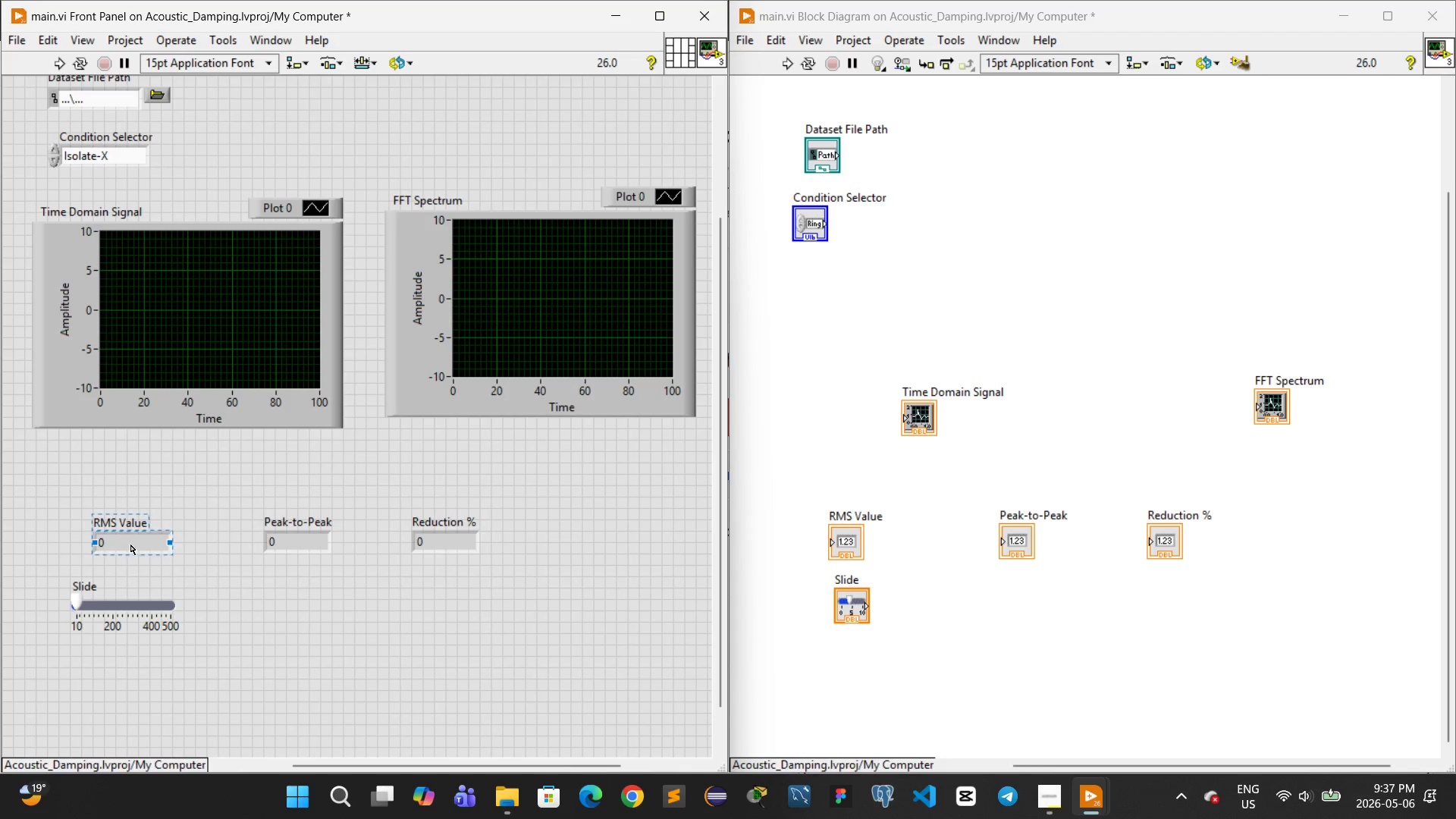 
left_click_drag(start_coordinate=[130, 544], to_coordinate=[105, 497])
 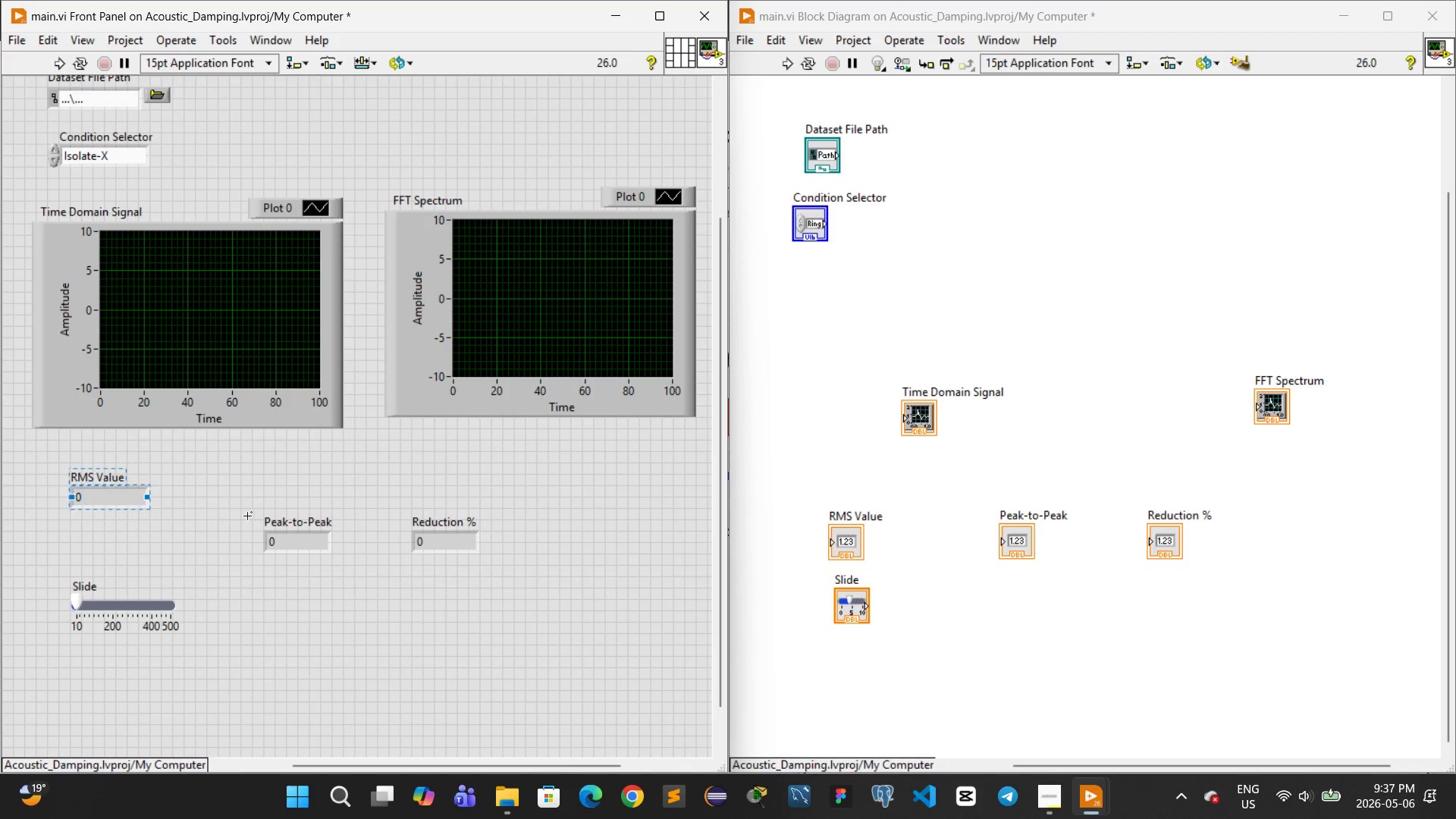 
left_click_drag(start_coordinate=[251, 507], to_coordinate=[340, 574])
 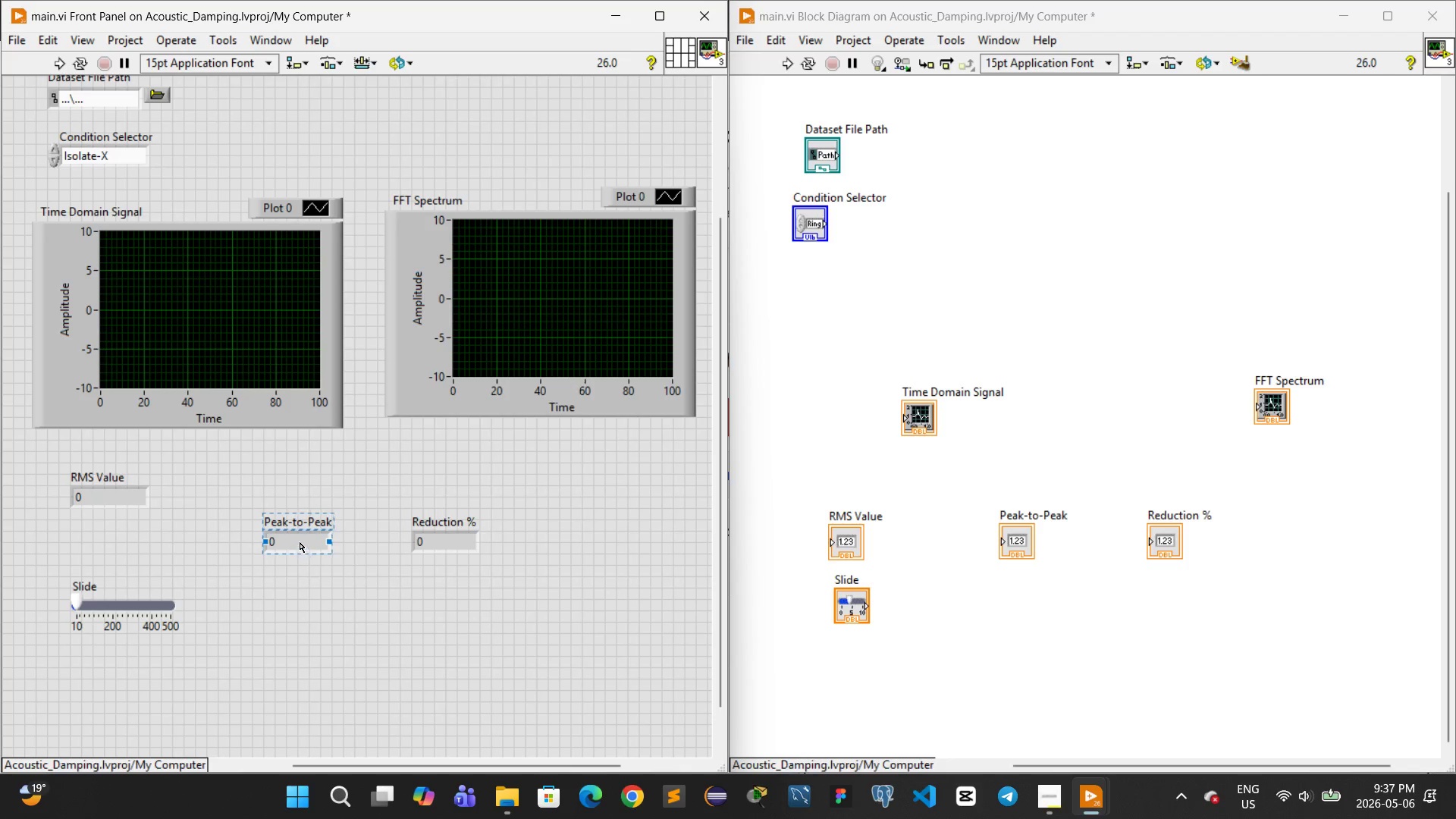 
left_click_drag(start_coordinate=[300, 542], to_coordinate=[104, 541])
 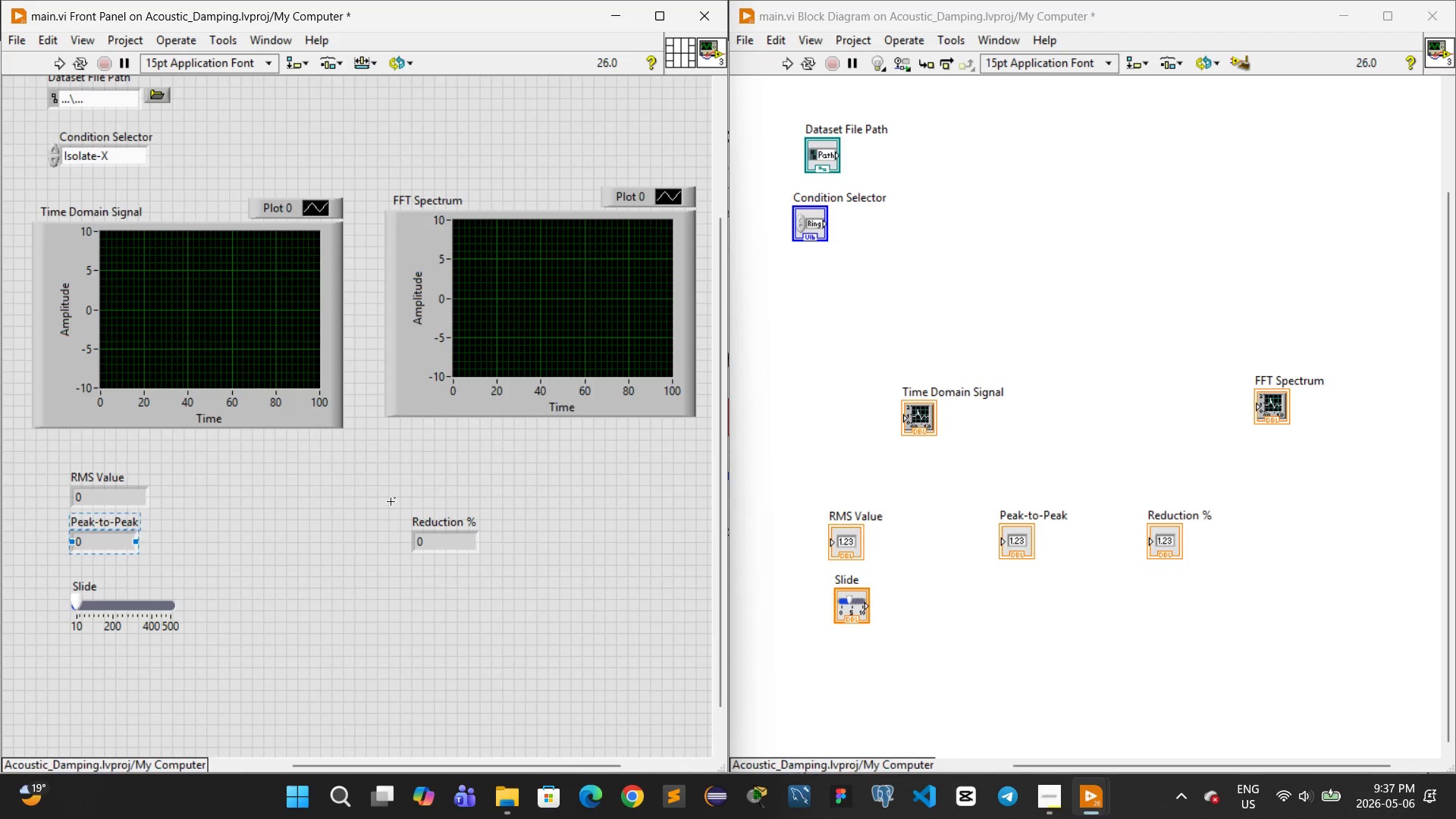 
left_click_drag(start_coordinate=[413, 504], to_coordinate=[480, 576])
 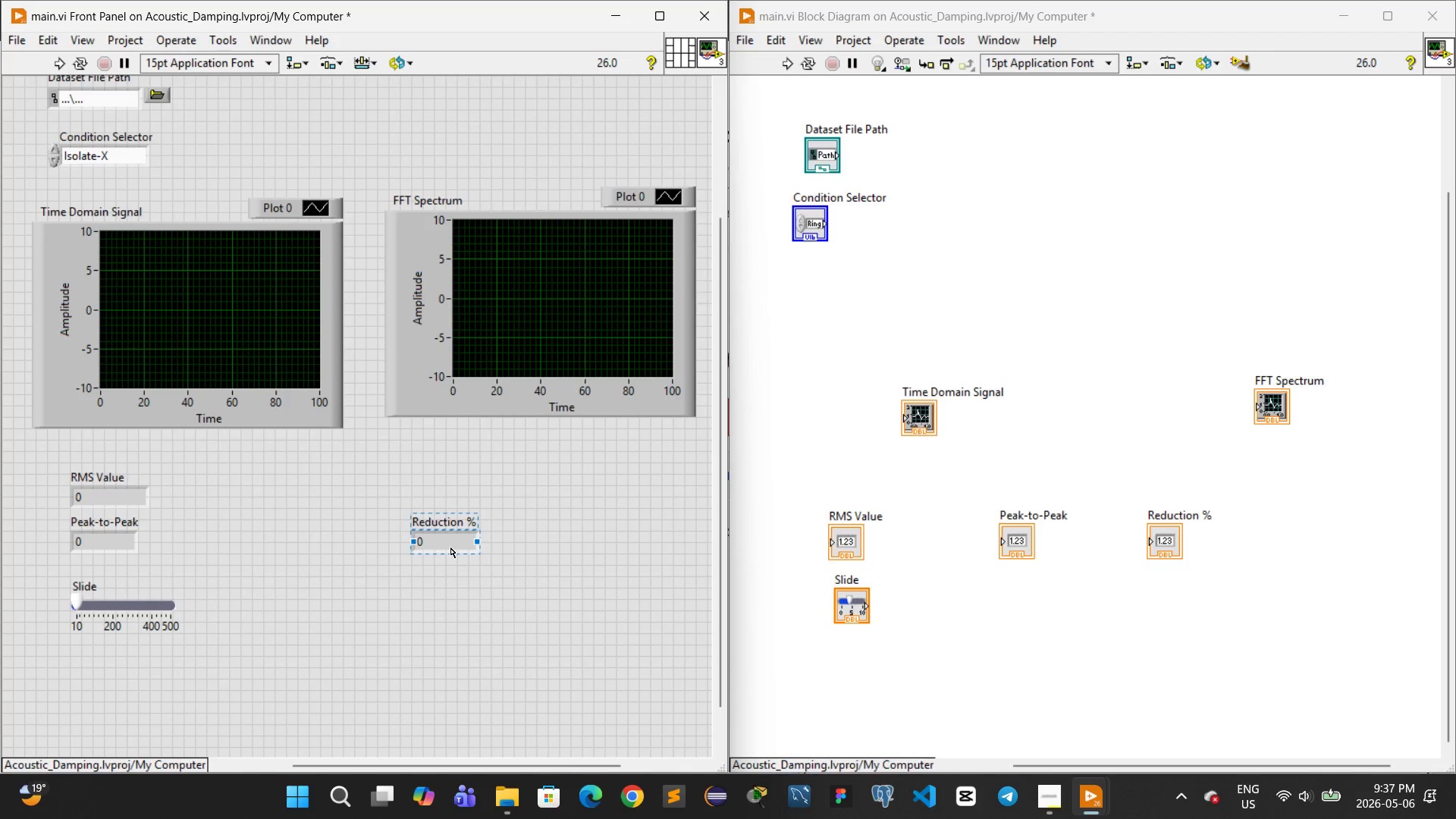 
left_click_drag(start_coordinate=[453, 539], to_coordinate=[270, 559])
 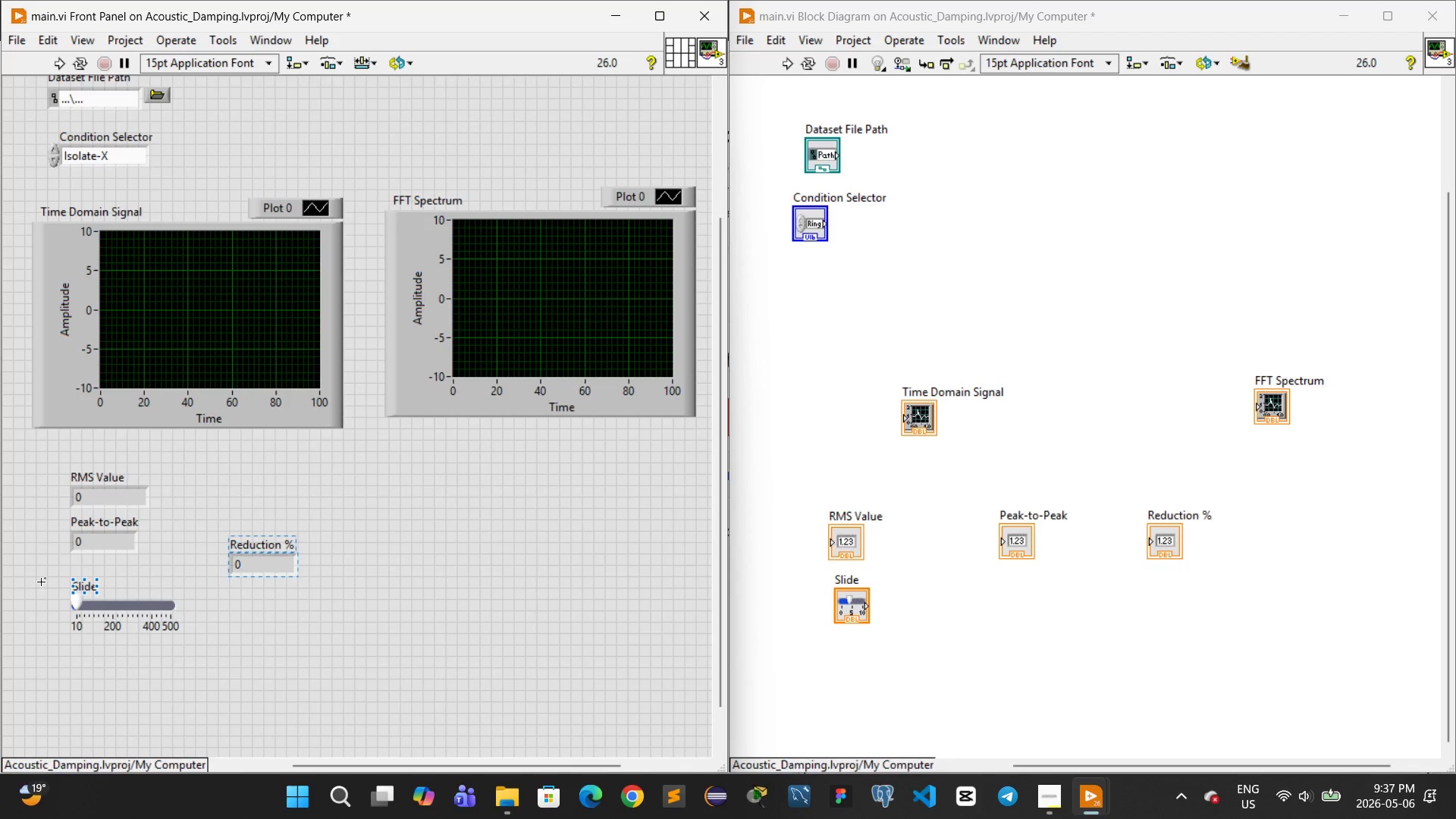 
left_click_drag(start_coordinate=[40, 582], to_coordinate=[199, 664])
 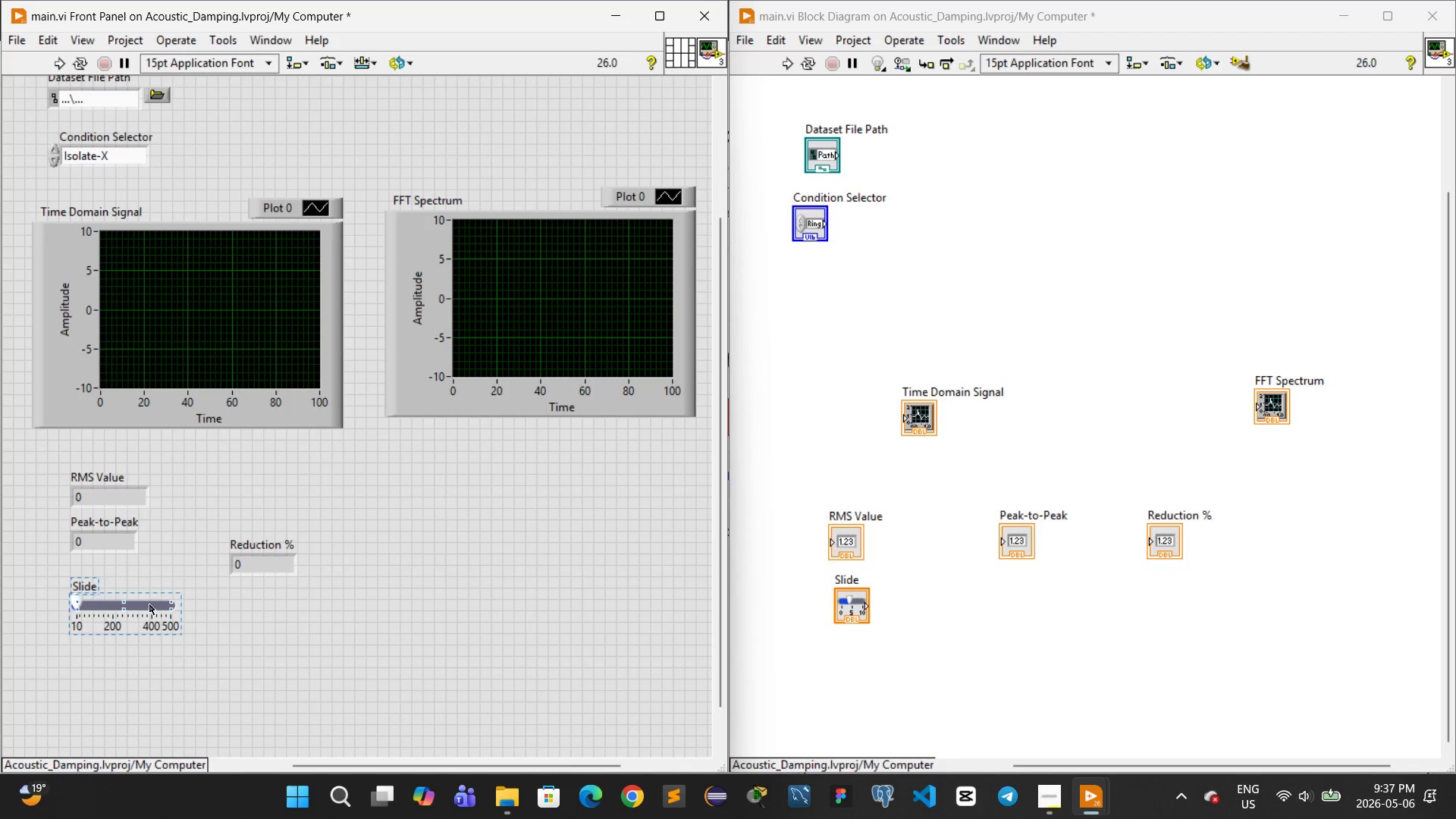 
left_click_drag(start_coordinate=[141, 607], to_coordinate=[142, 644])
 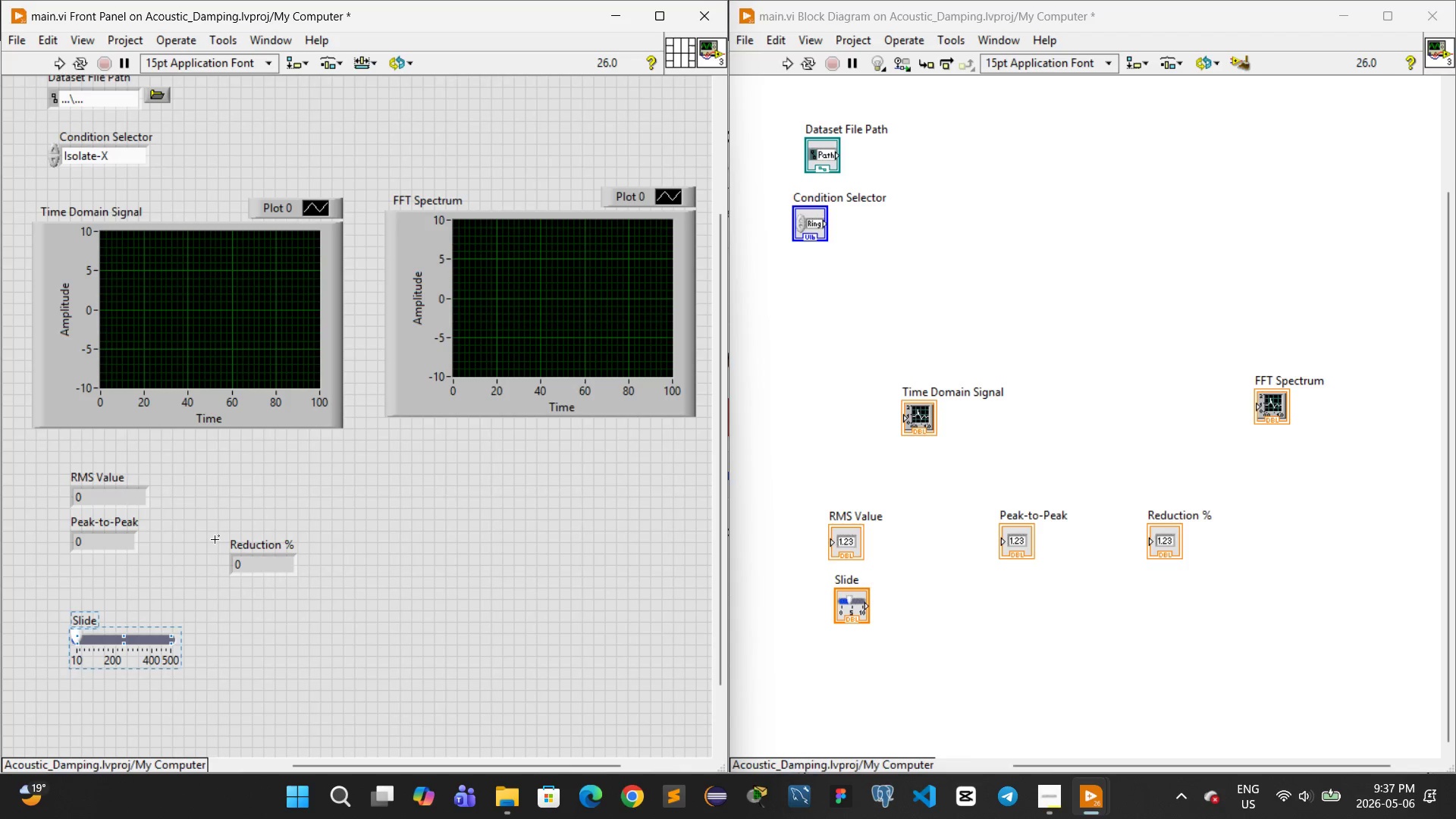 
left_click_drag(start_coordinate=[225, 548], to_coordinate=[297, 598])
 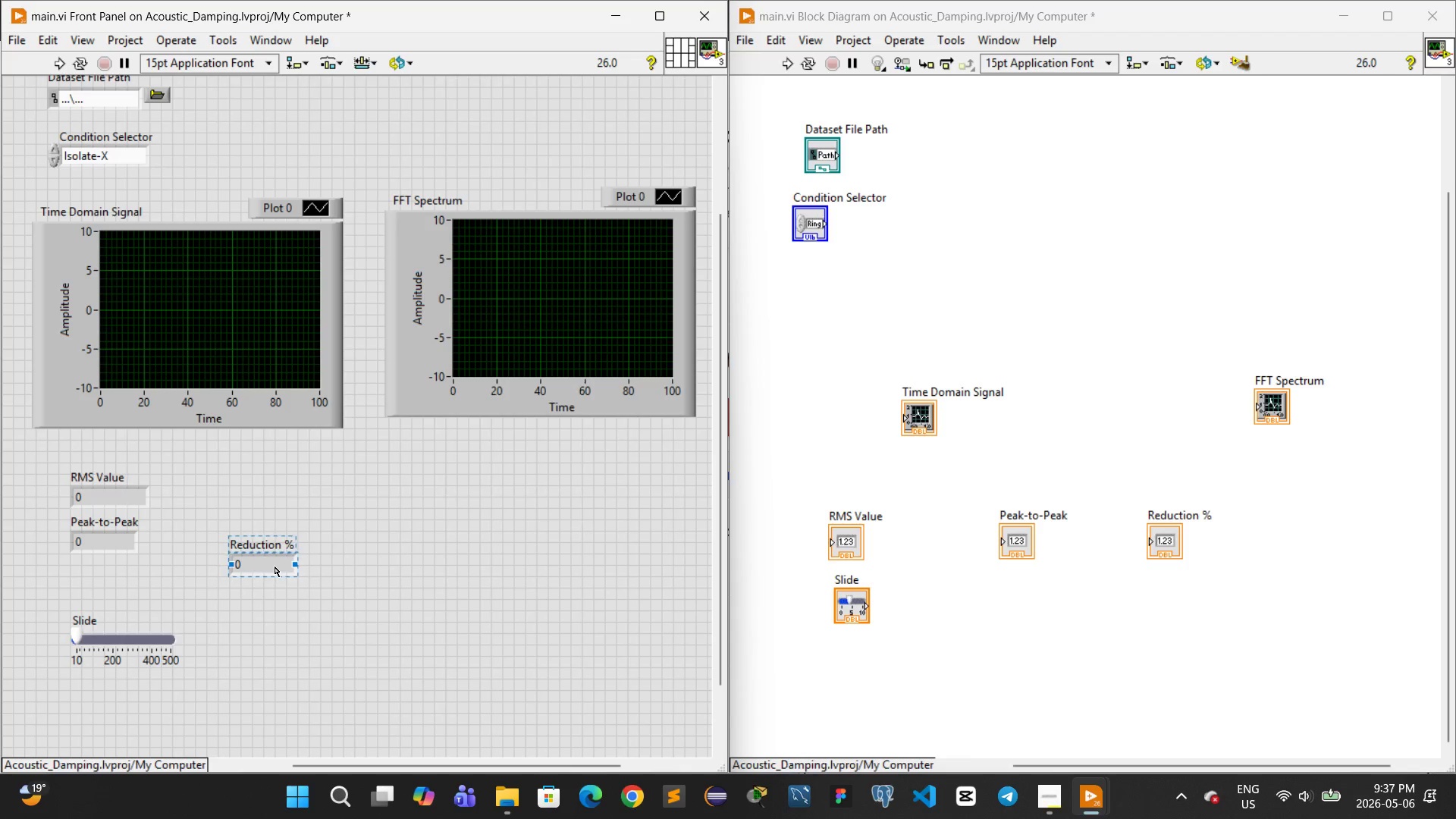 
left_click_drag(start_coordinate=[275, 566], to_coordinate=[116, 586])
 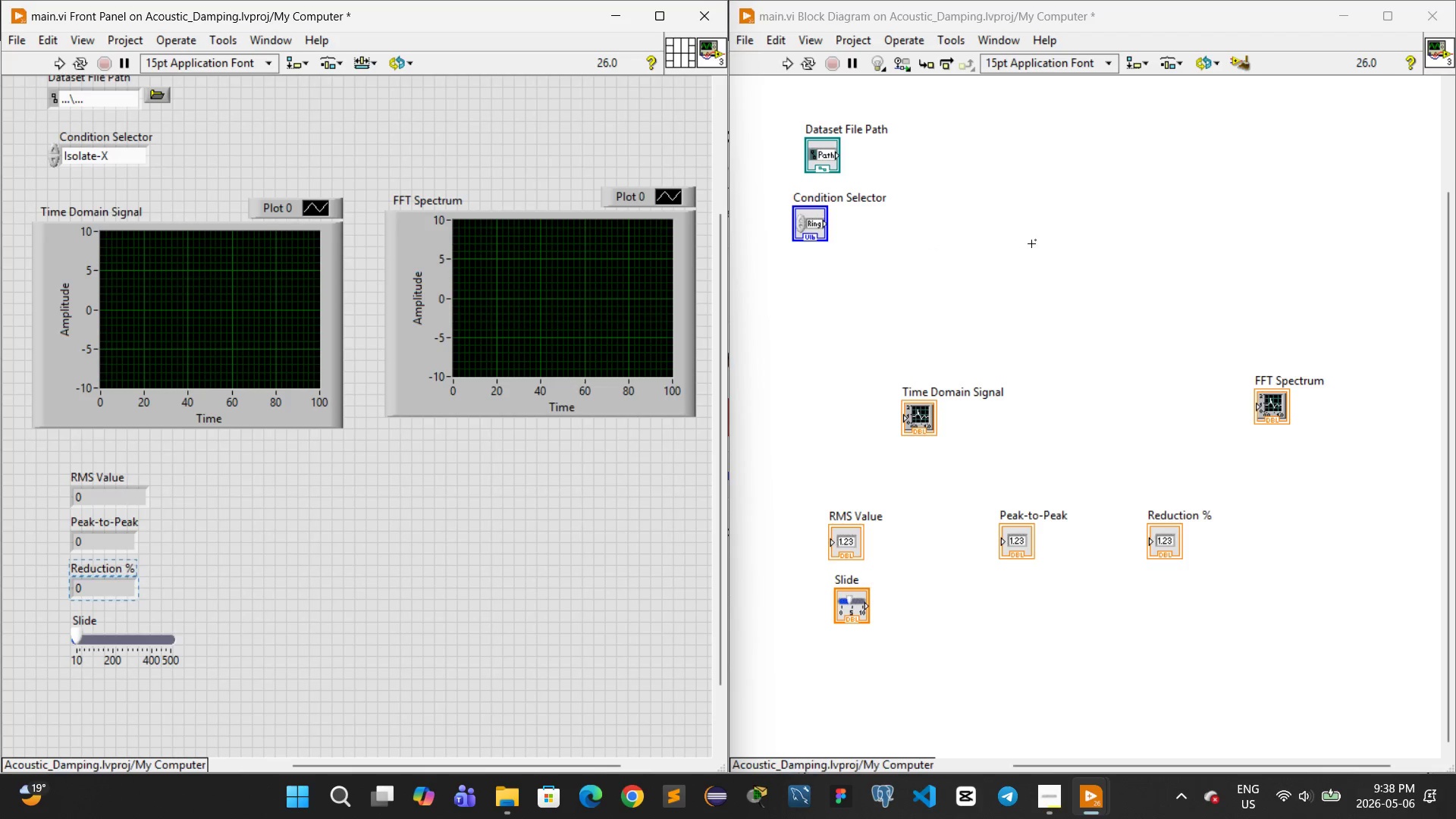 
wait(21.66)
 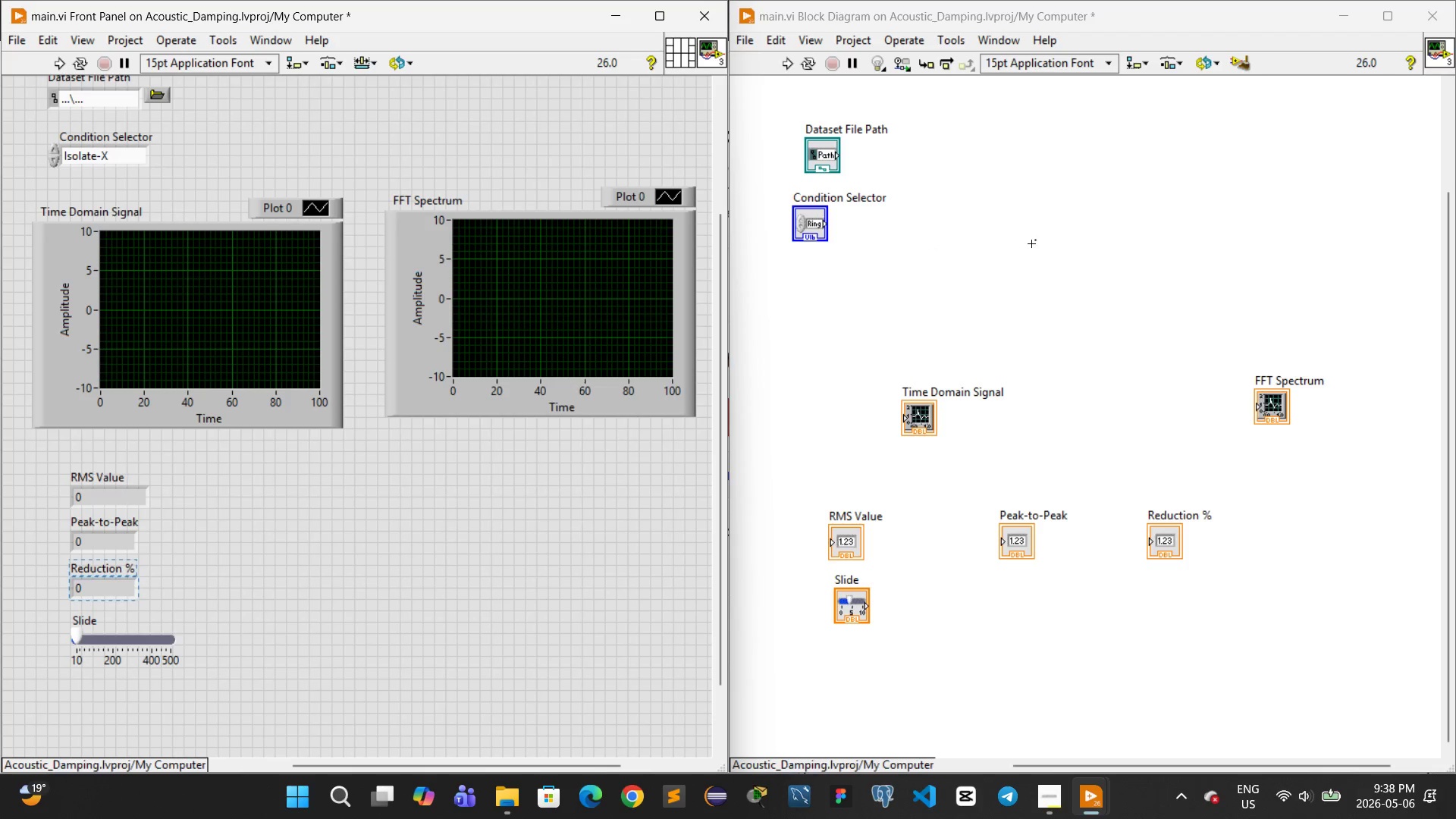 
right_click([1006, 168])
 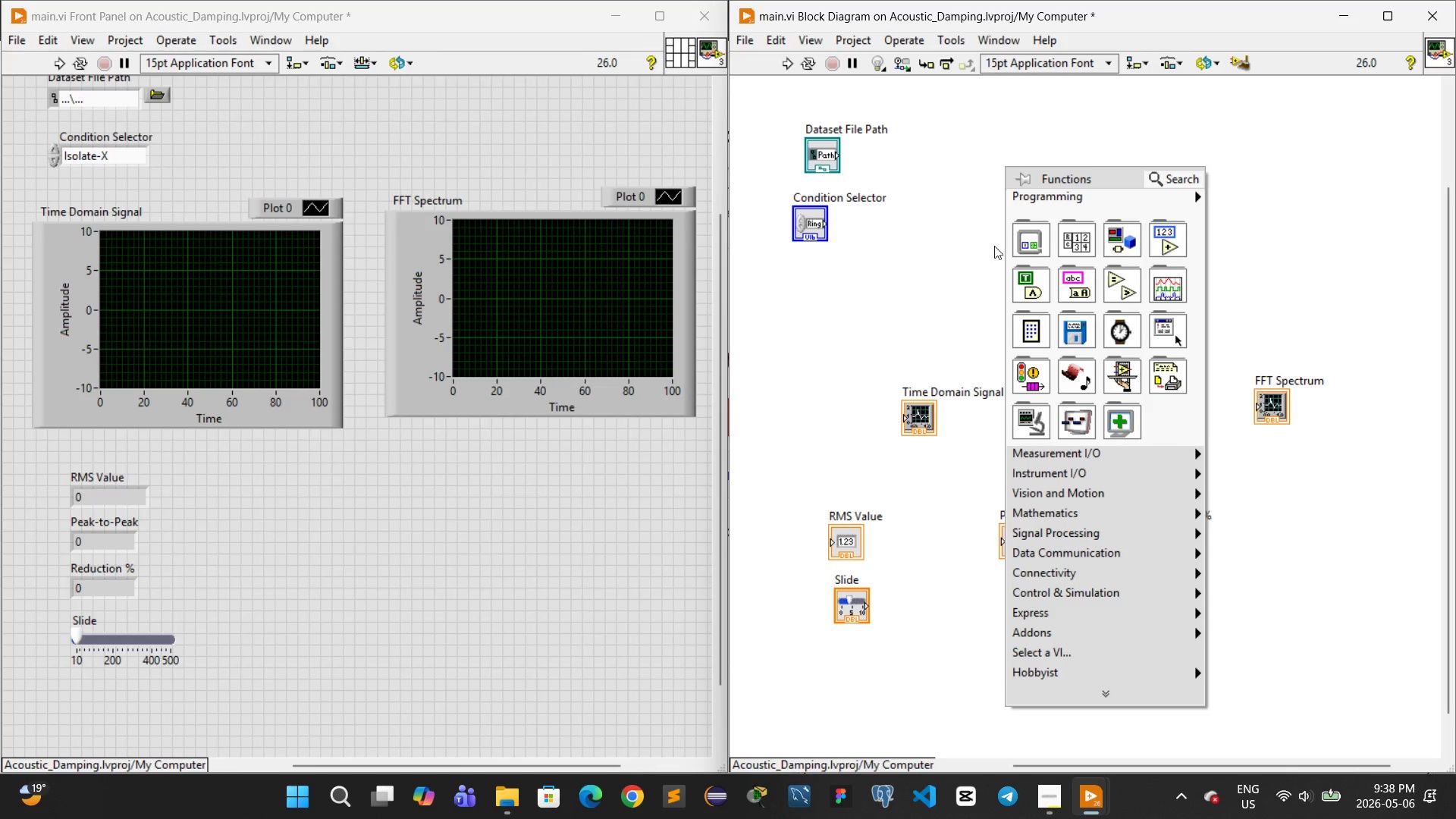 
wait(5.73)
 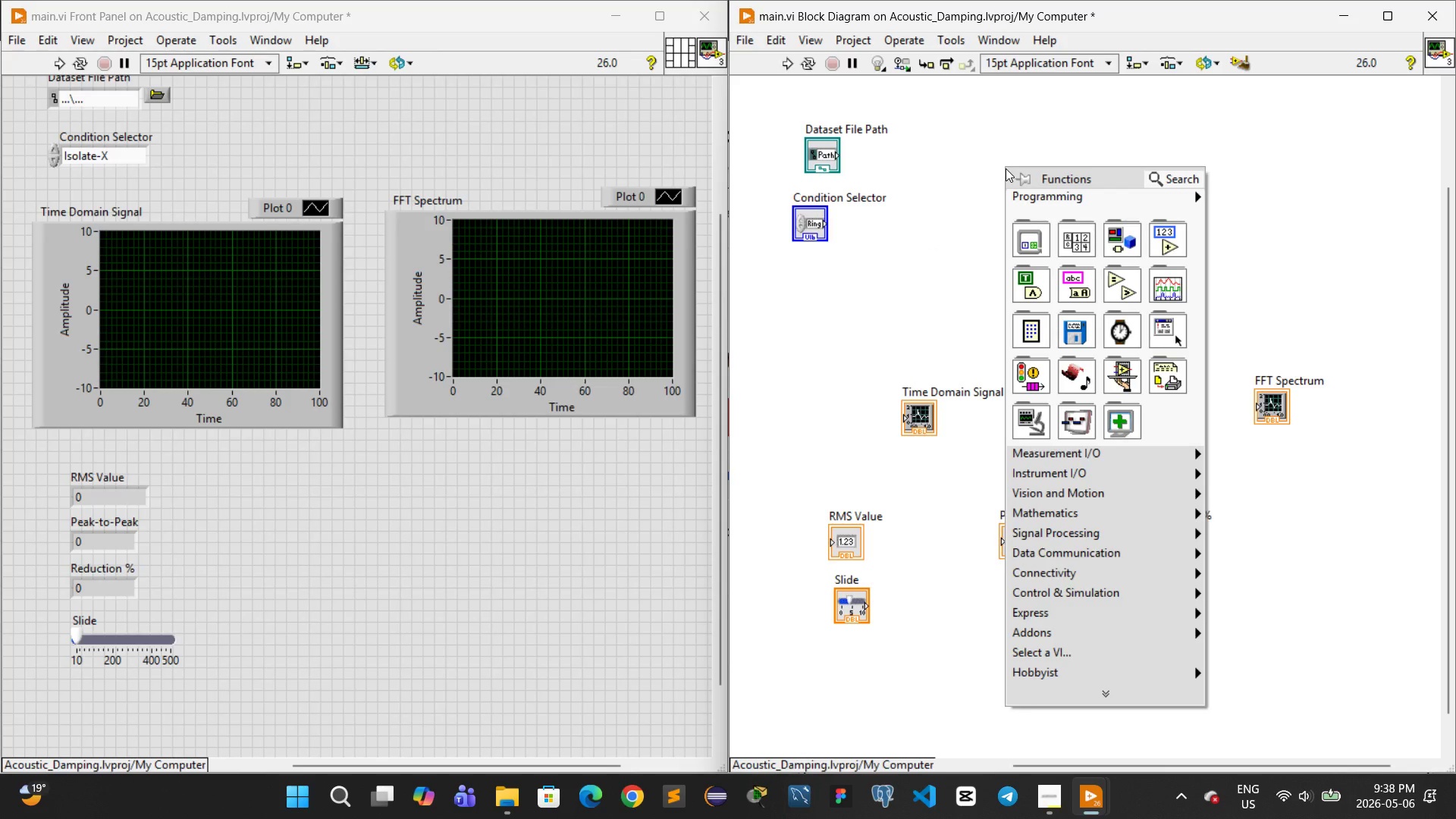 
mouse_move([1041, 287])
 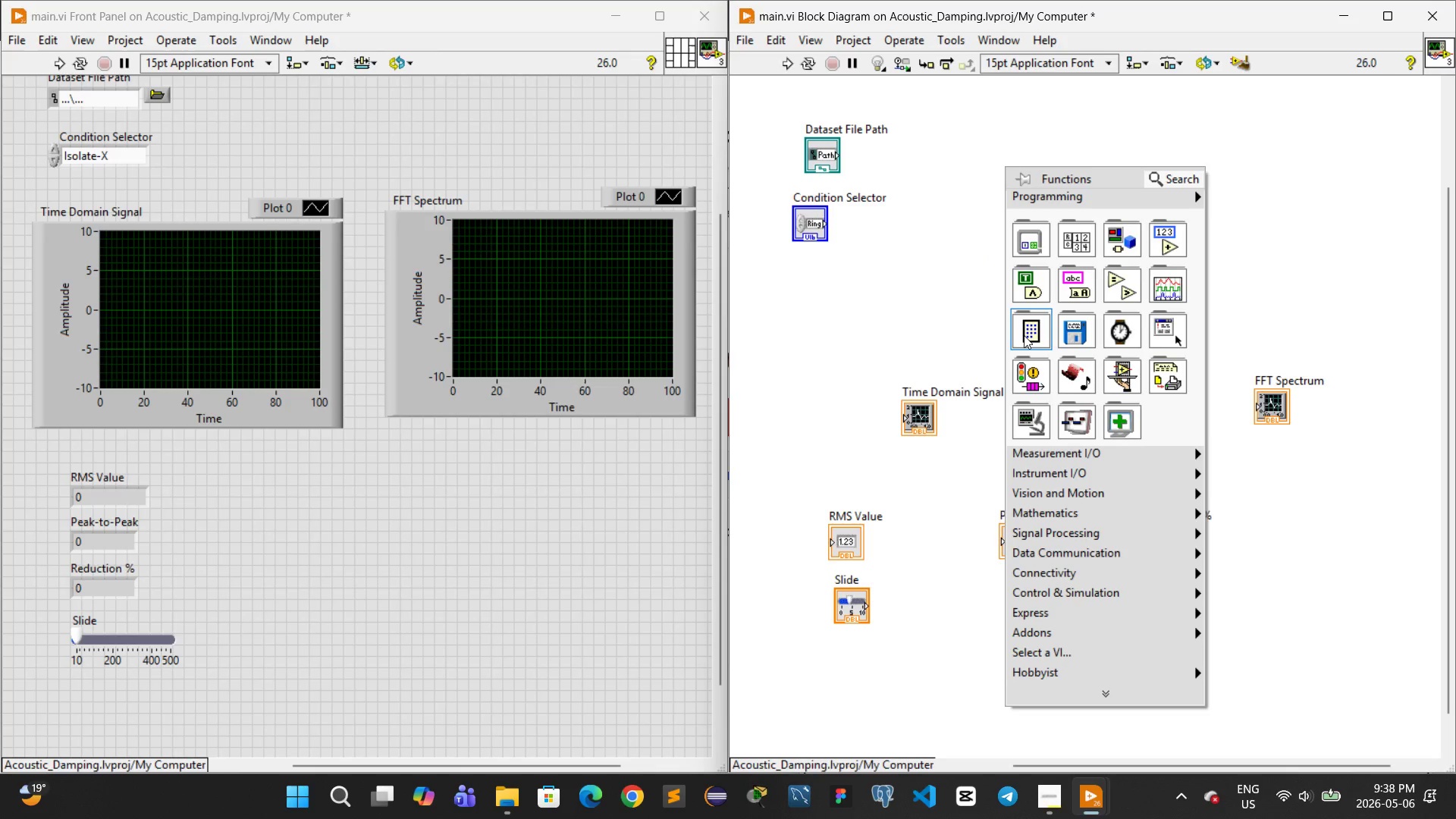 
mouse_move([1049, 356])
 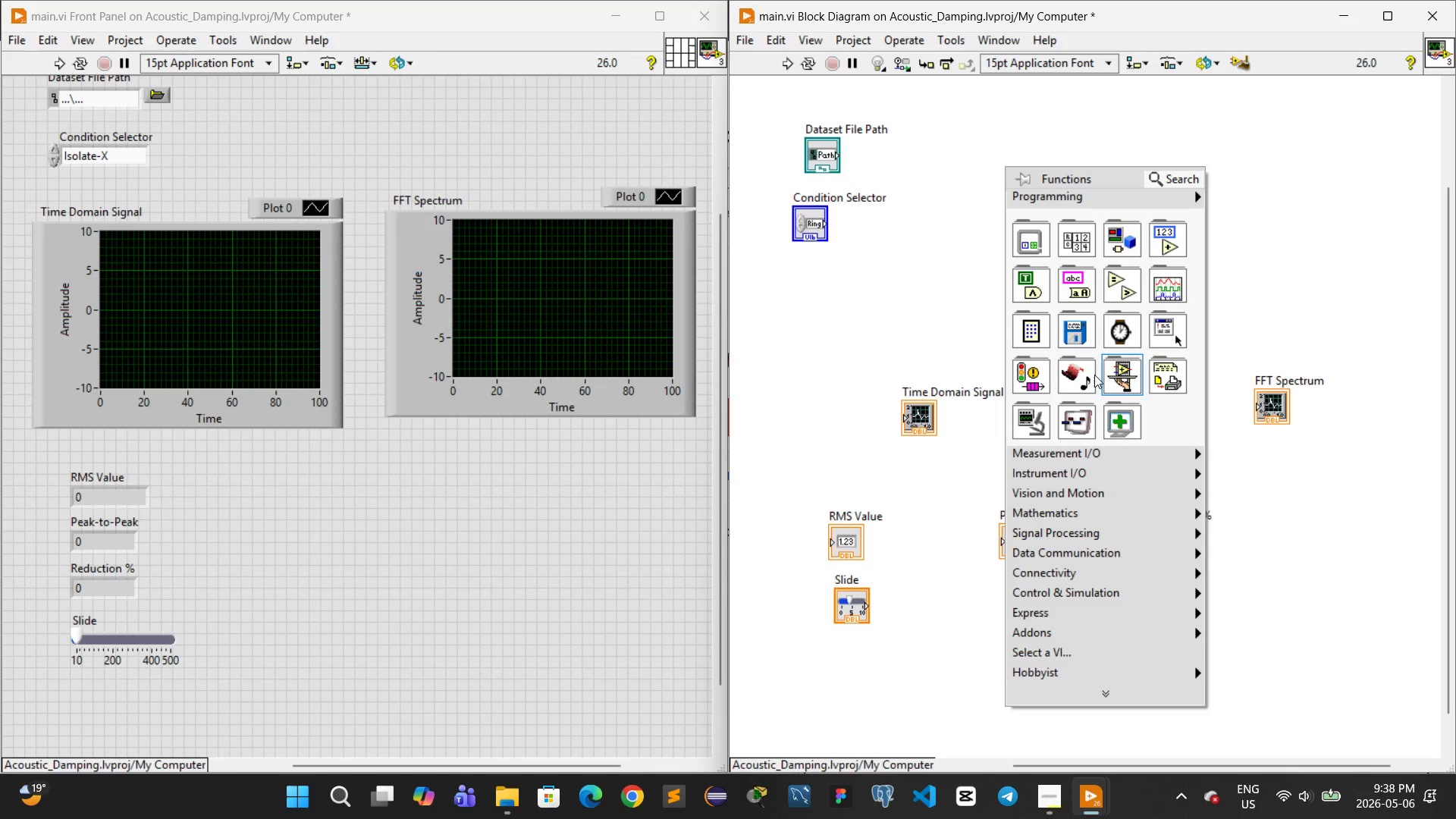 
mouse_move([1077, 289])
 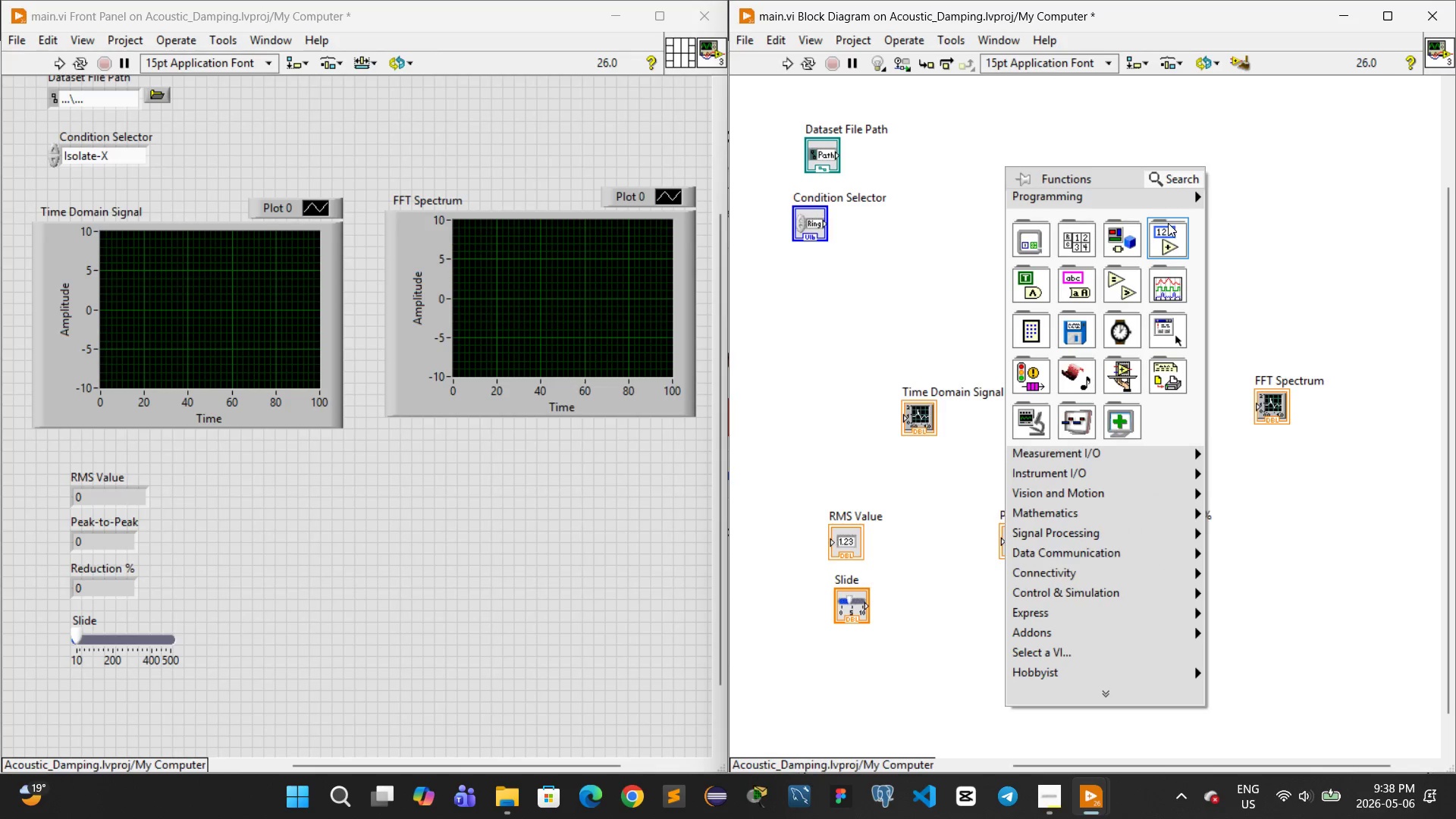 
mouse_move([1031, 246])
 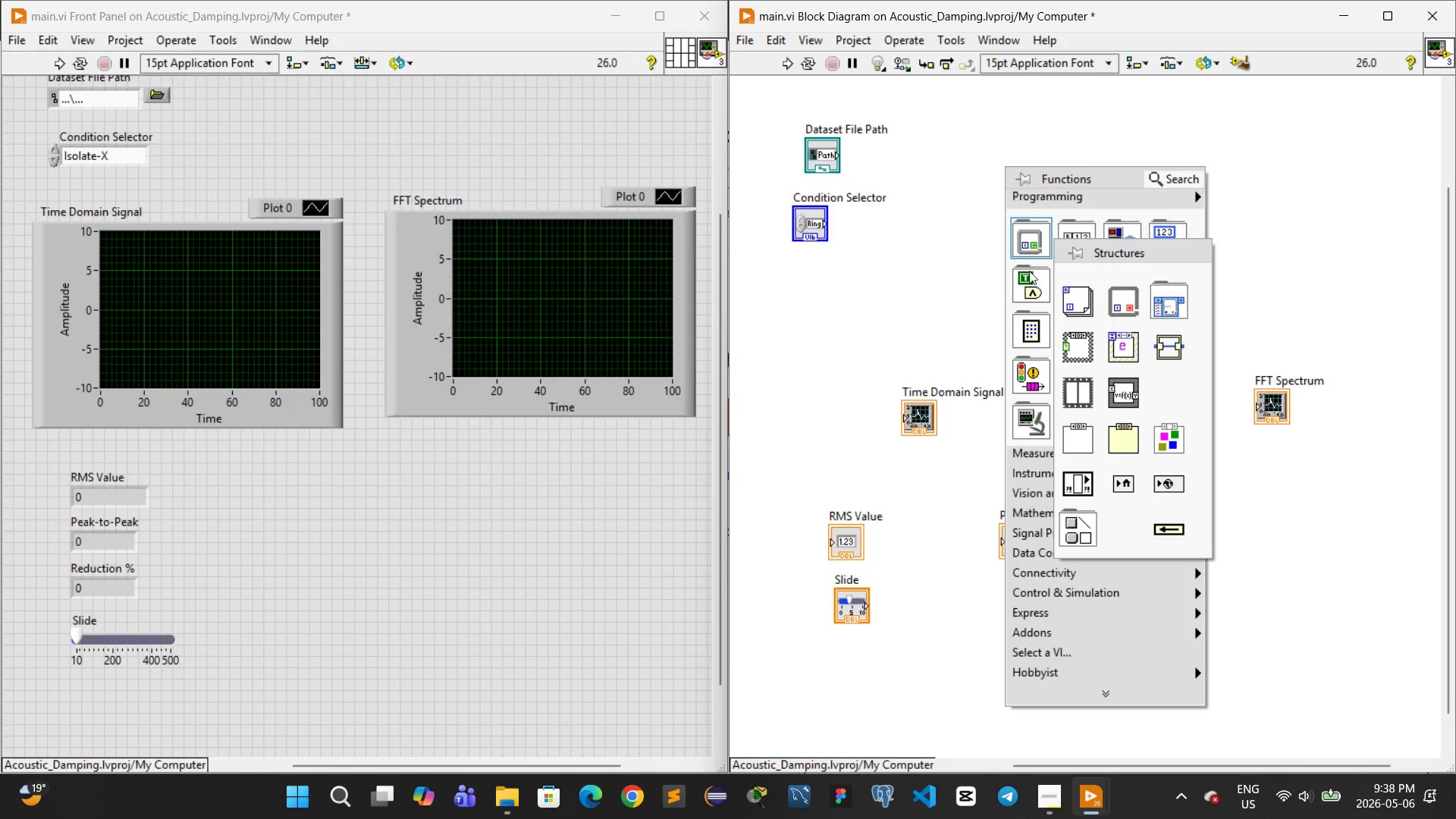 
mouse_move([1029, 279])
 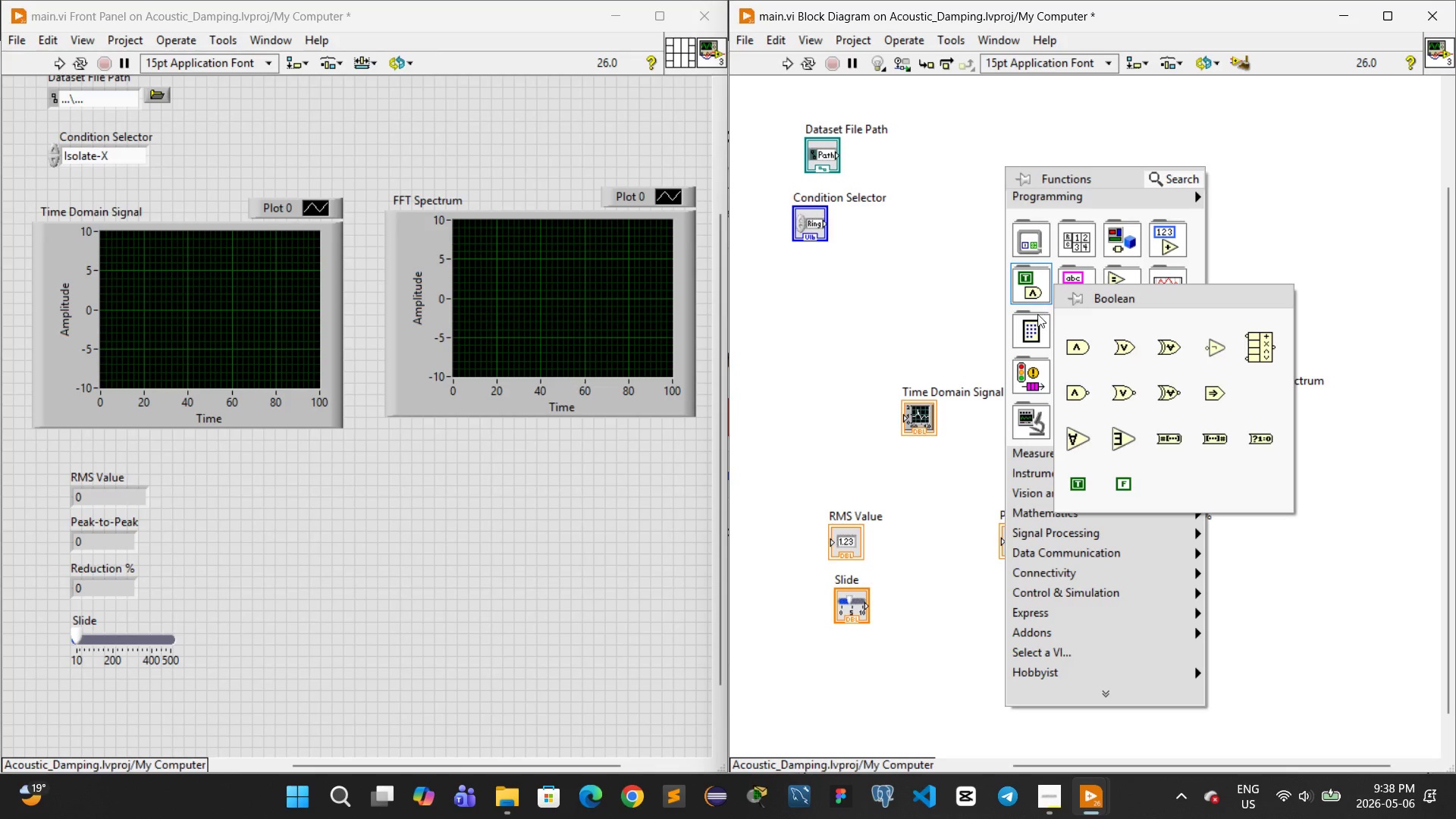 
mouse_move([1037, 330])
 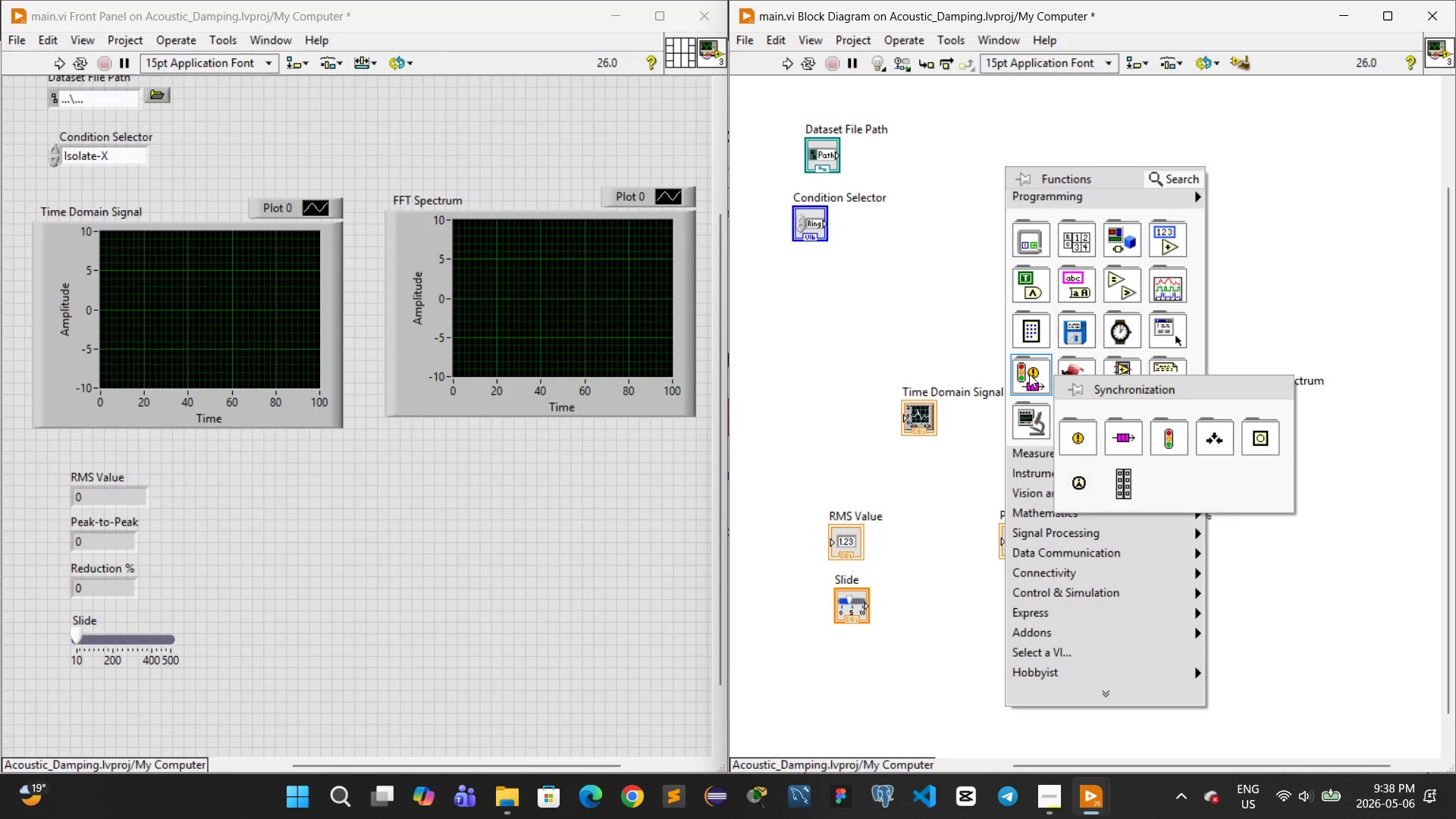 
mouse_move([1050, 420])
 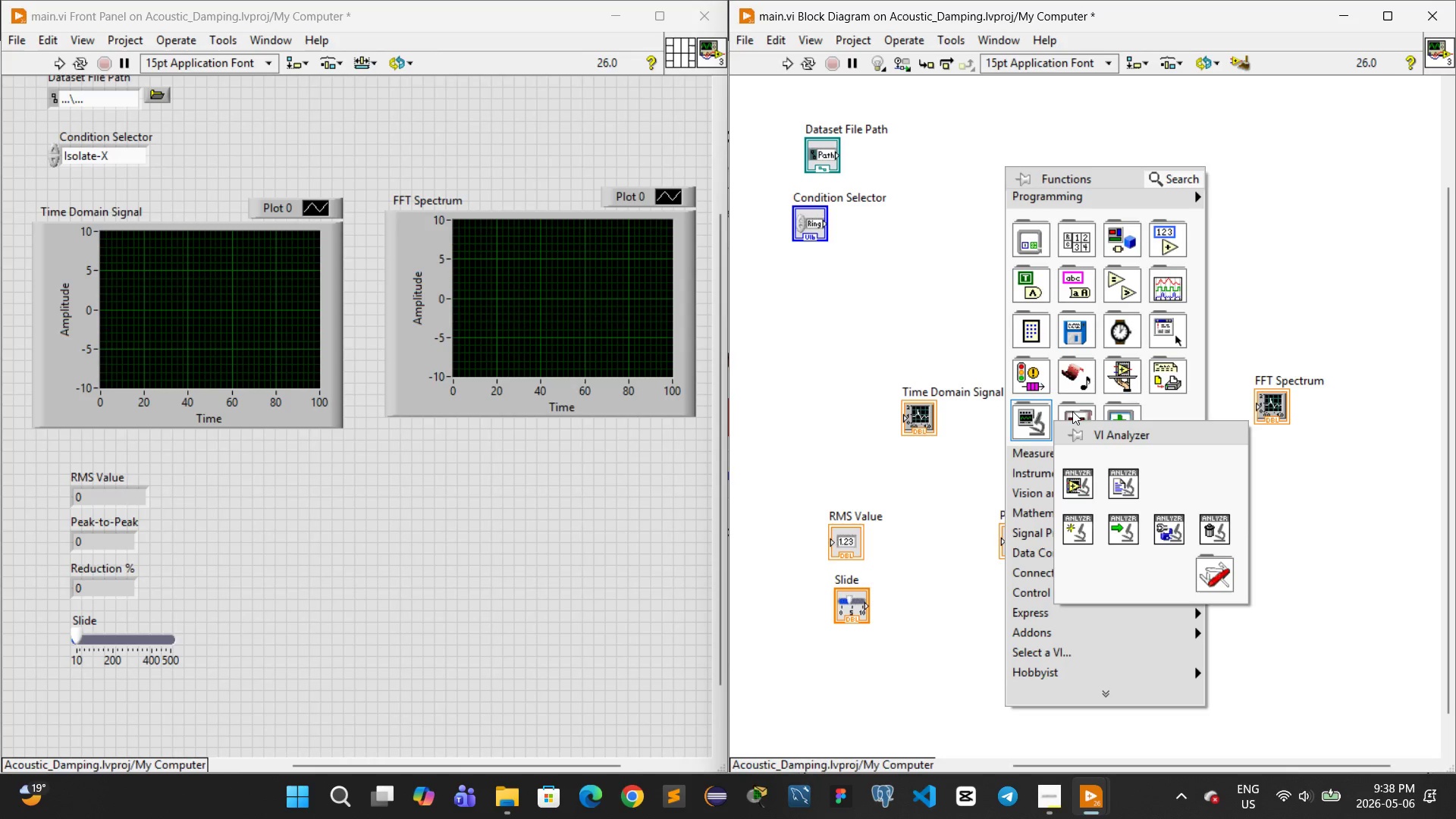 
mouse_move([1082, 411])
 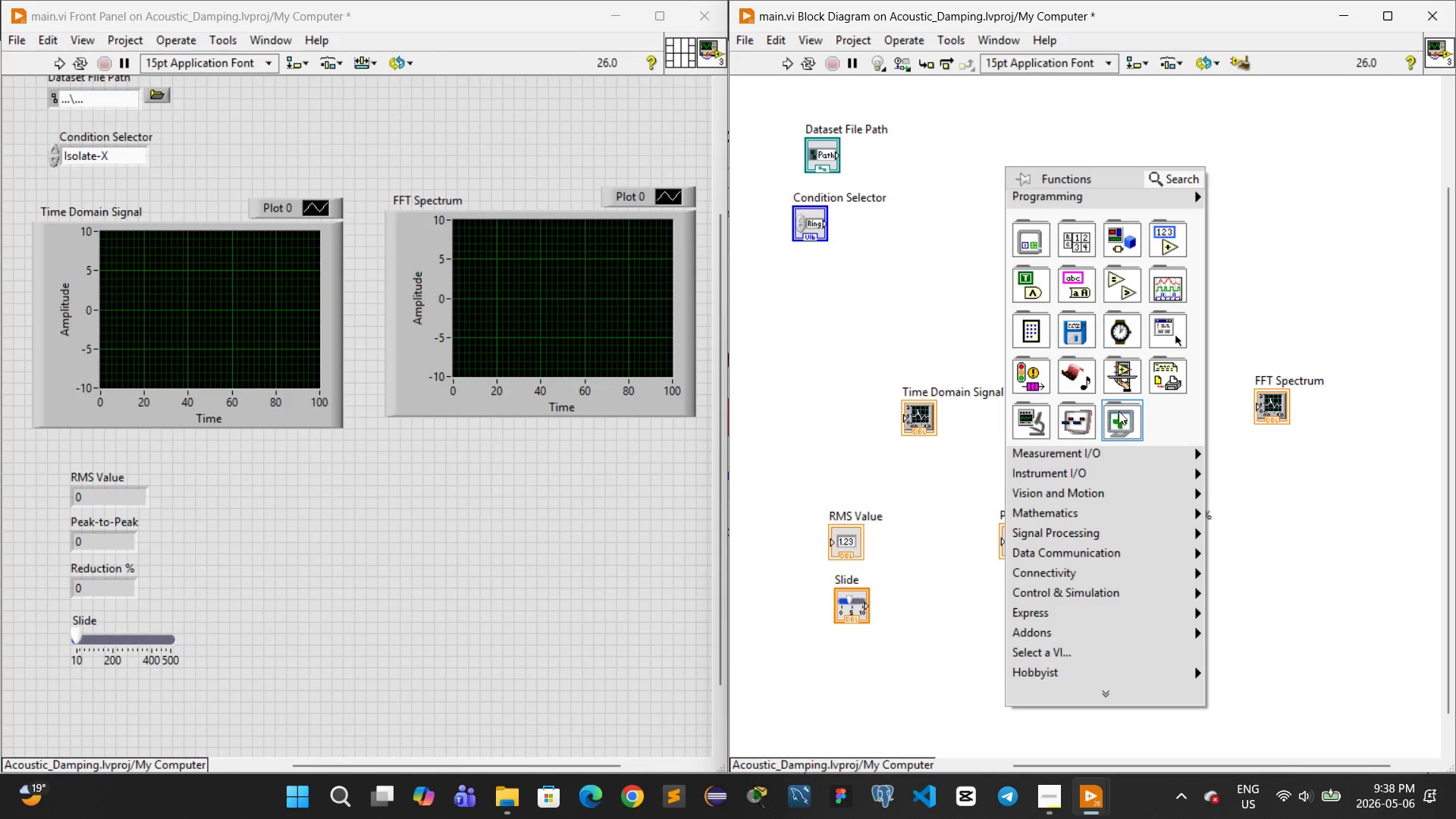 
mouse_move([1135, 369])
 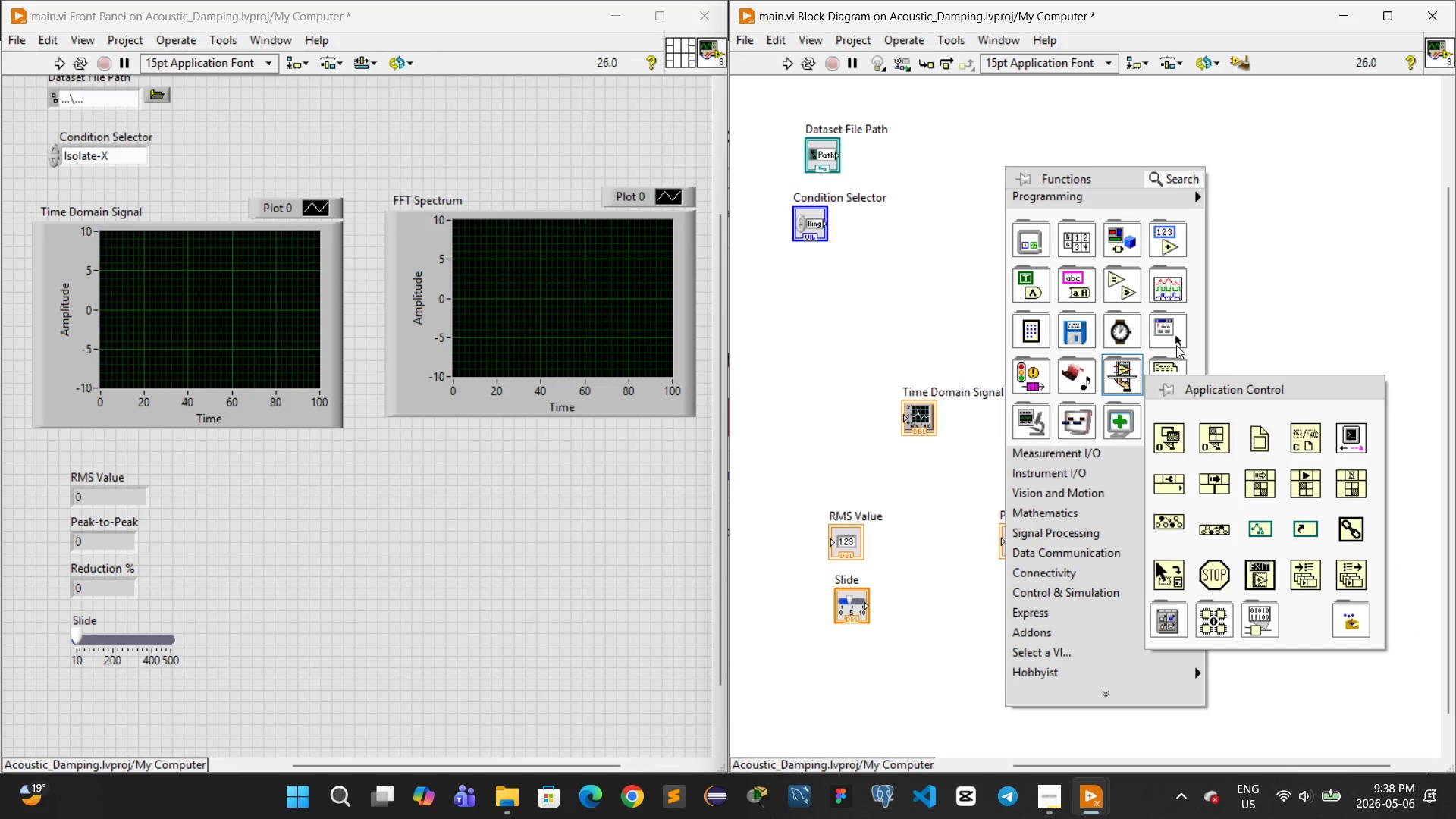 
mouse_move([1151, 334])
 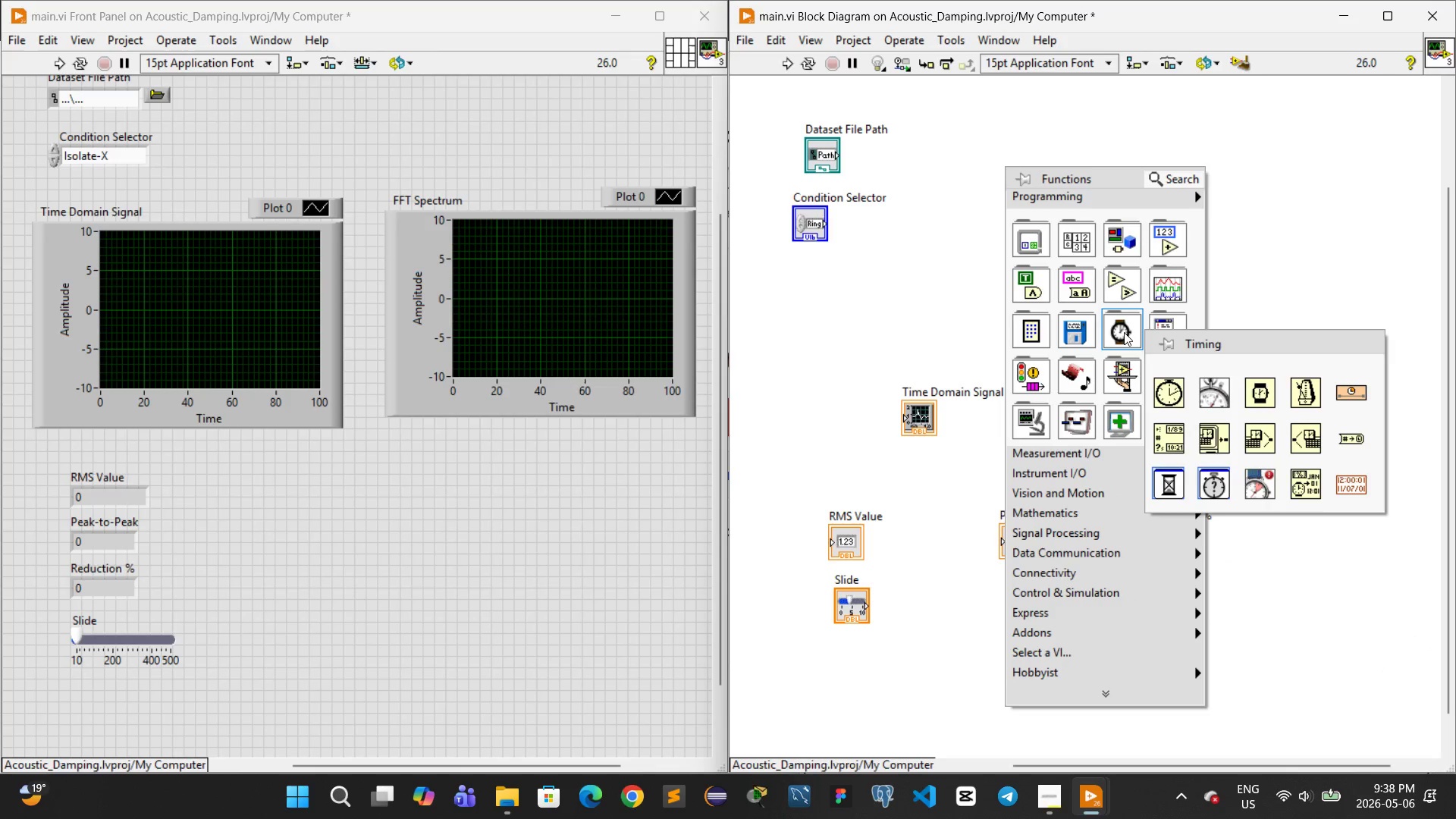 
mouse_move([1074, 312])
 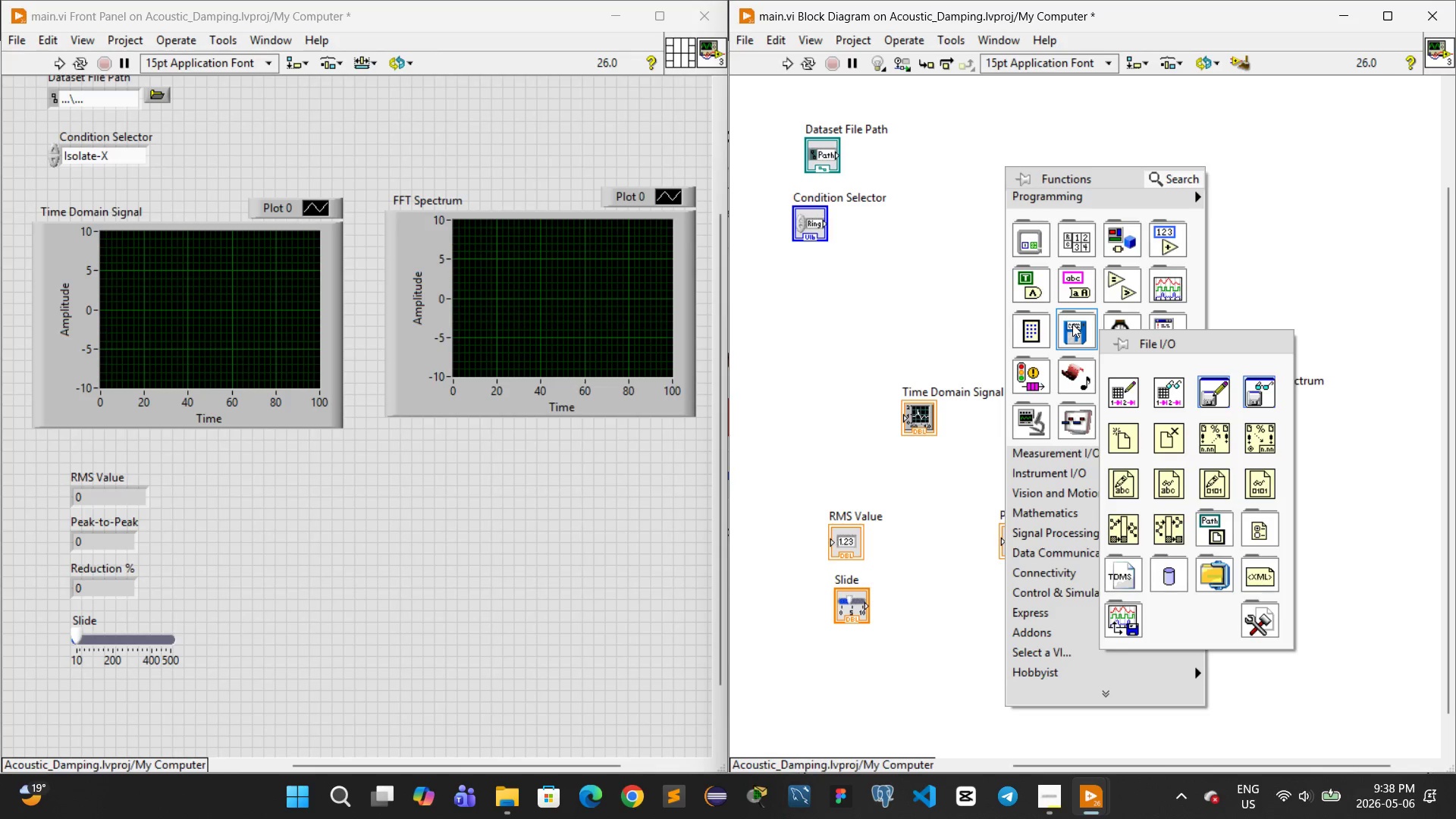 
left_click([1072, 324])
 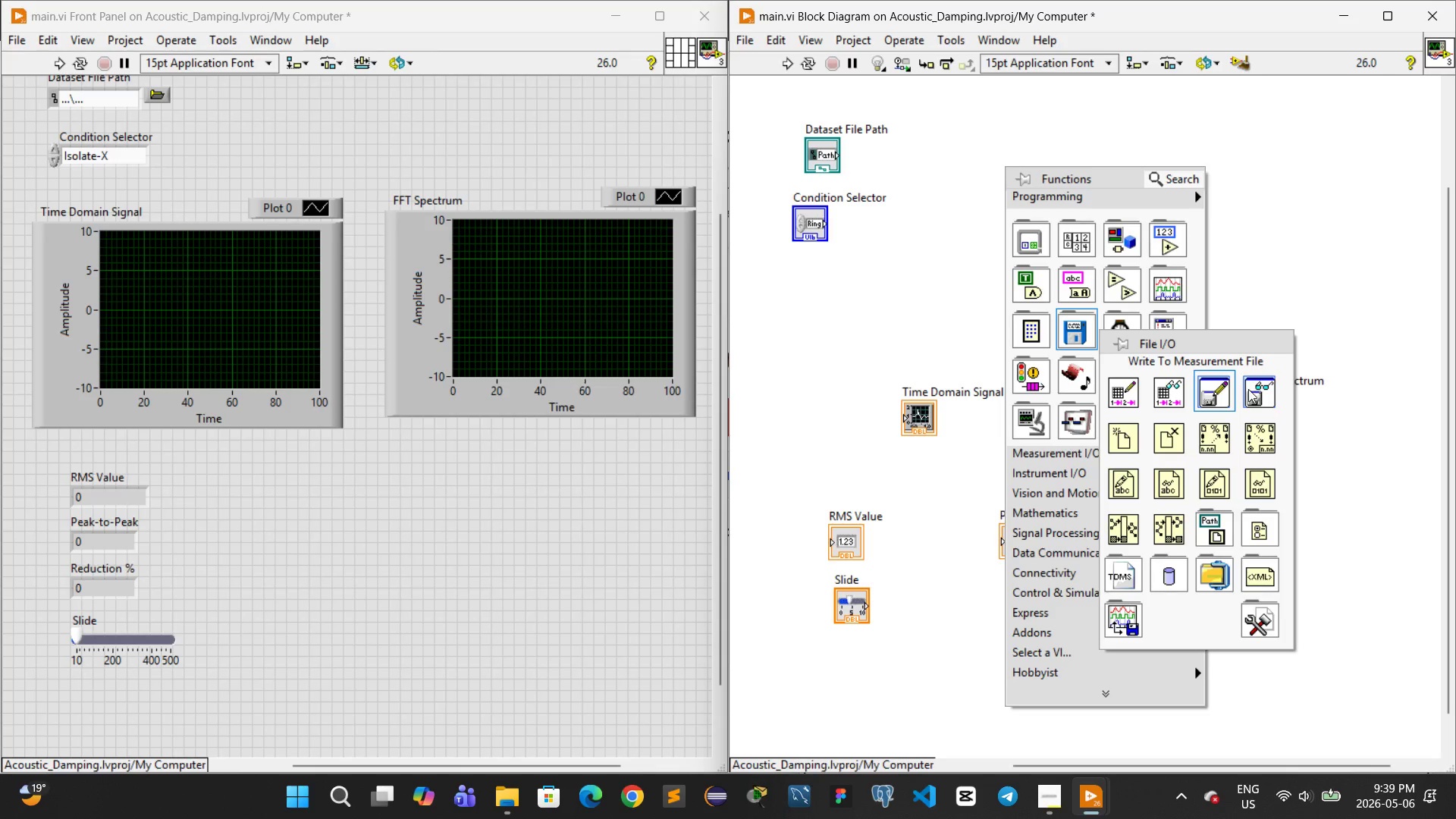 
wait(7.72)
 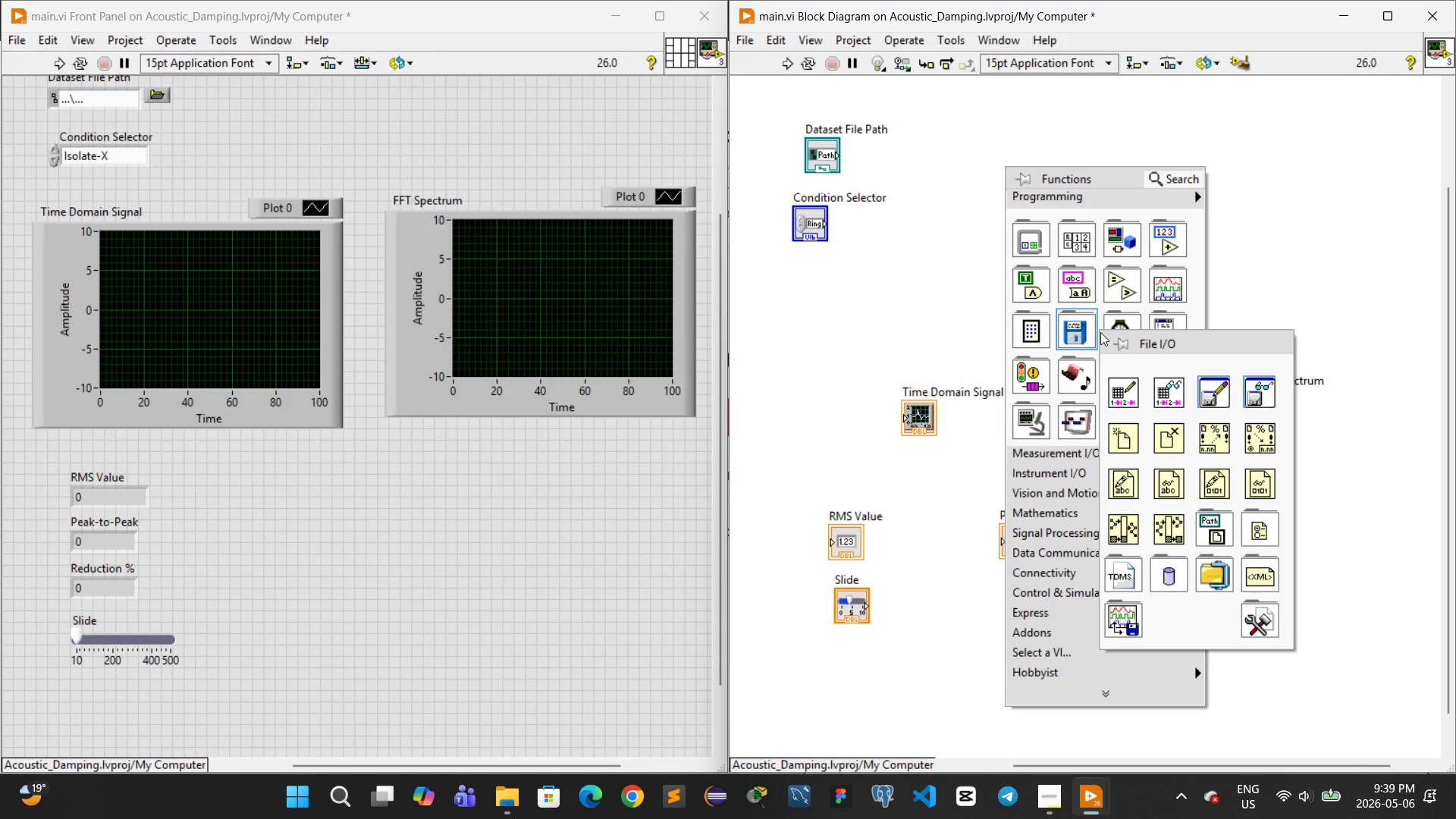 
left_click([1155, 392])
 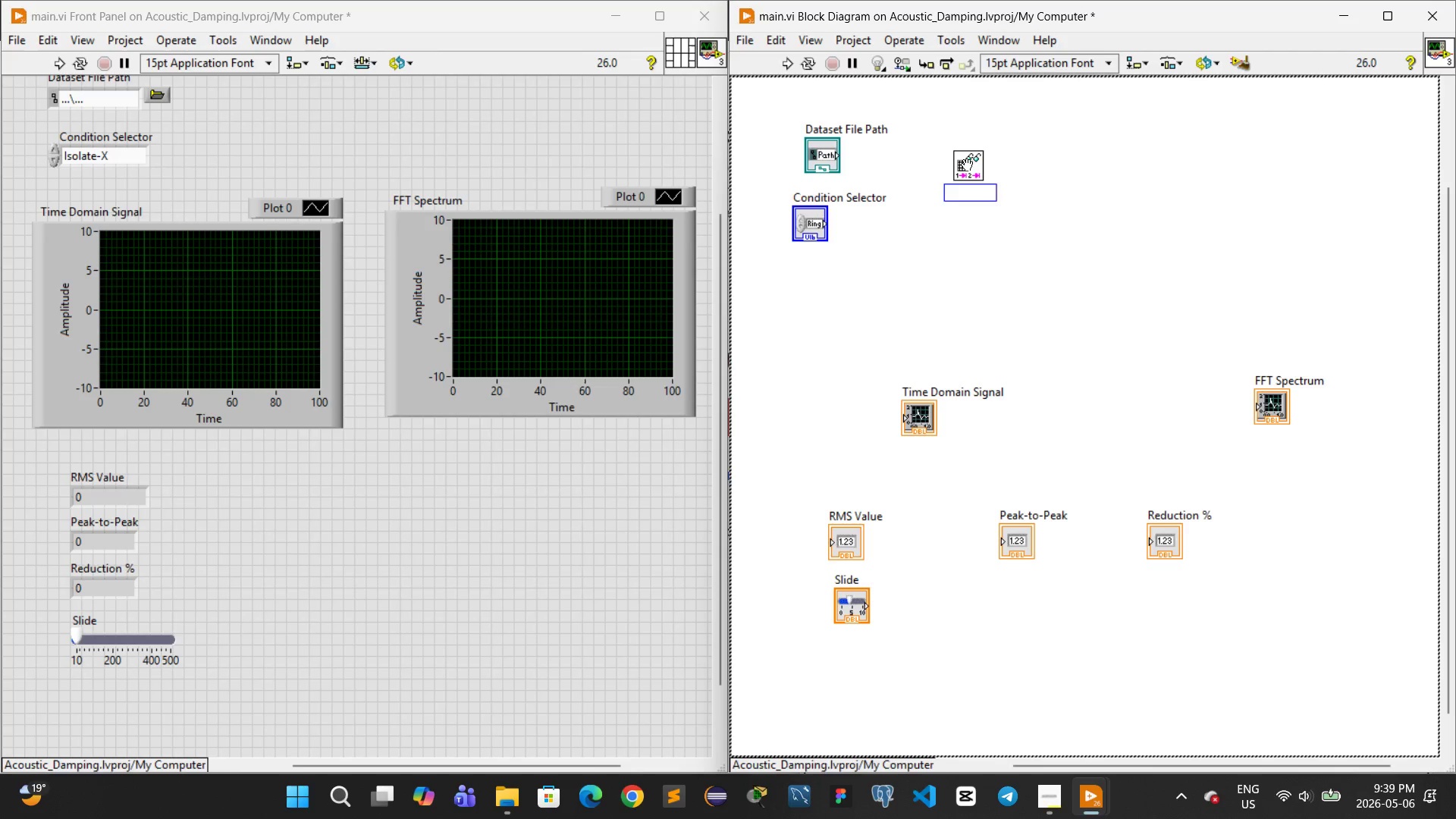 
wait(6.05)
 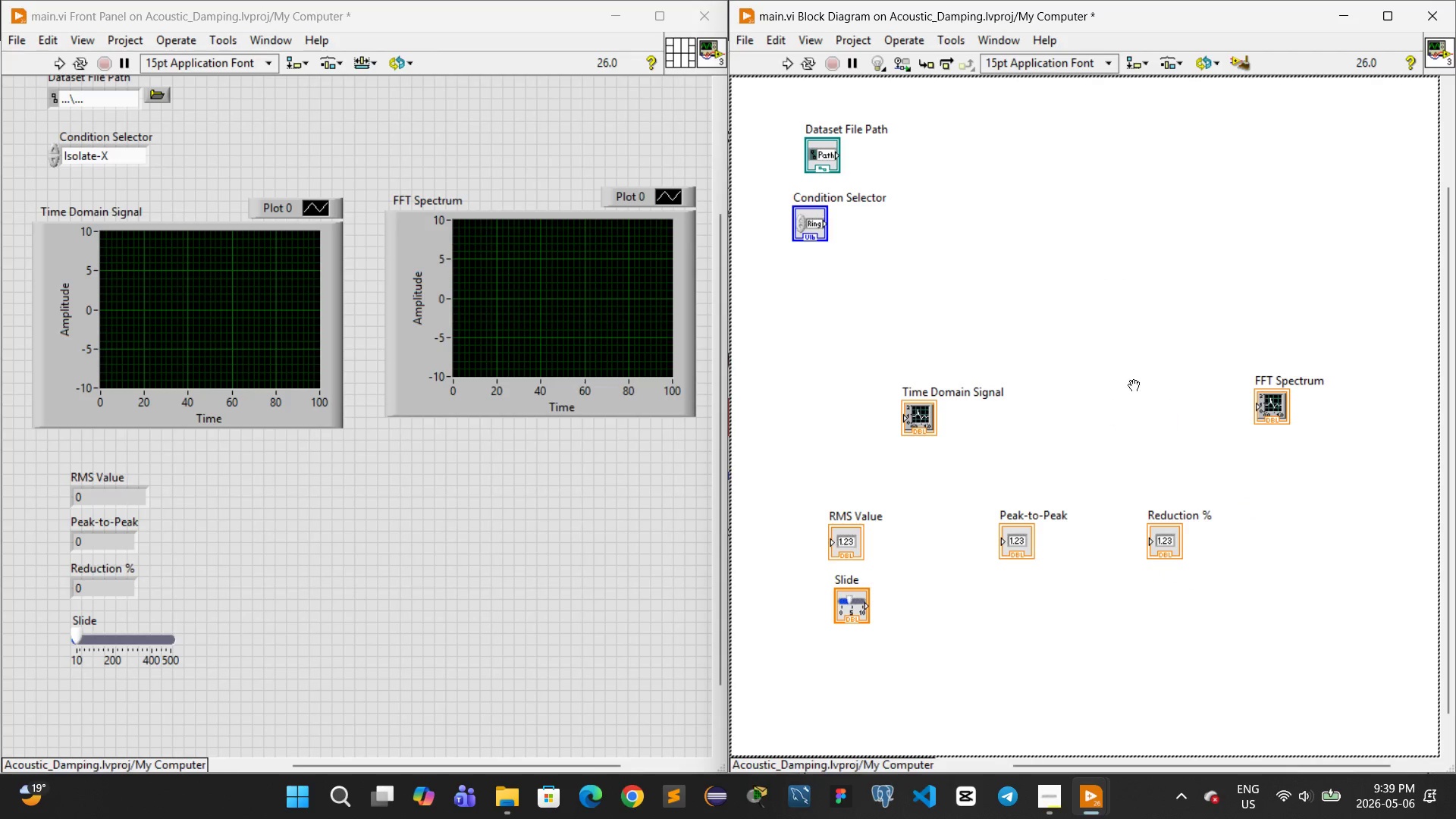 
left_click([965, 141])
 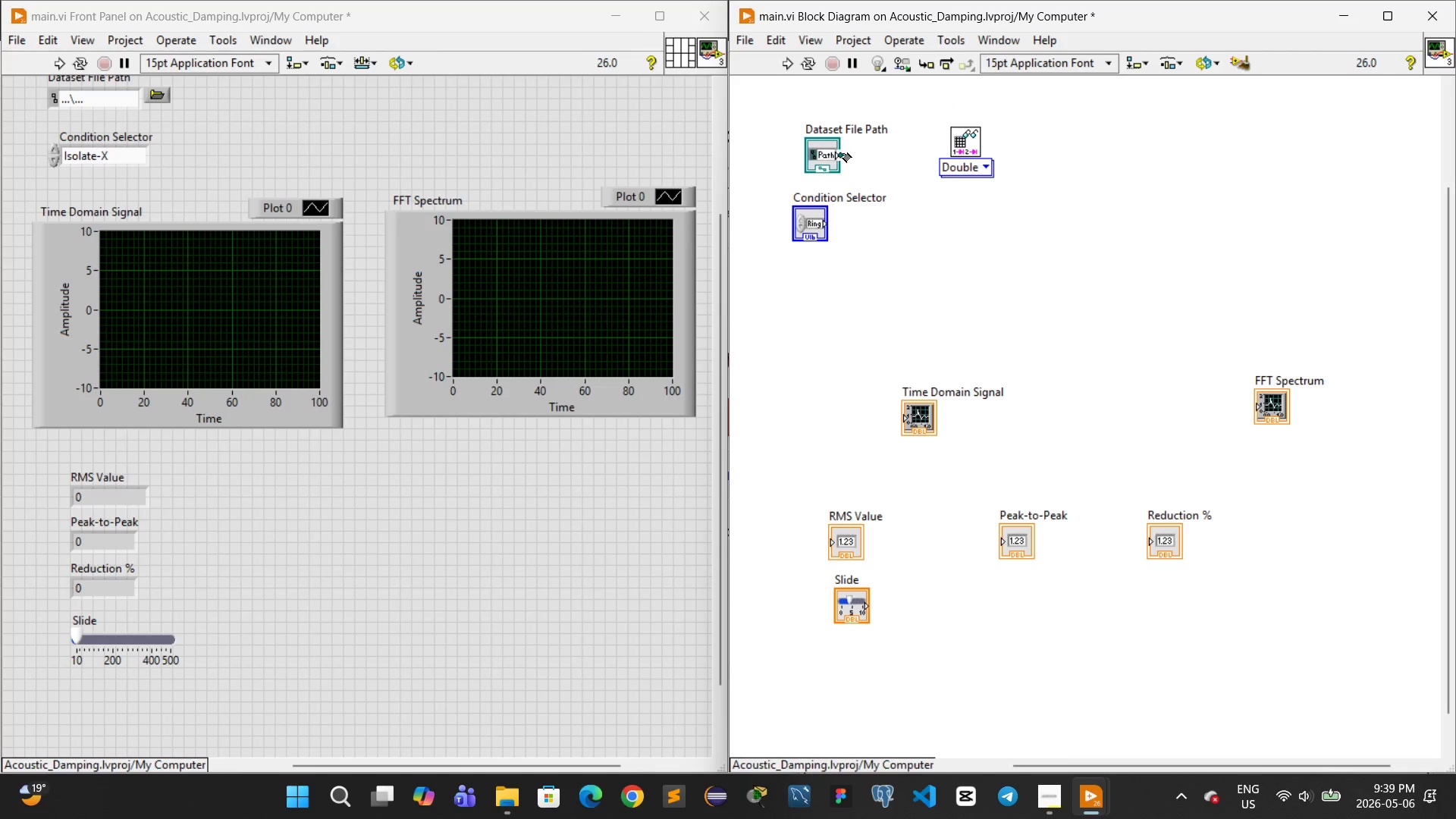 
left_click_drag(start_coordinate=[843, 153], to_coordinate=[950, 130])
 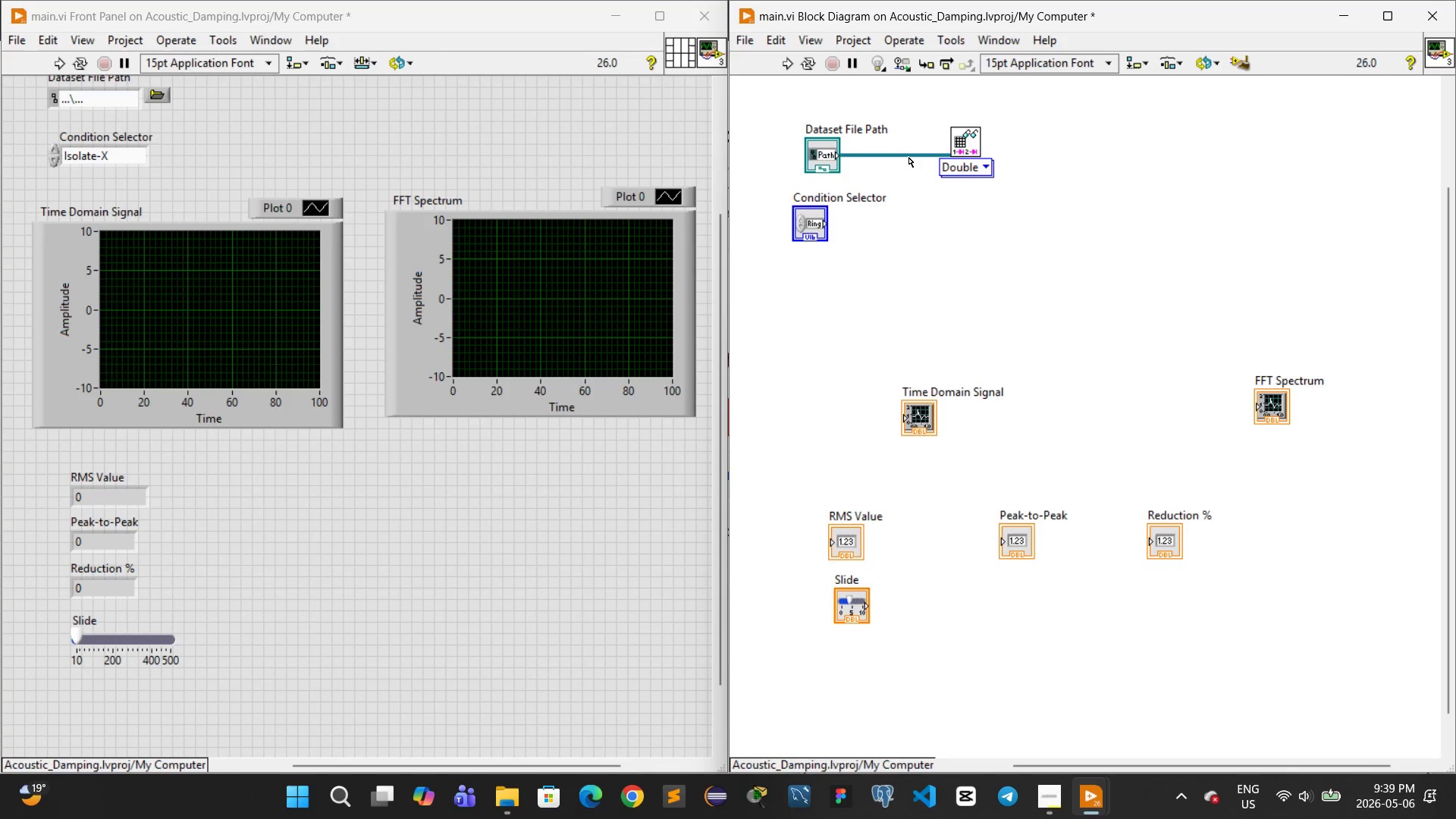 
left_click_drag(start_coordinate=[908, 155], to_coordinate=[912, 144])
 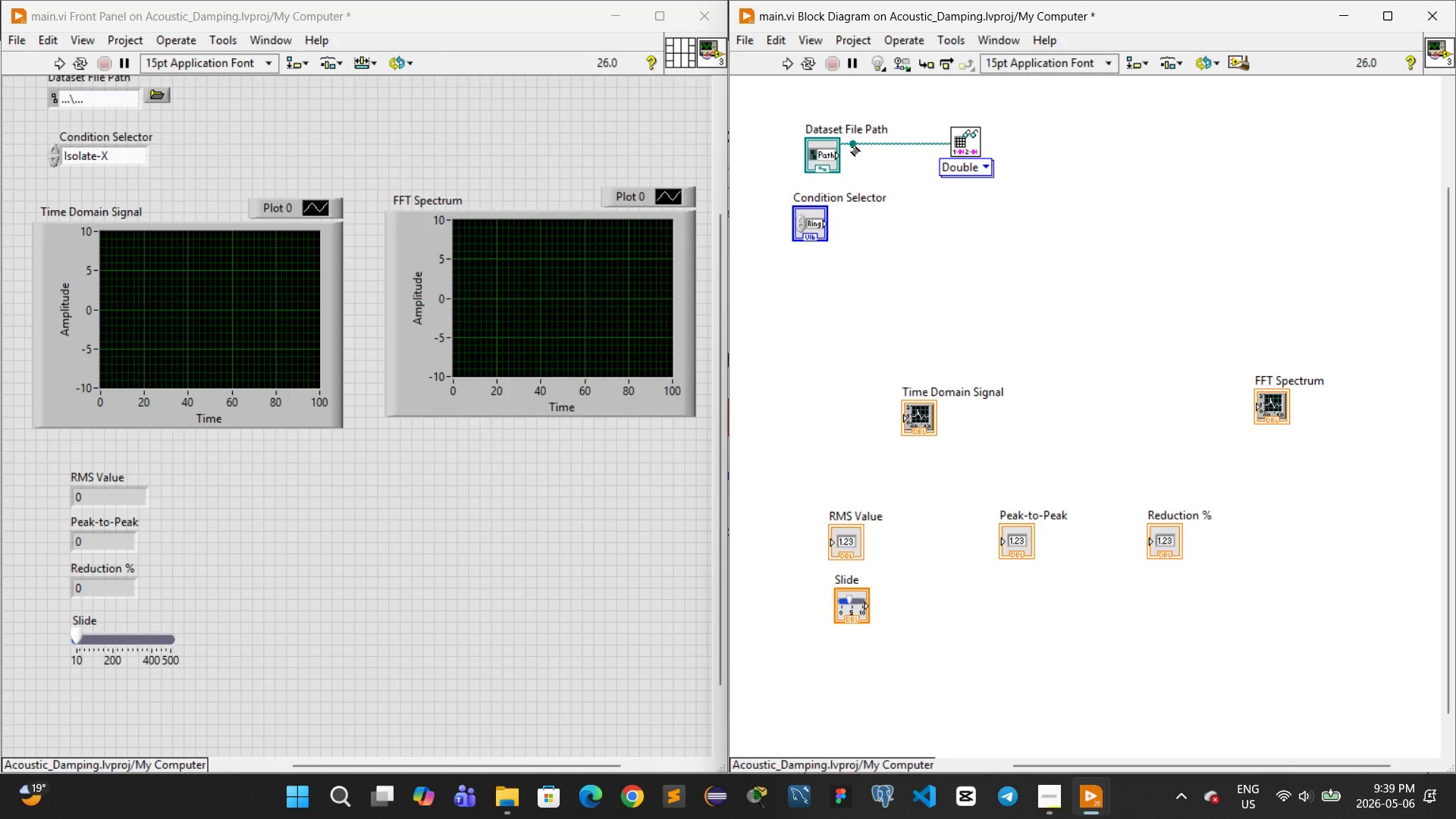 
wait(13.22)
 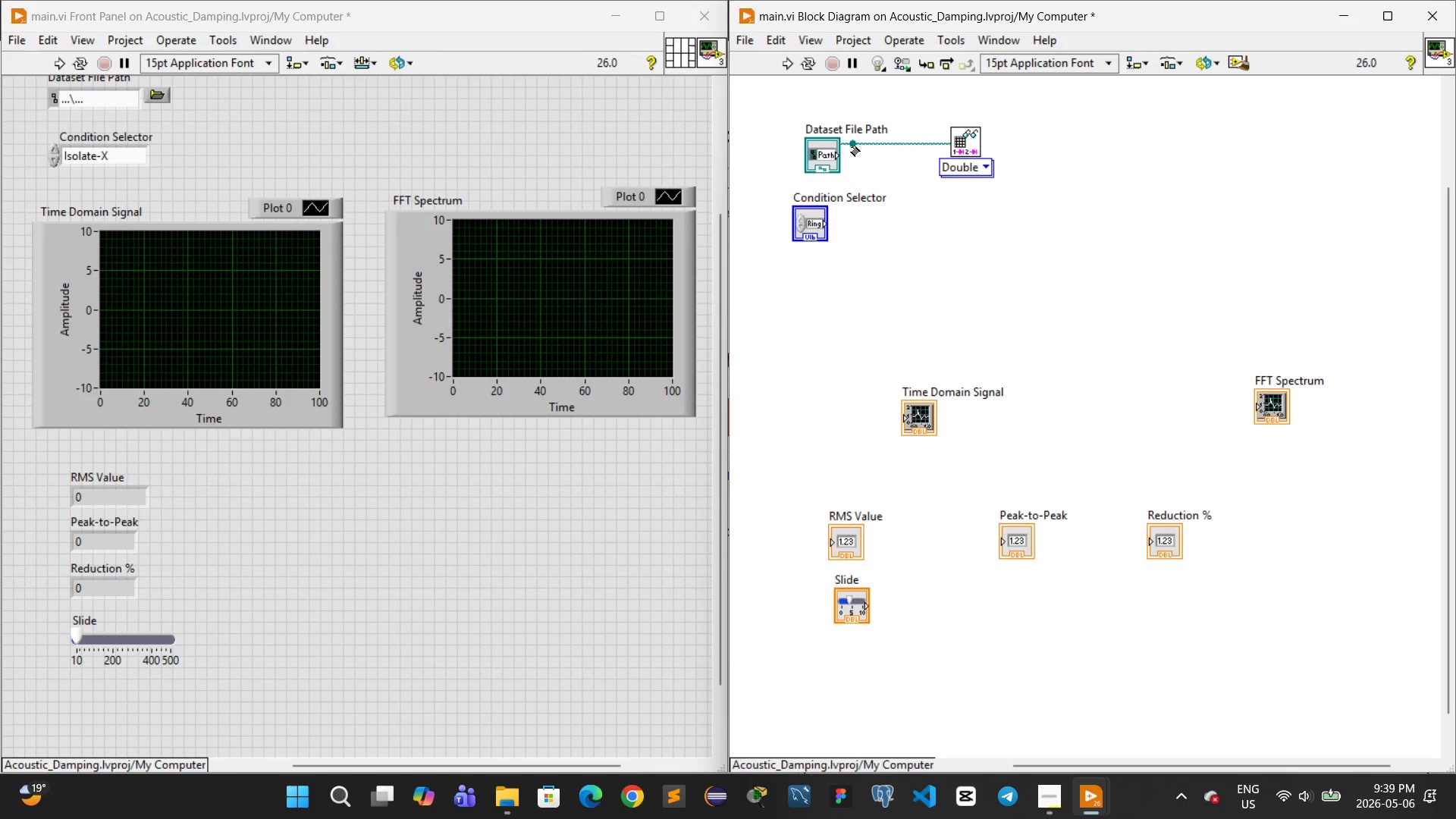 
right_click([968, 142])
 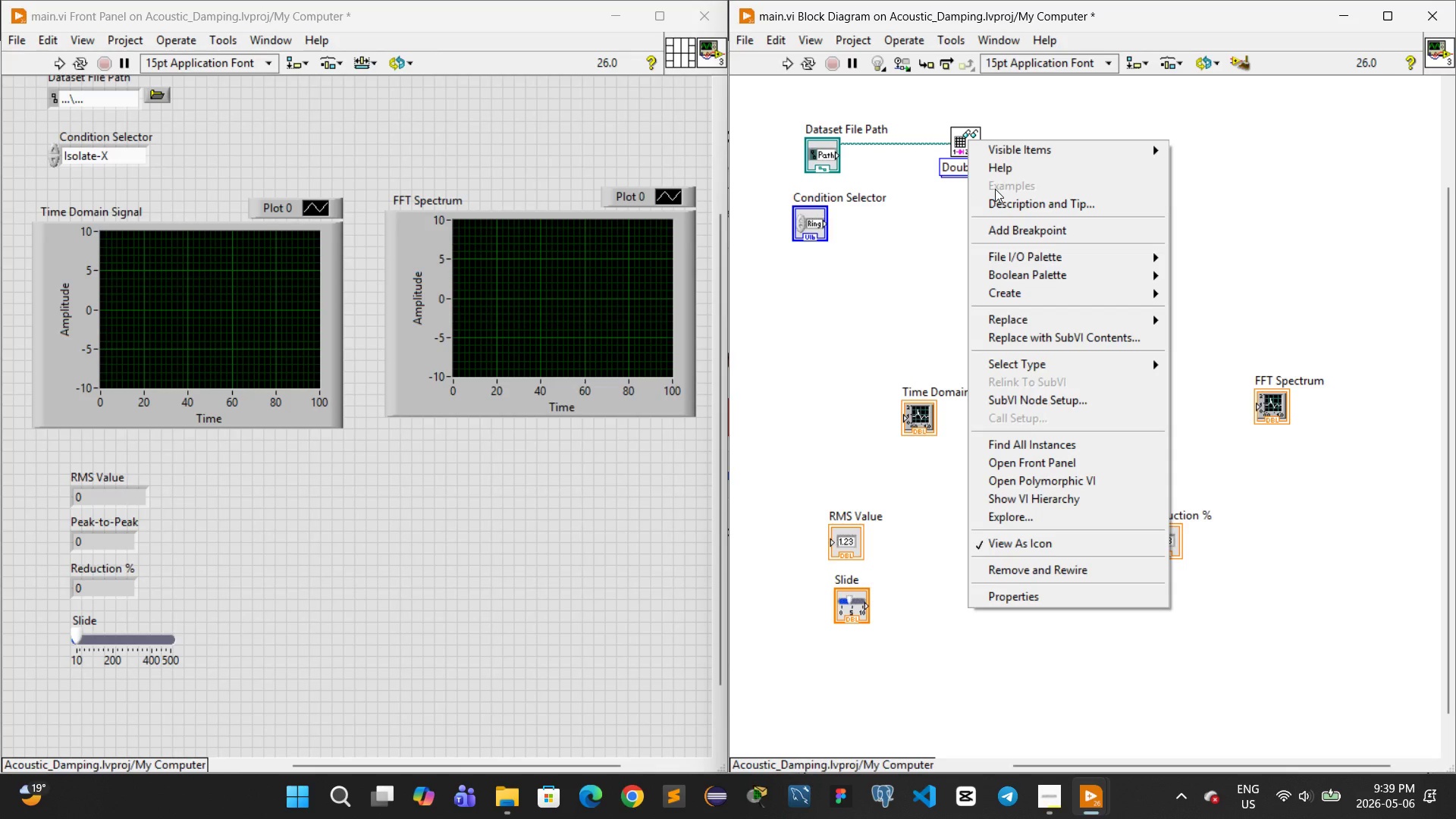 
wait(9.56)
 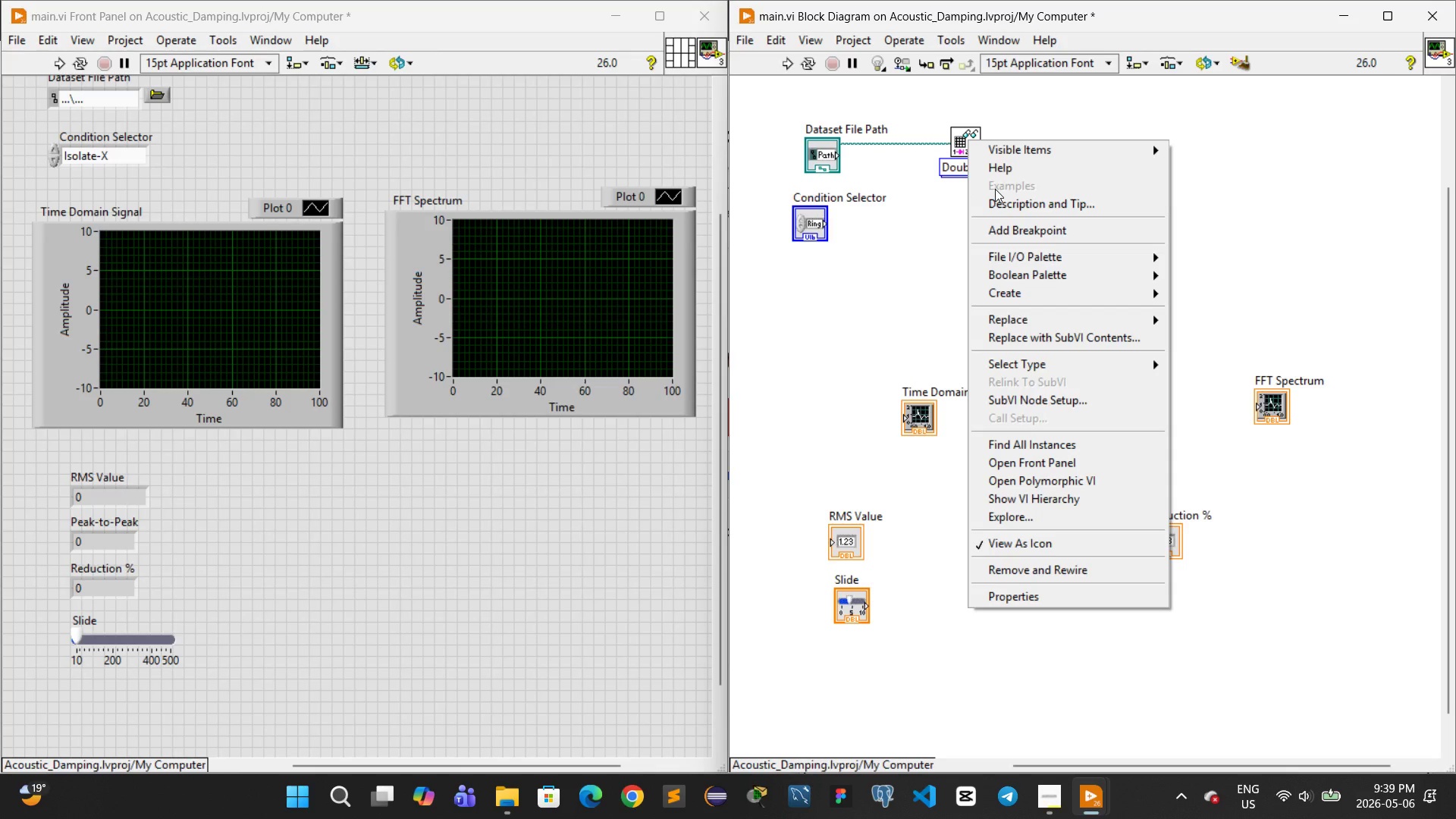 
left_click([901, 241])
 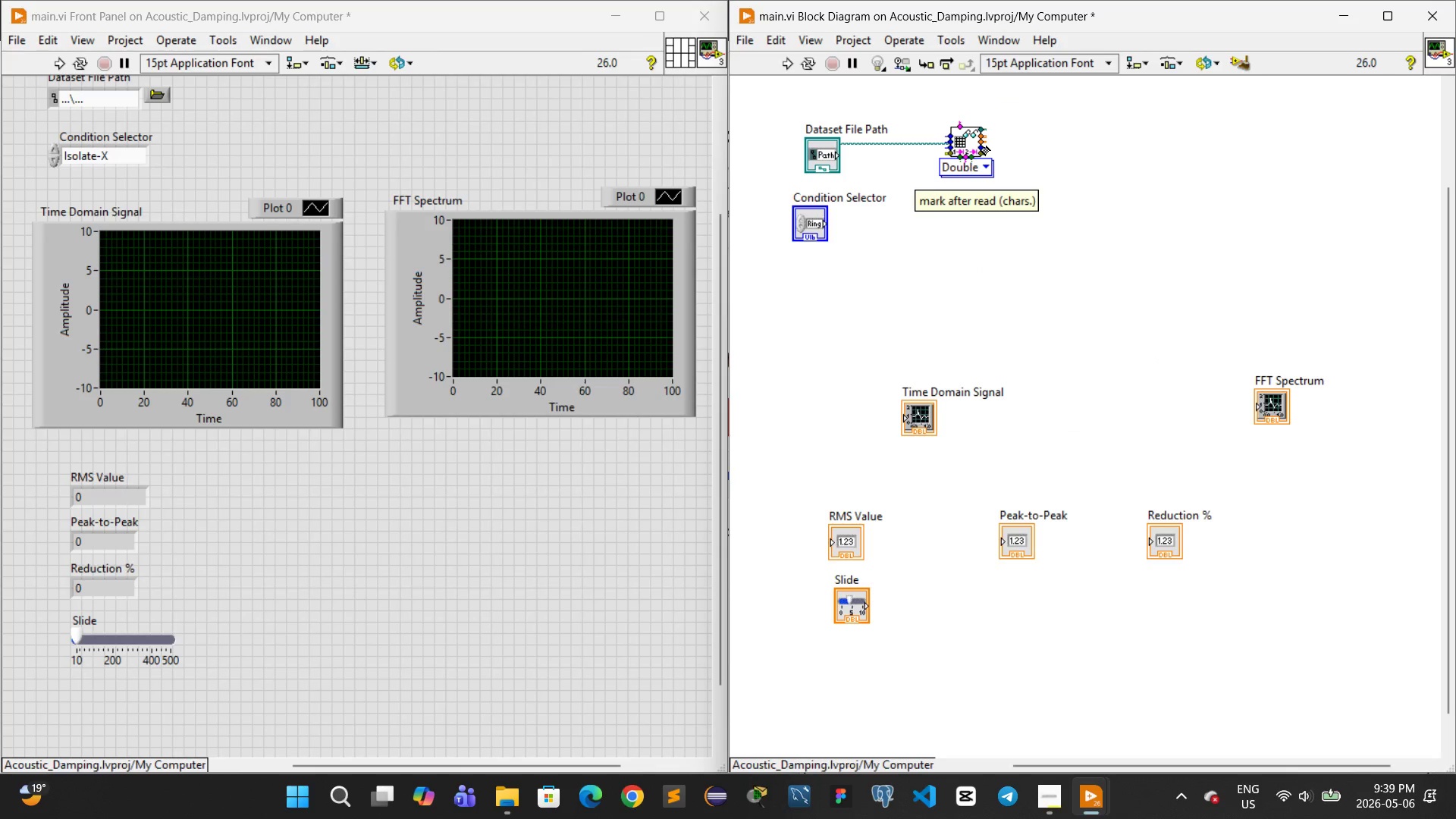 
wait(8.7)
 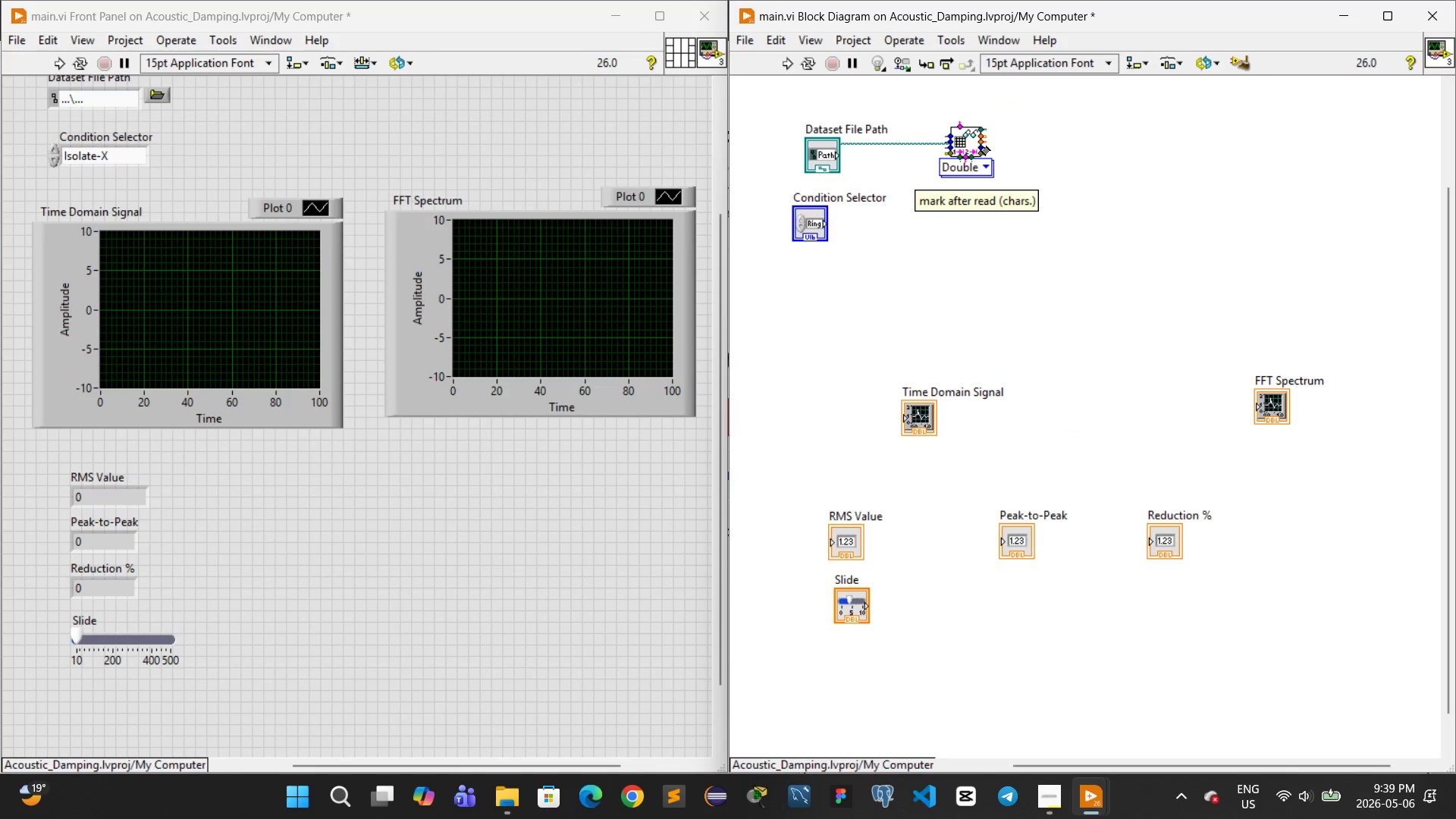 
right_click([981, 136])
 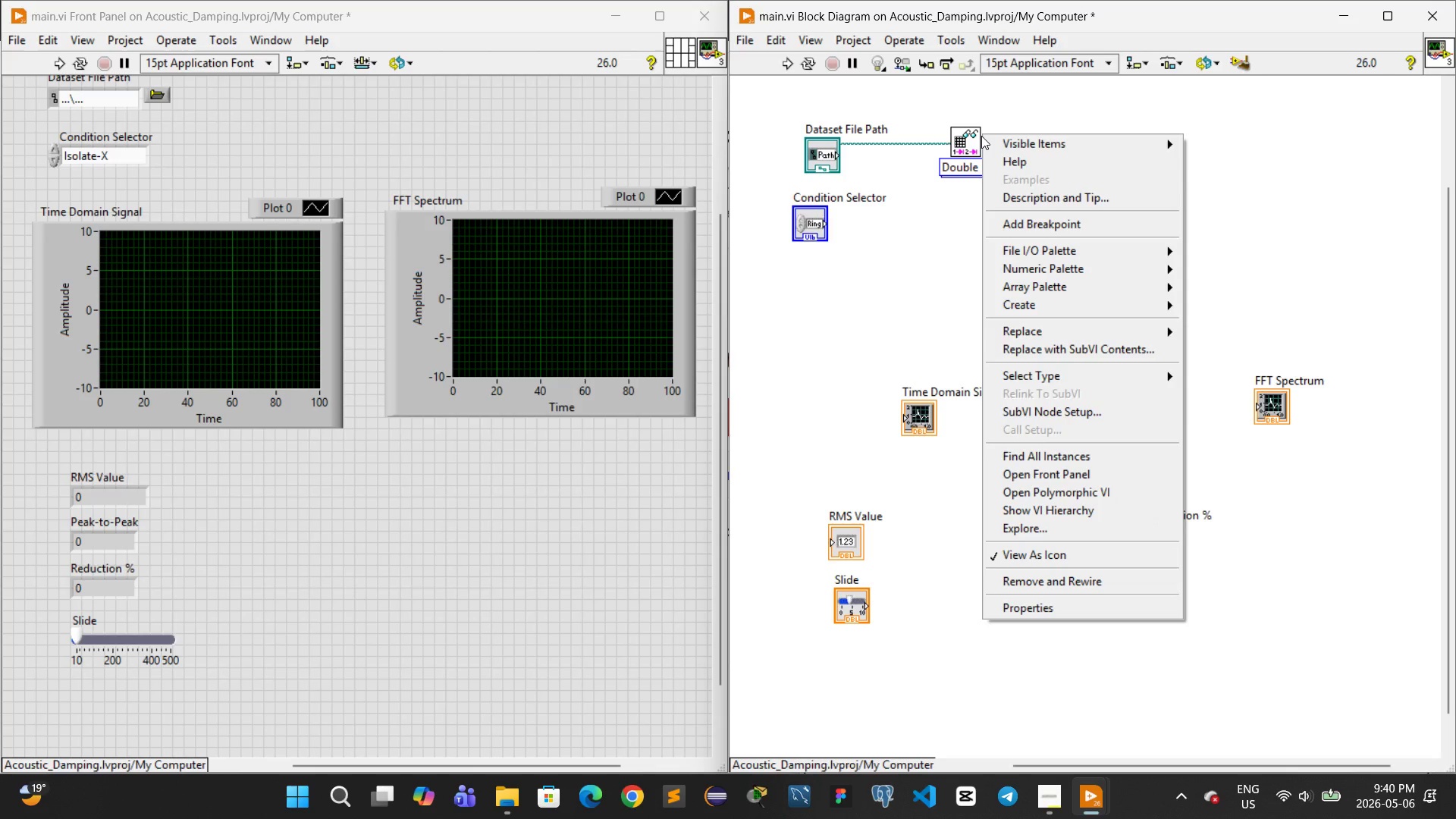 
wait(9.56)
 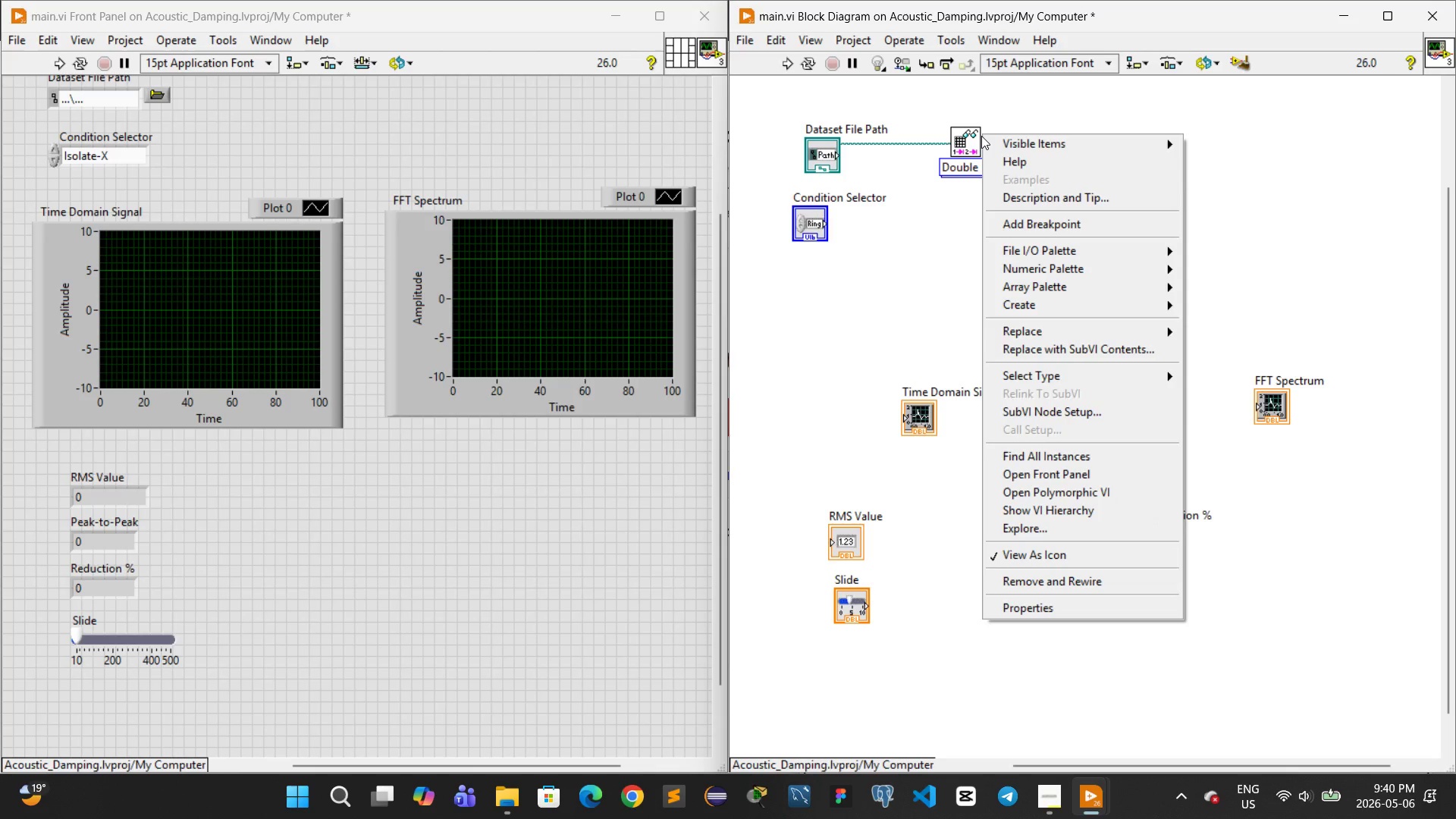 
left_click([1209, 375])
 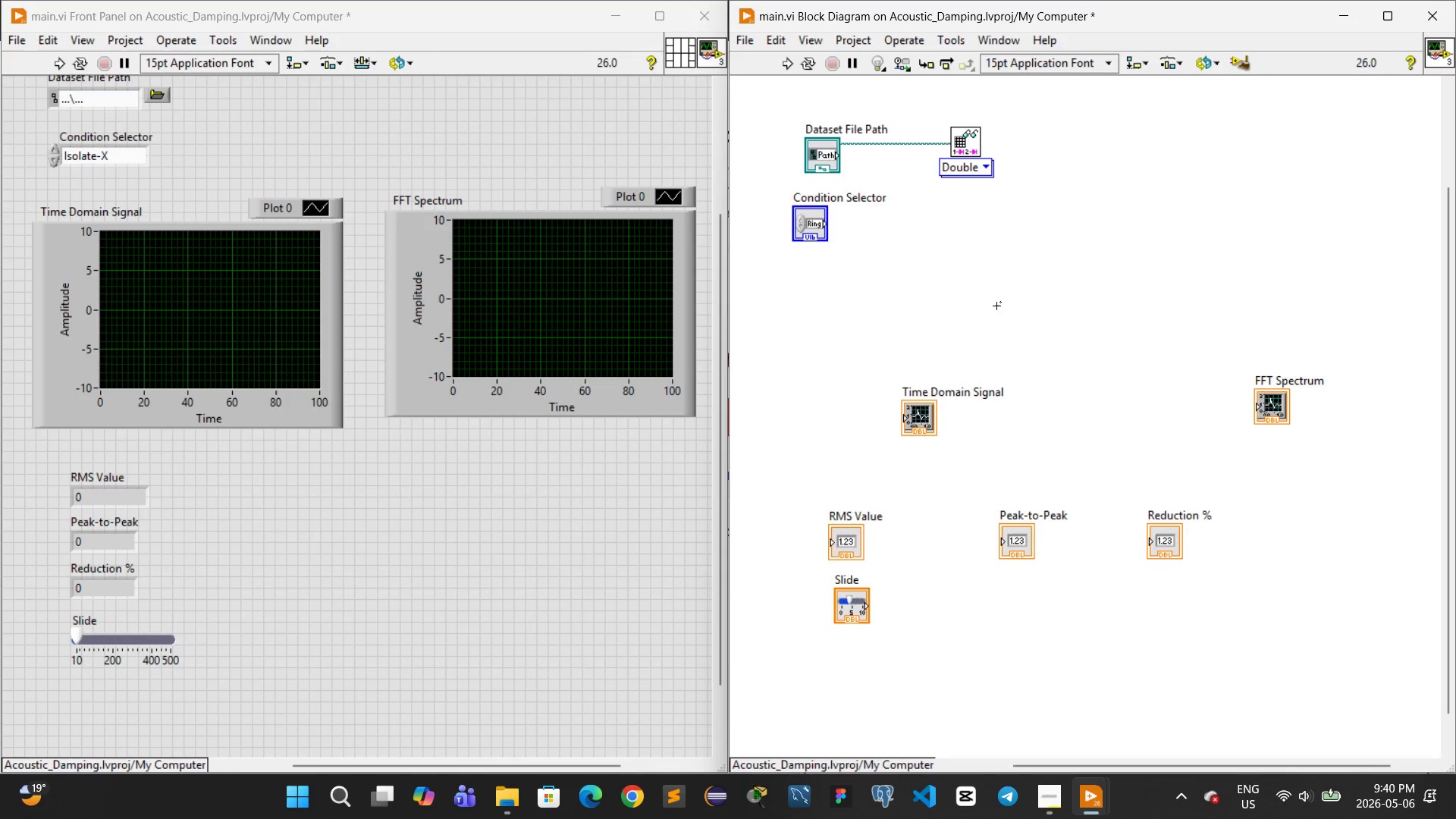 
wait(7.75)
 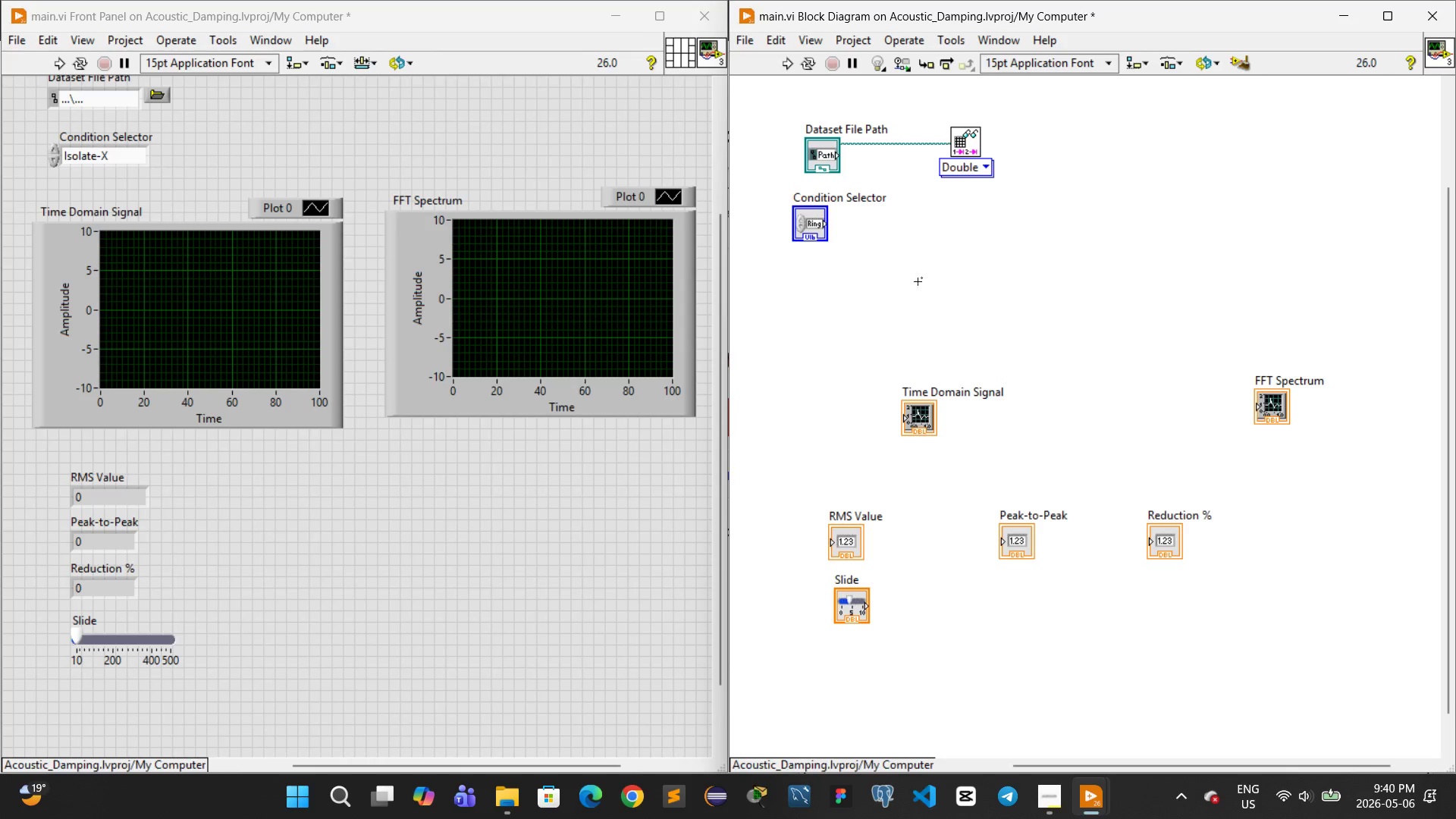 
right_click([968, 280])
 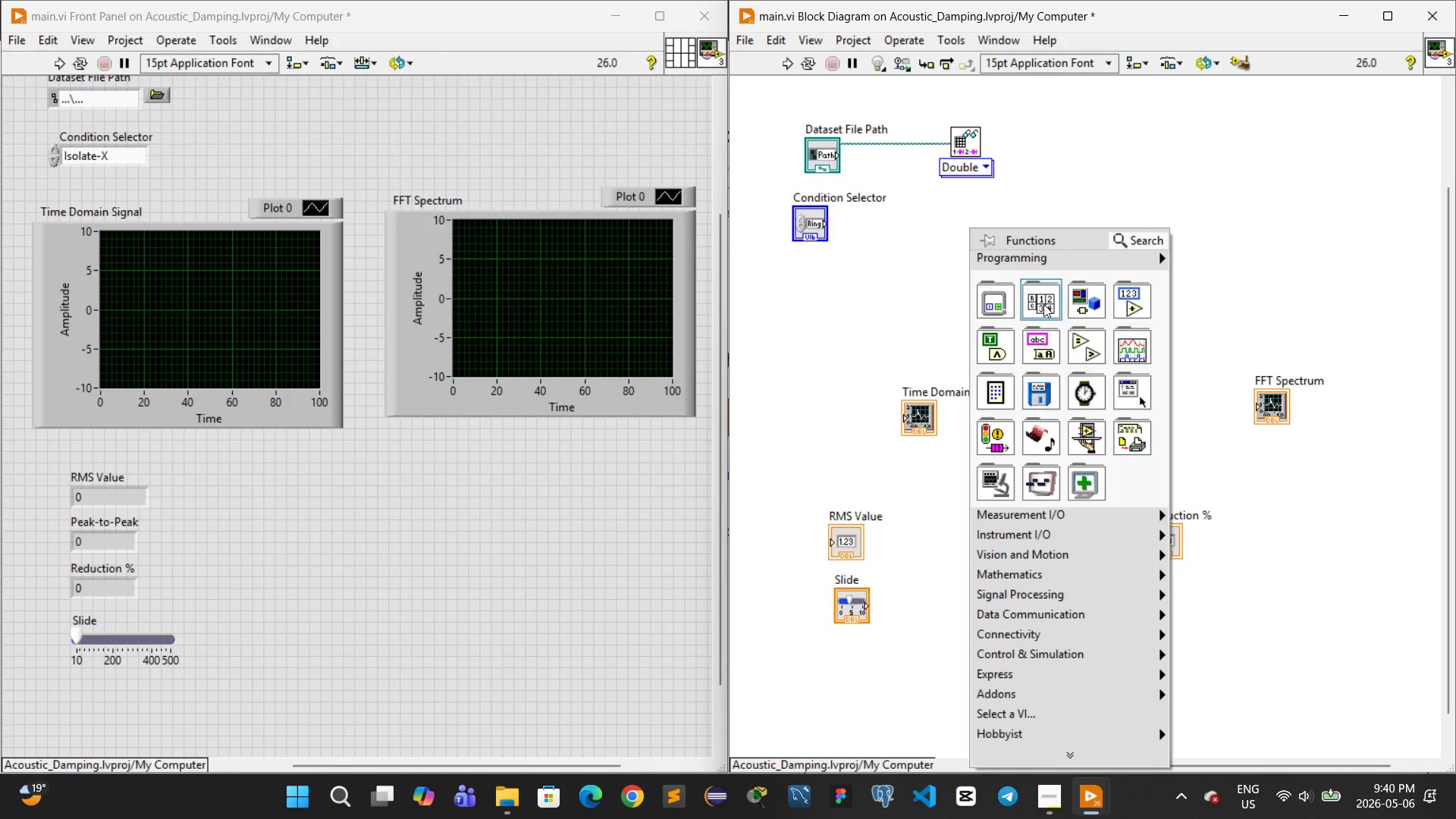 
left_click([1043, 304])
 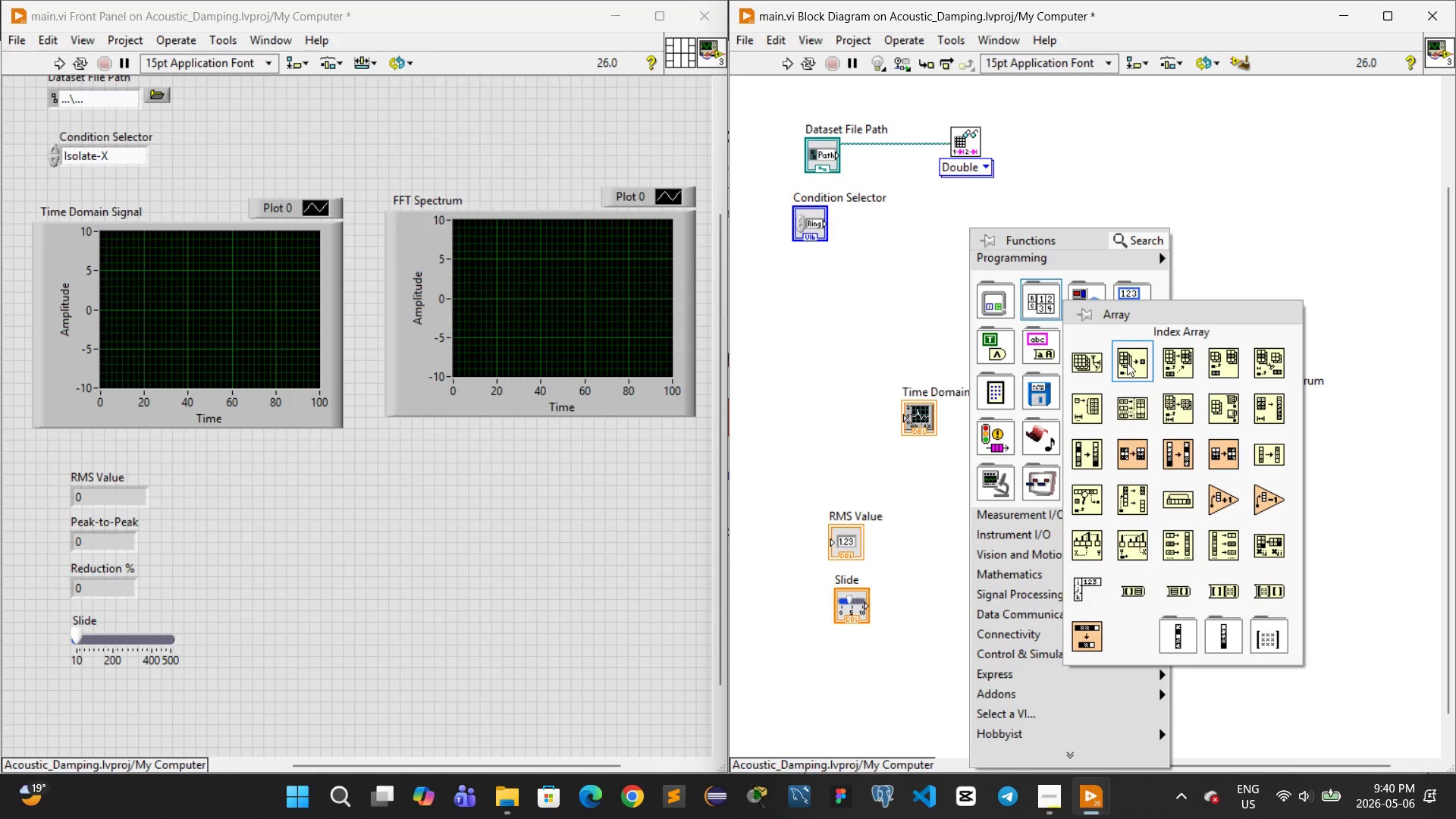 
left_click([1127, 362])
 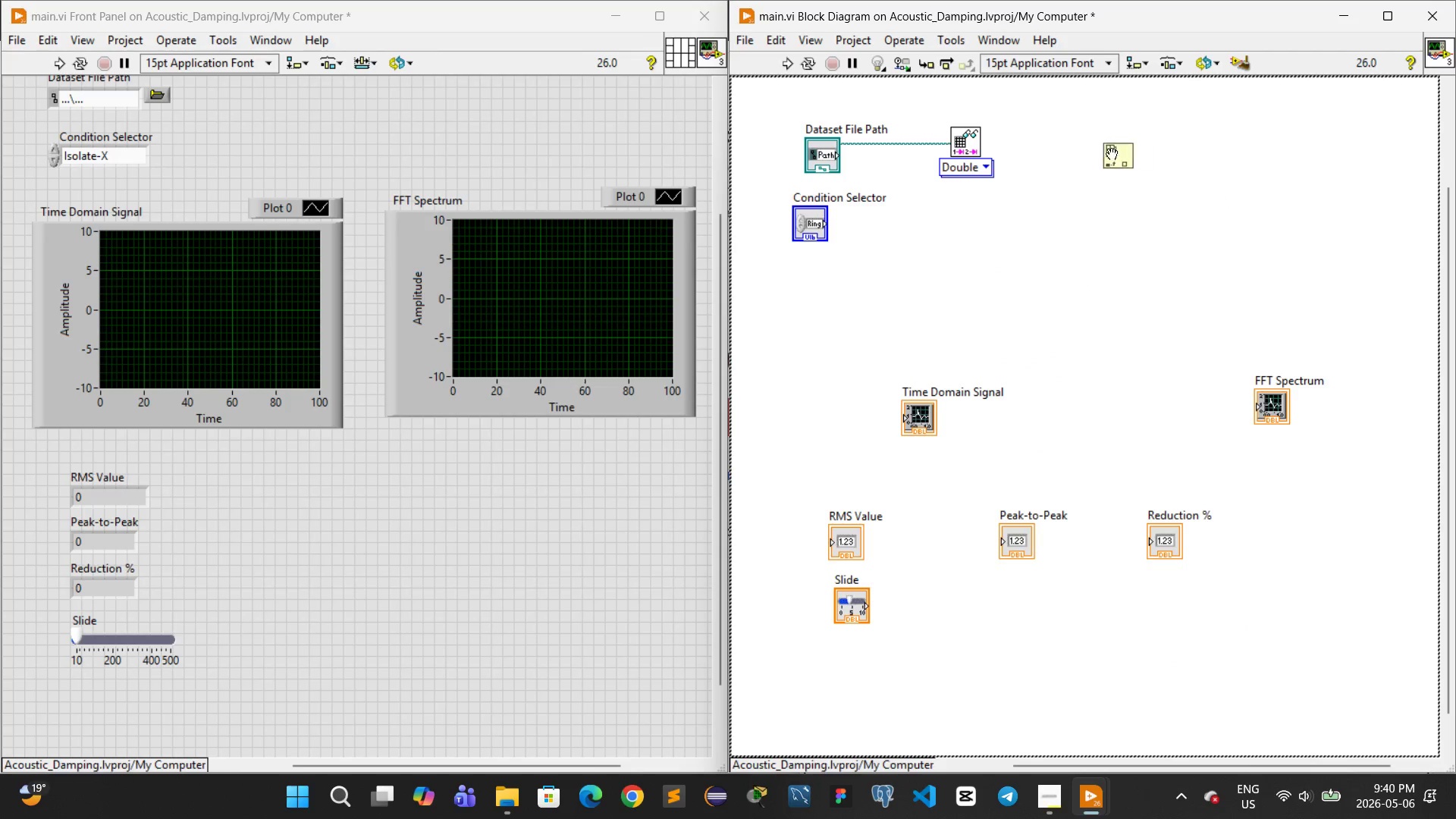 
wait(6.55)
 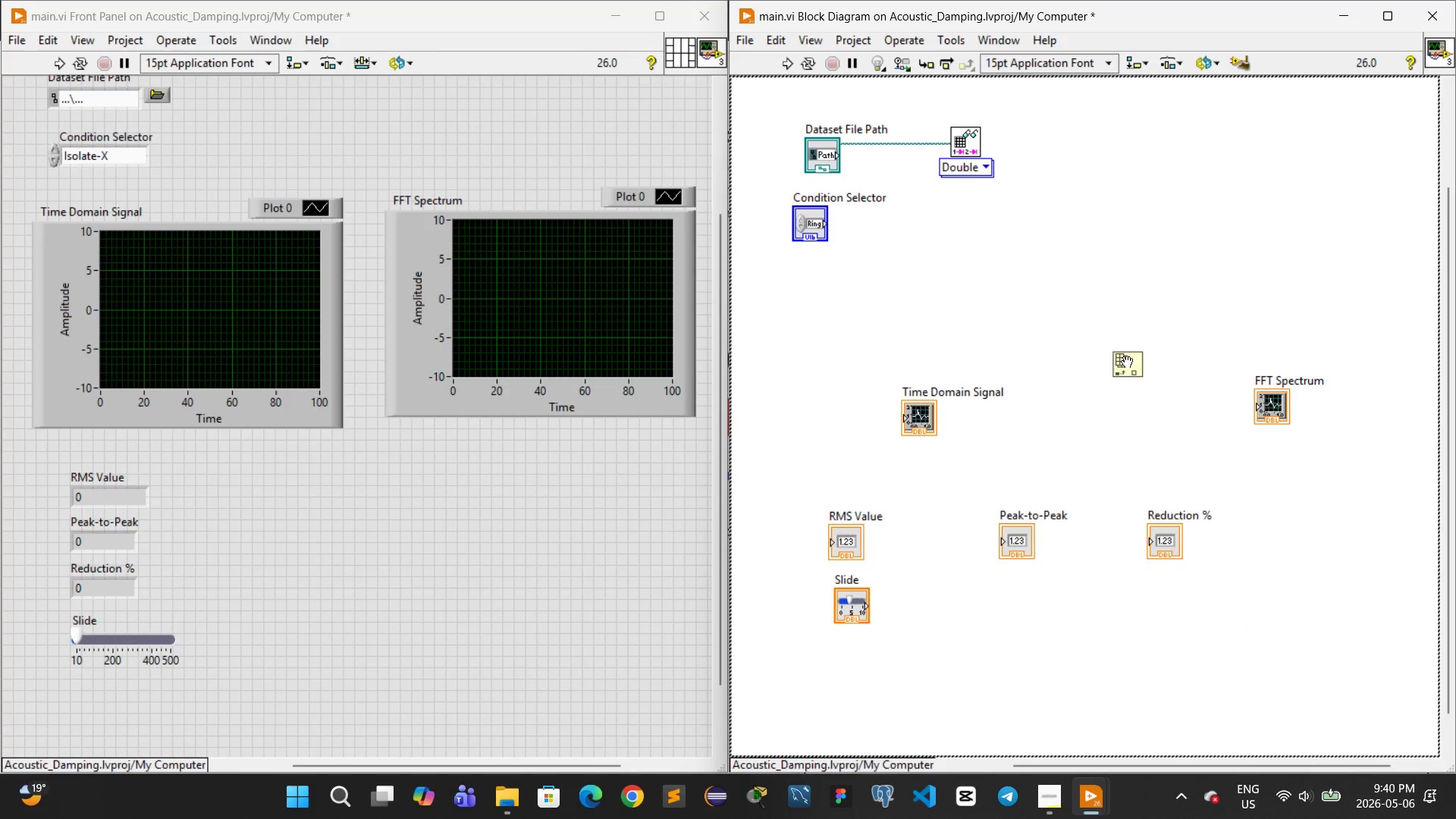 
left_click([1061, 141])
 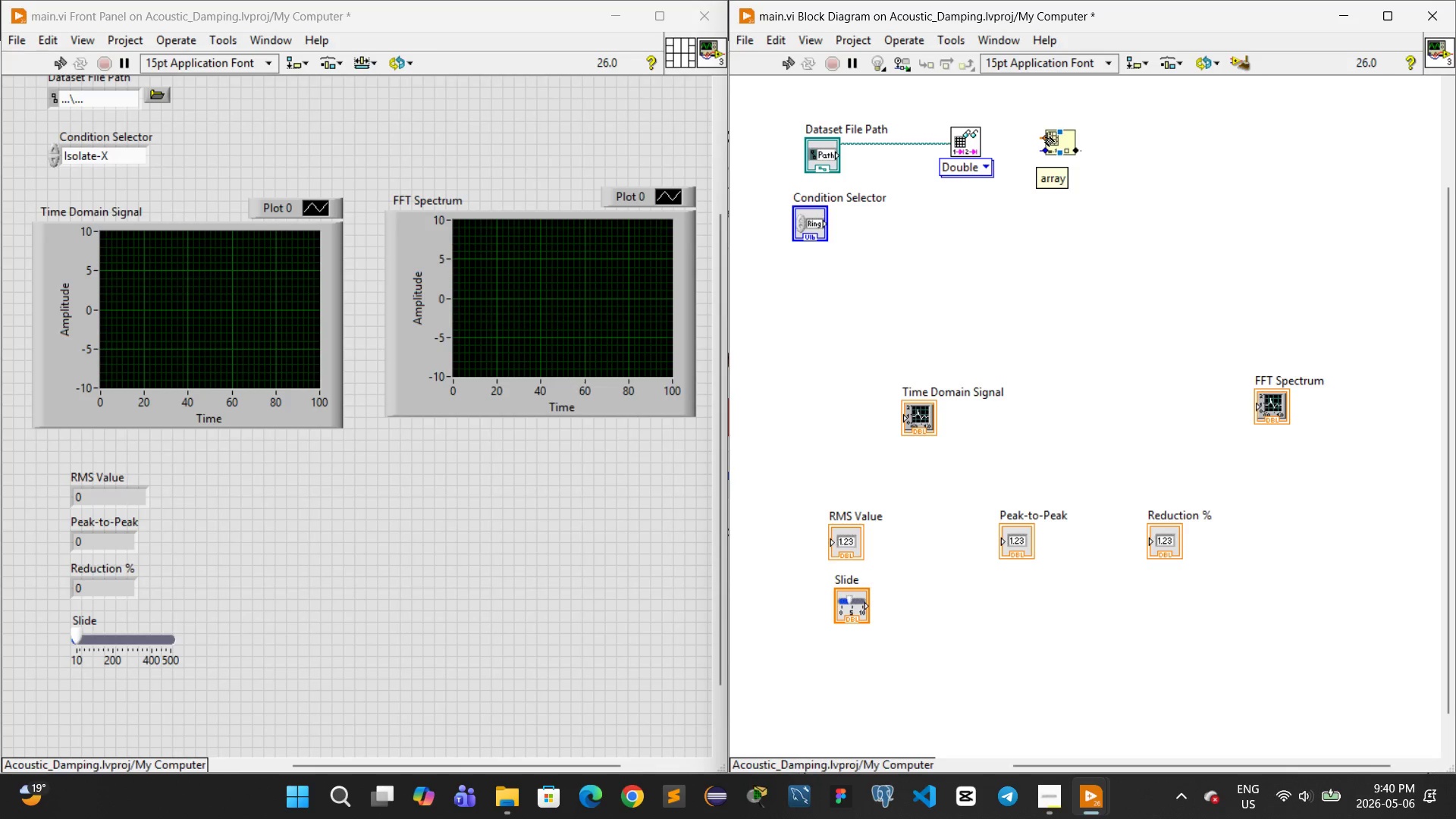 
wait(7.84)
 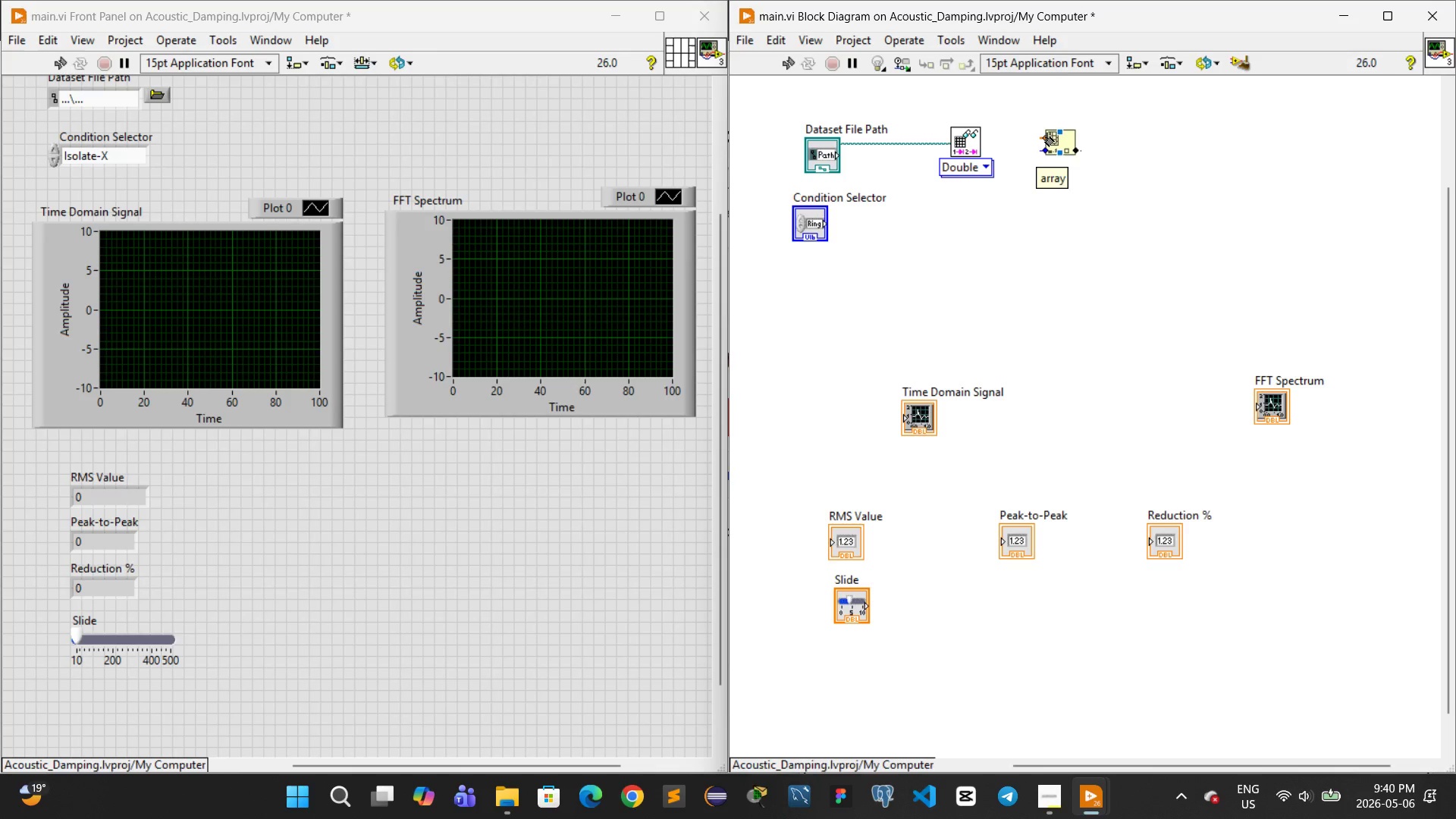 
left_click_drag(start_coordinate=[1043, 133], to_coordinate=[981, 137])
 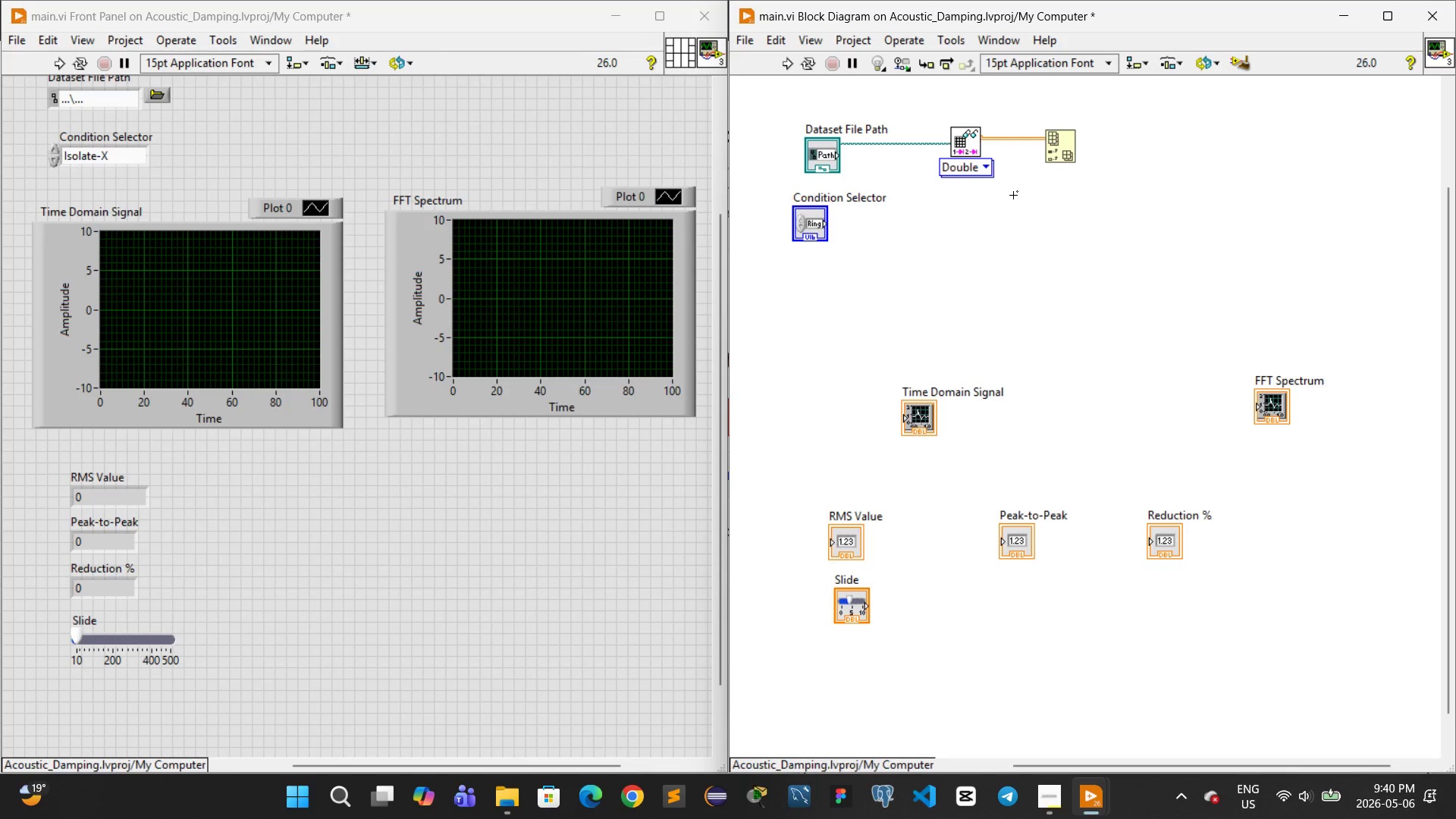 
wait(13.38)
 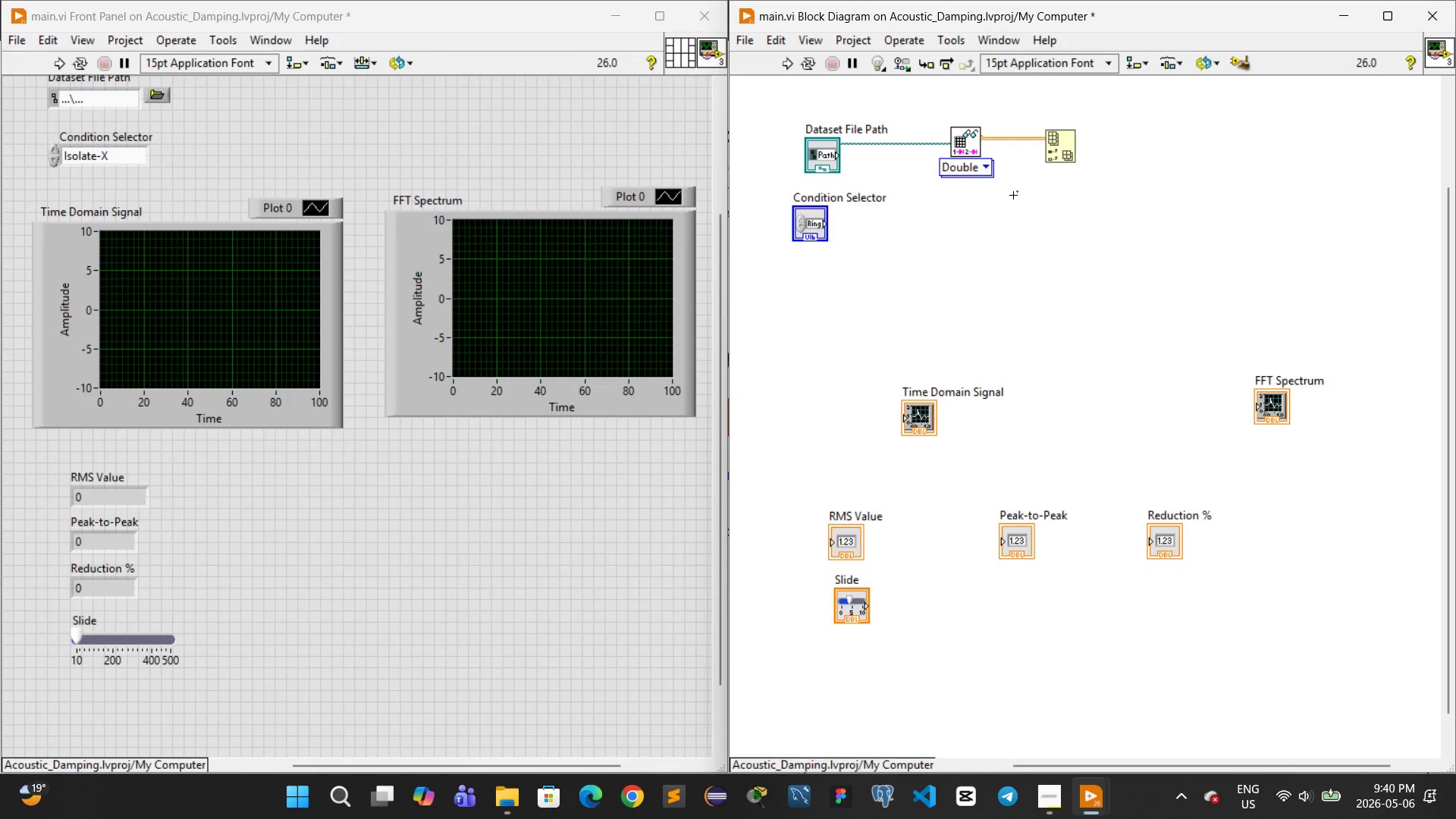 
mouse_move([1051, 184])
 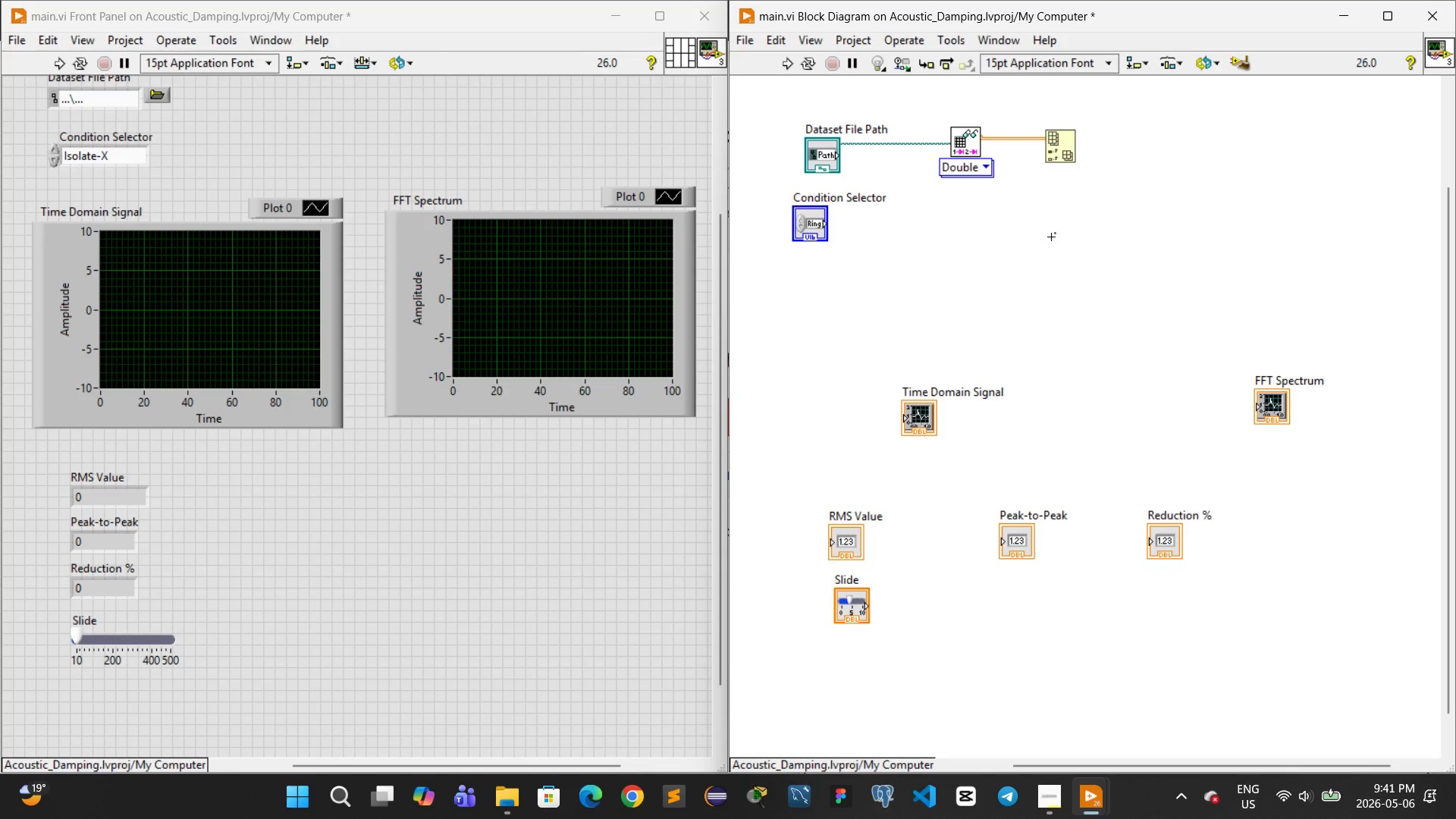 
wait(8.66)
 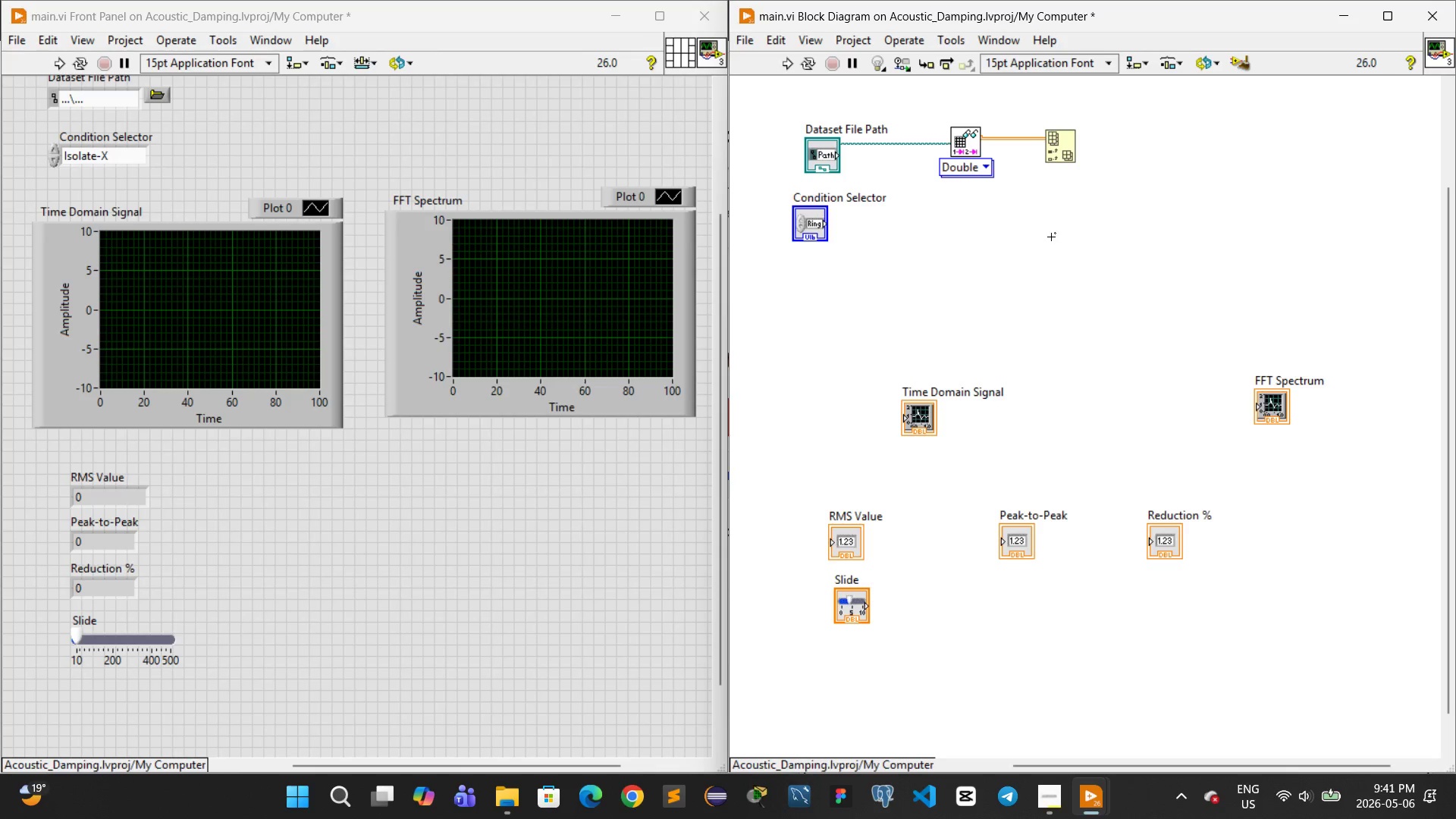 
right_click([1043, 236])
 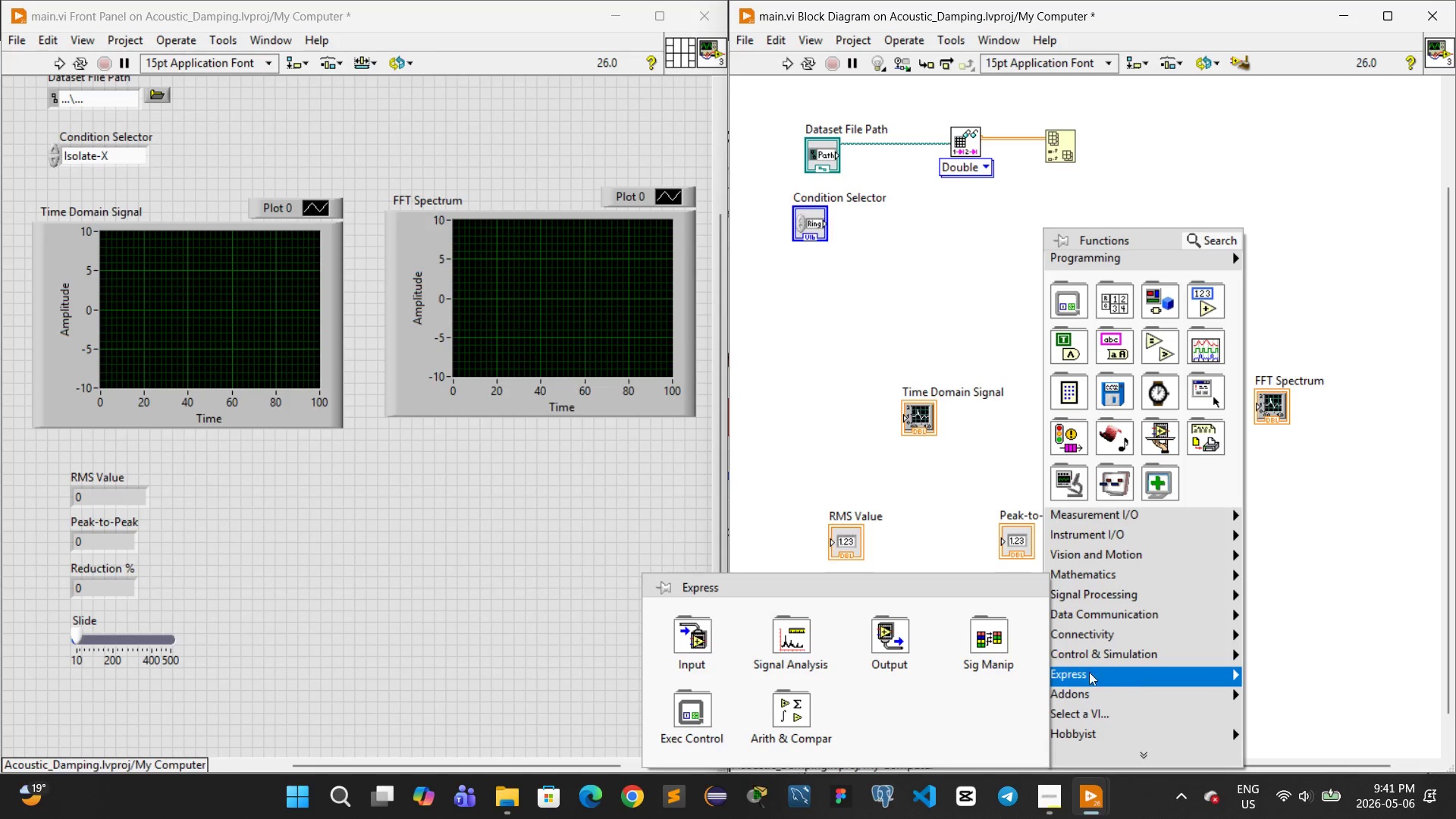 
wait(6.22)
 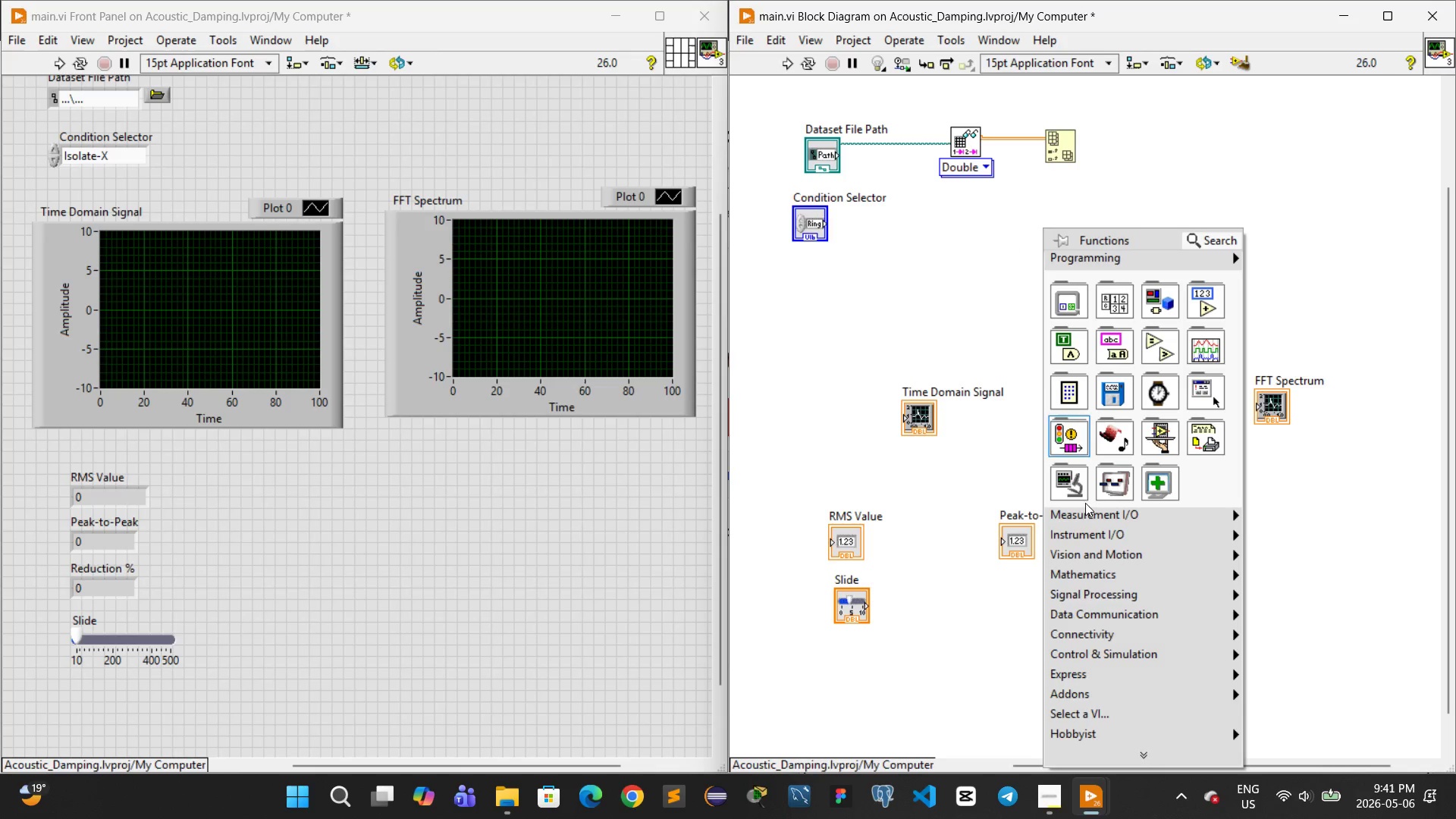 
left_click([988, 632])
 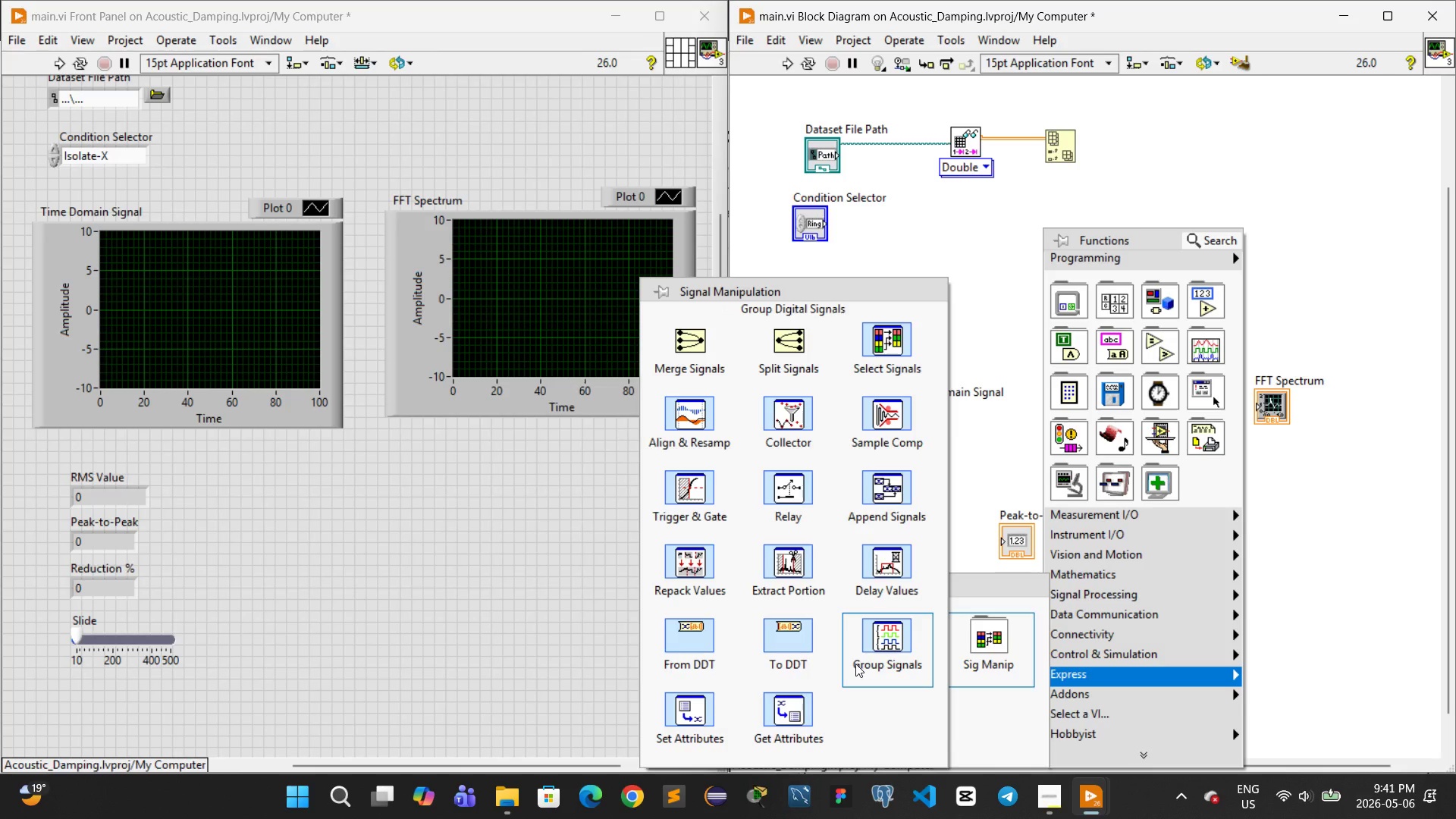 
wait(43.59)
 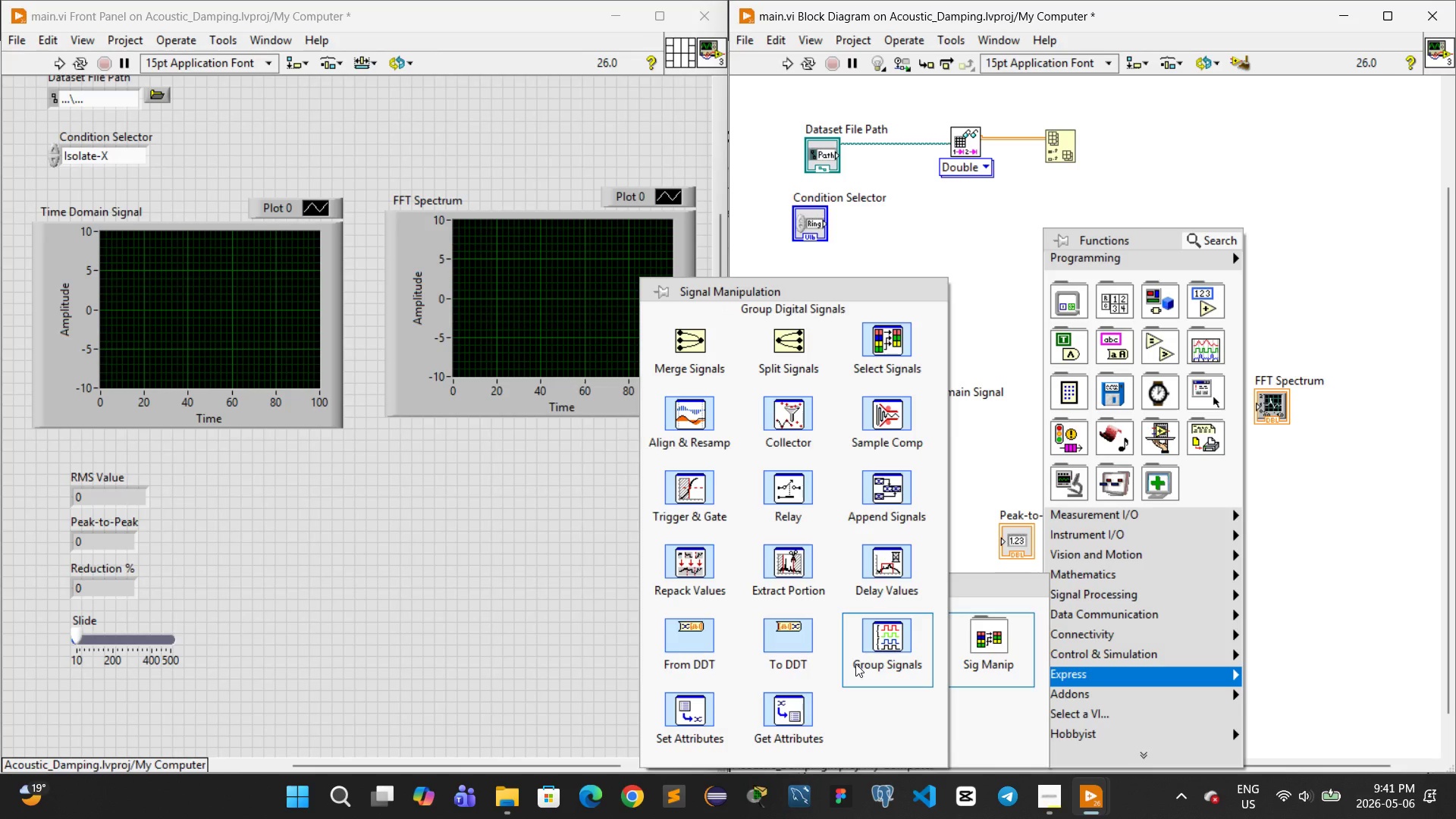 
double_click([1219, 241])
 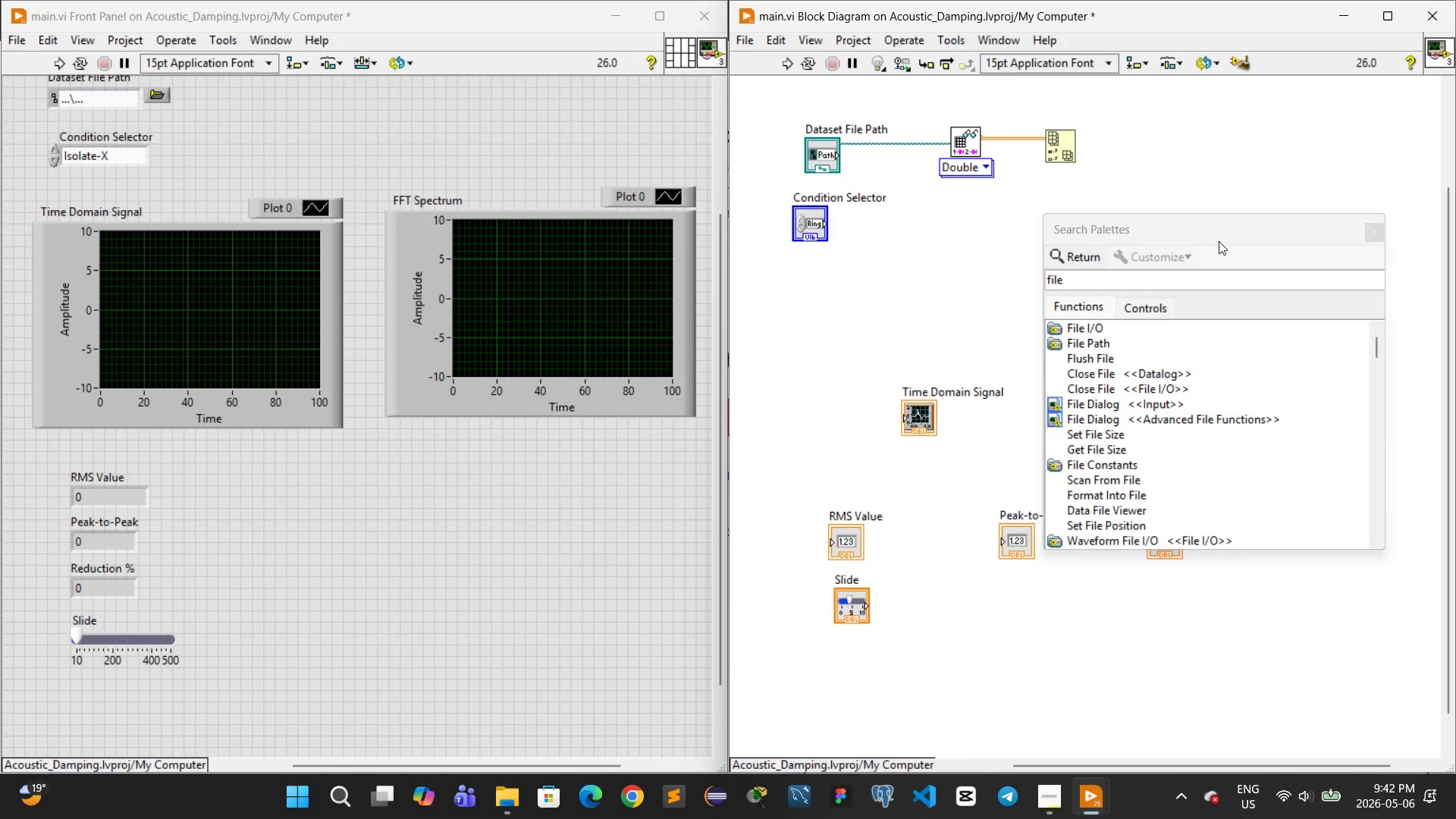 
type(convert)
 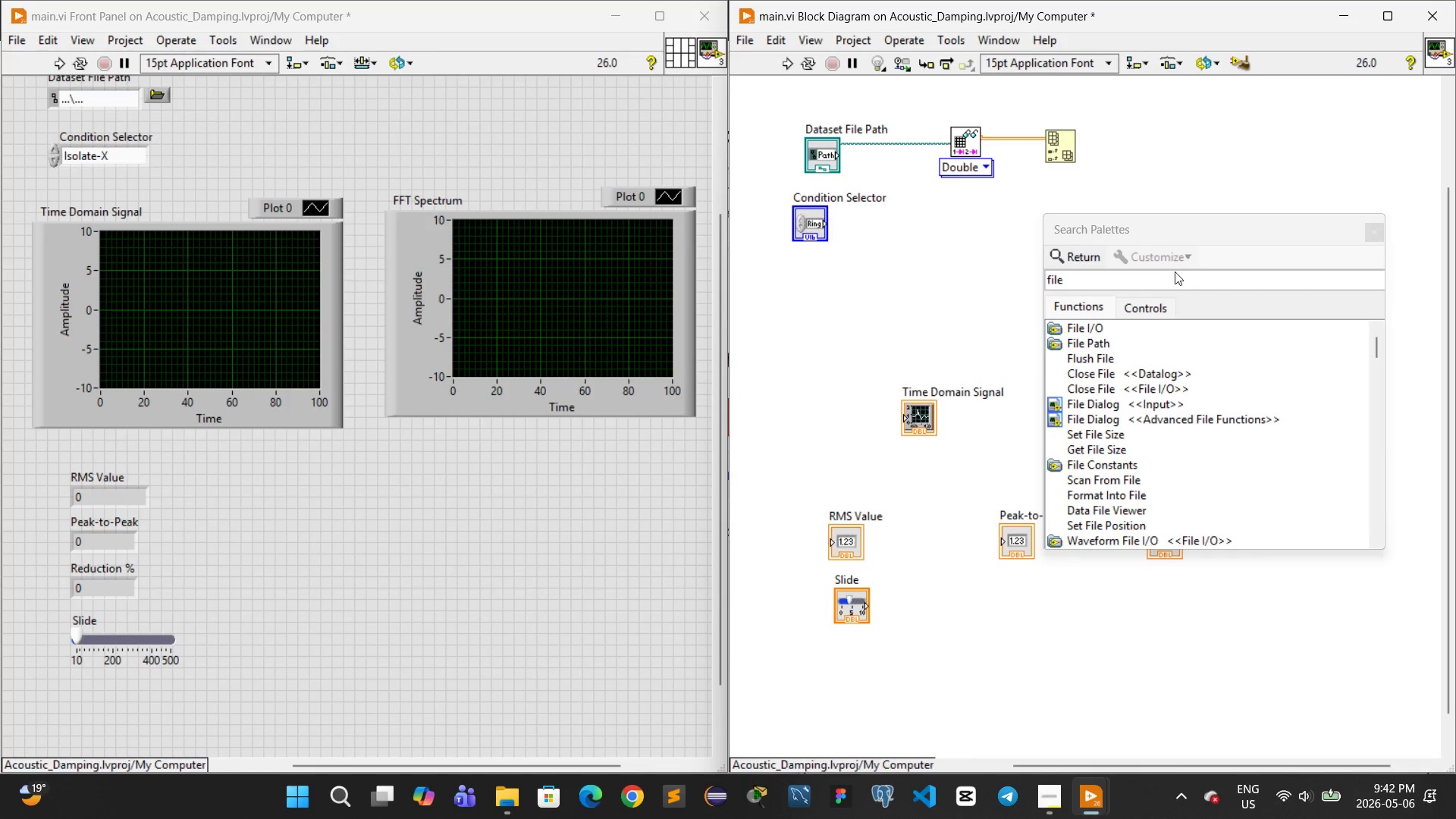 
double_click([1169, 276])
 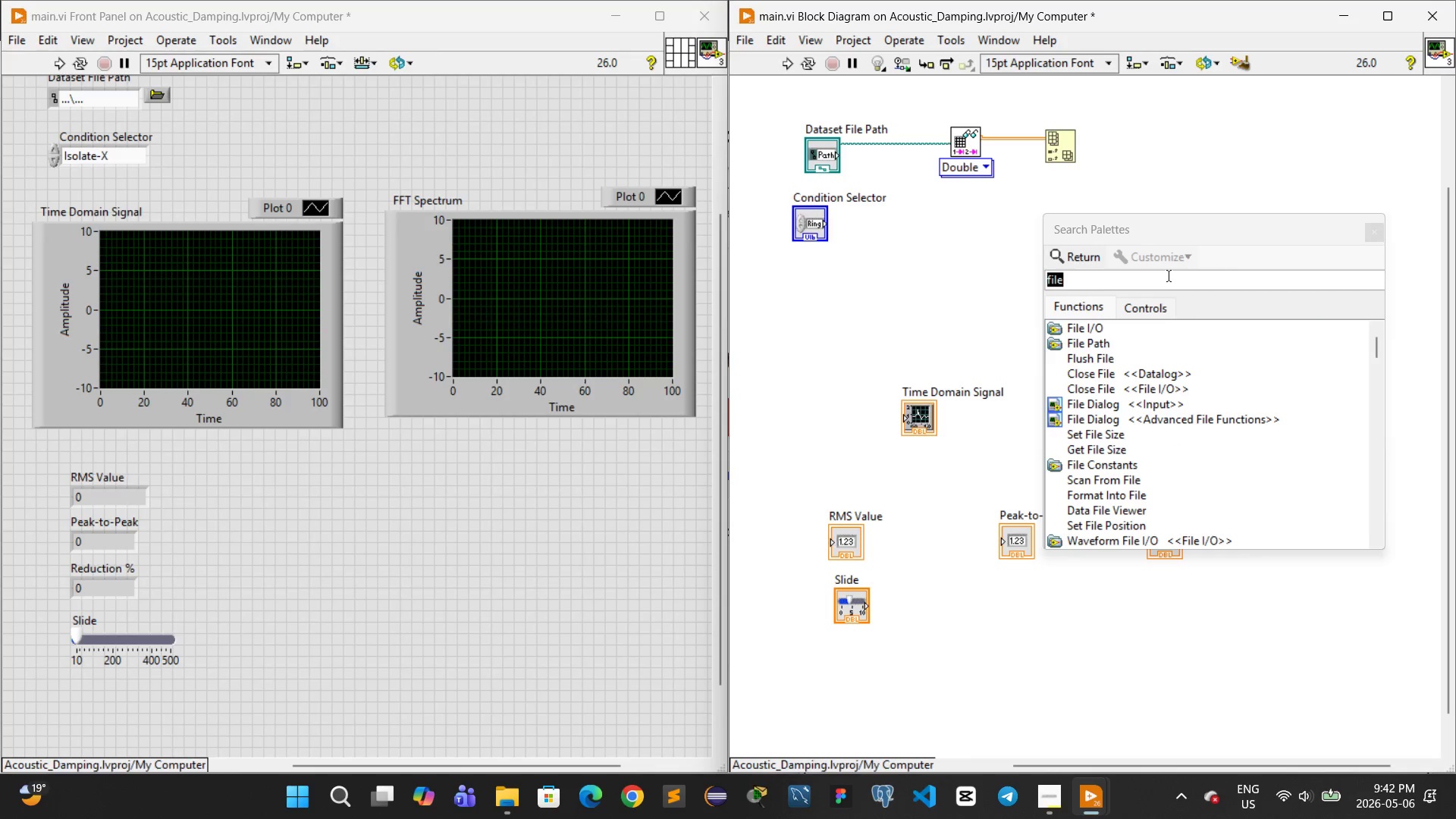 
triple_click([1169, 276])
 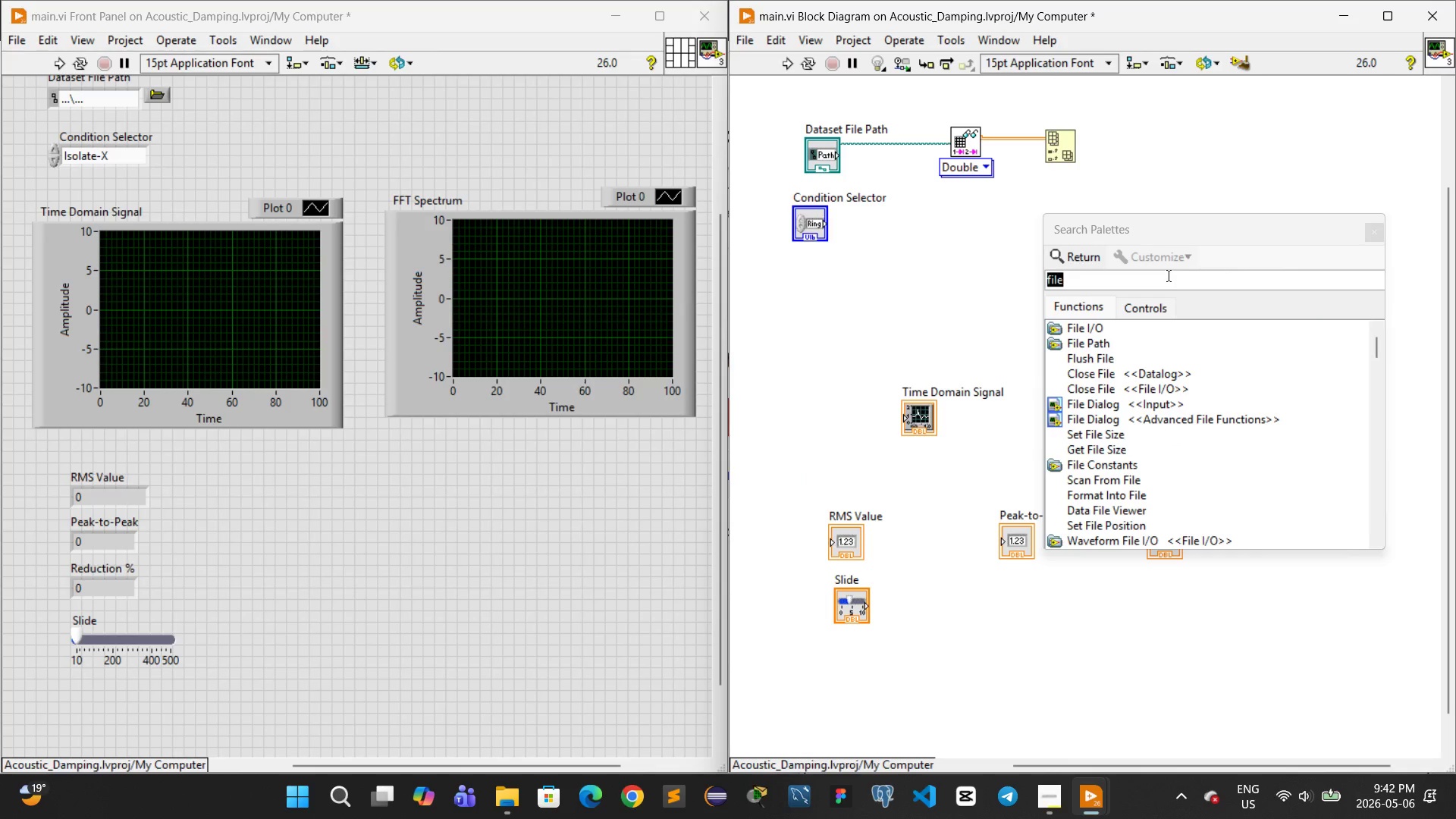 
type(convert )
 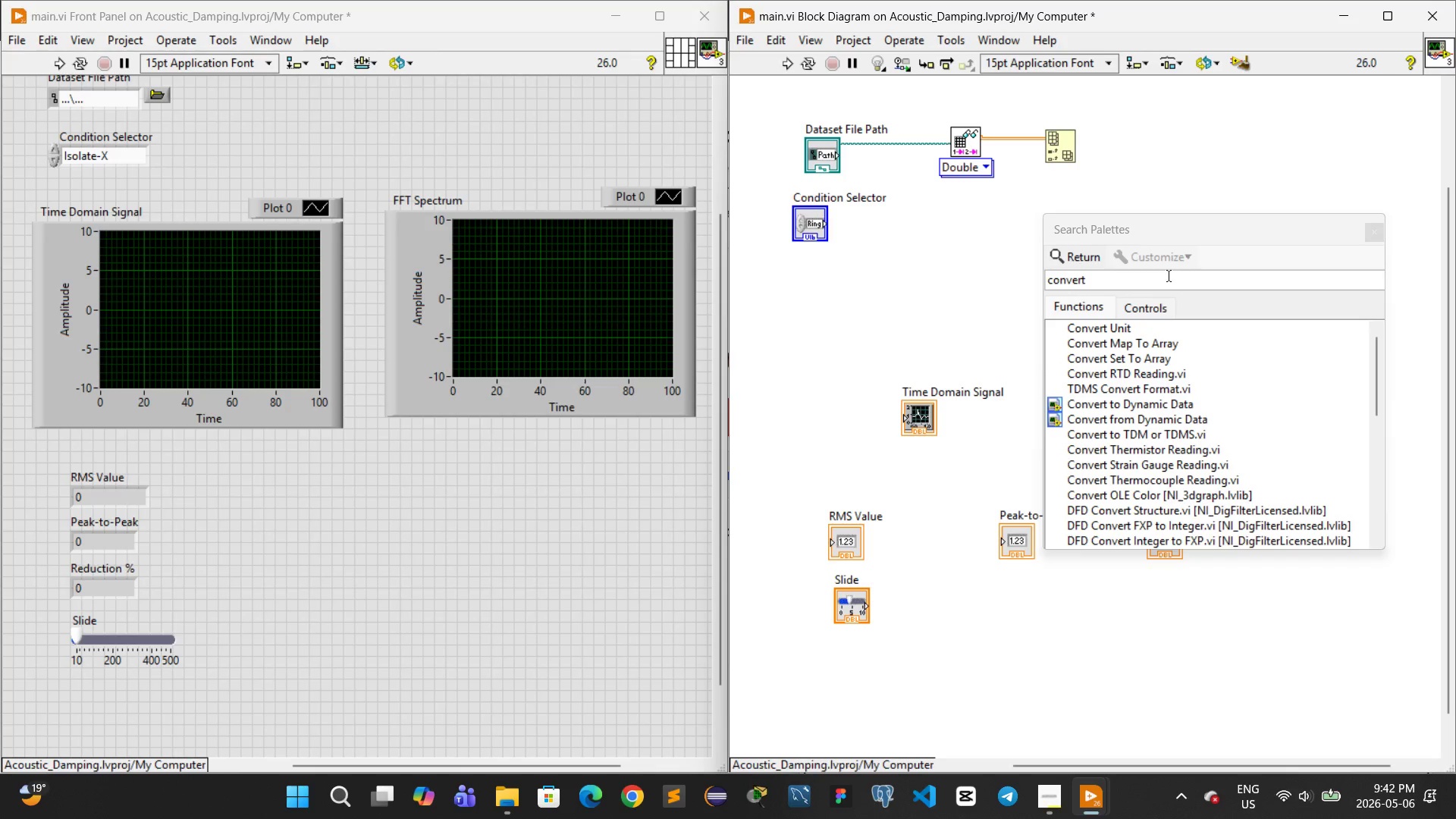 
type(from)
 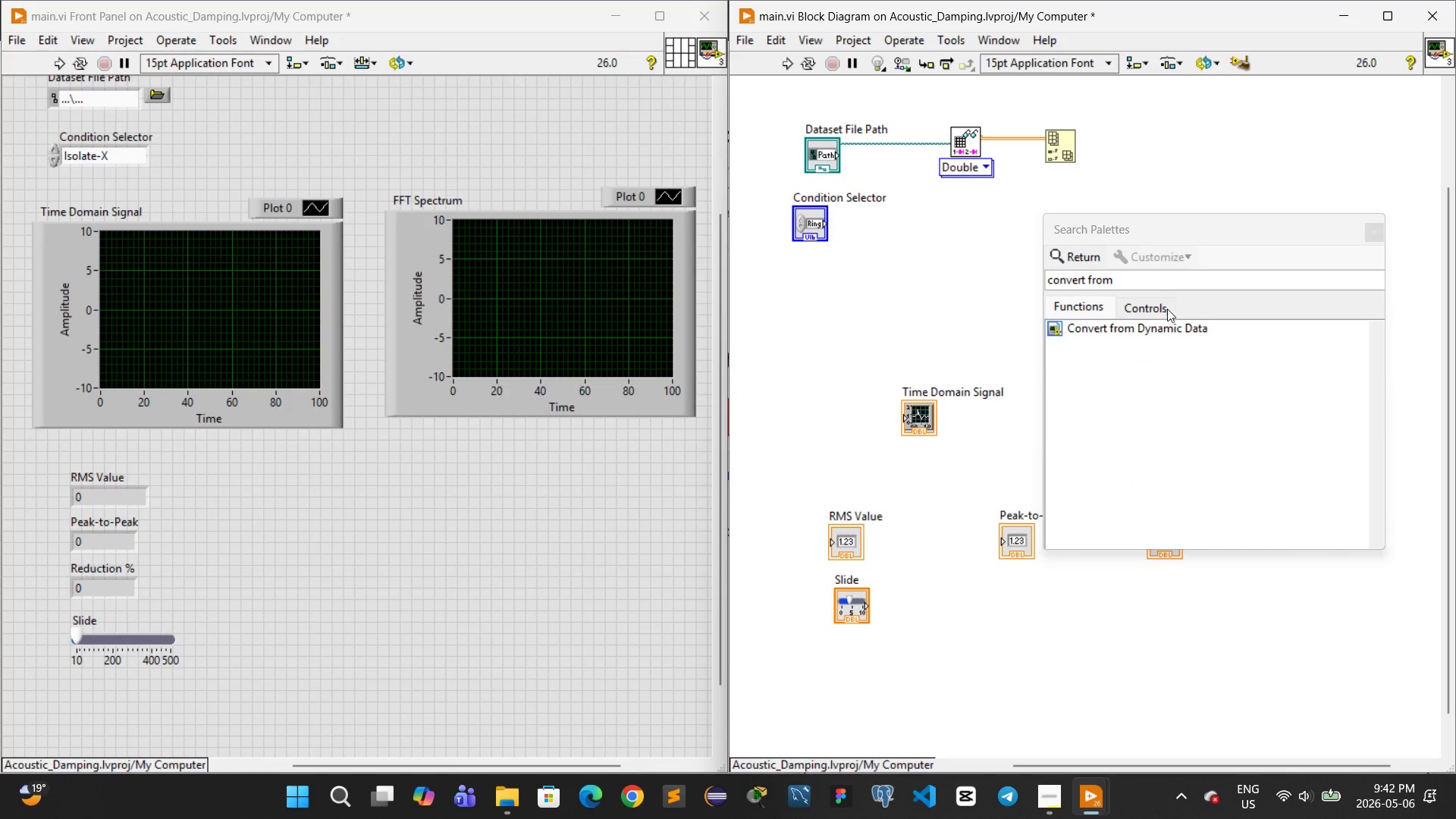 
left_click([1167, 322])
 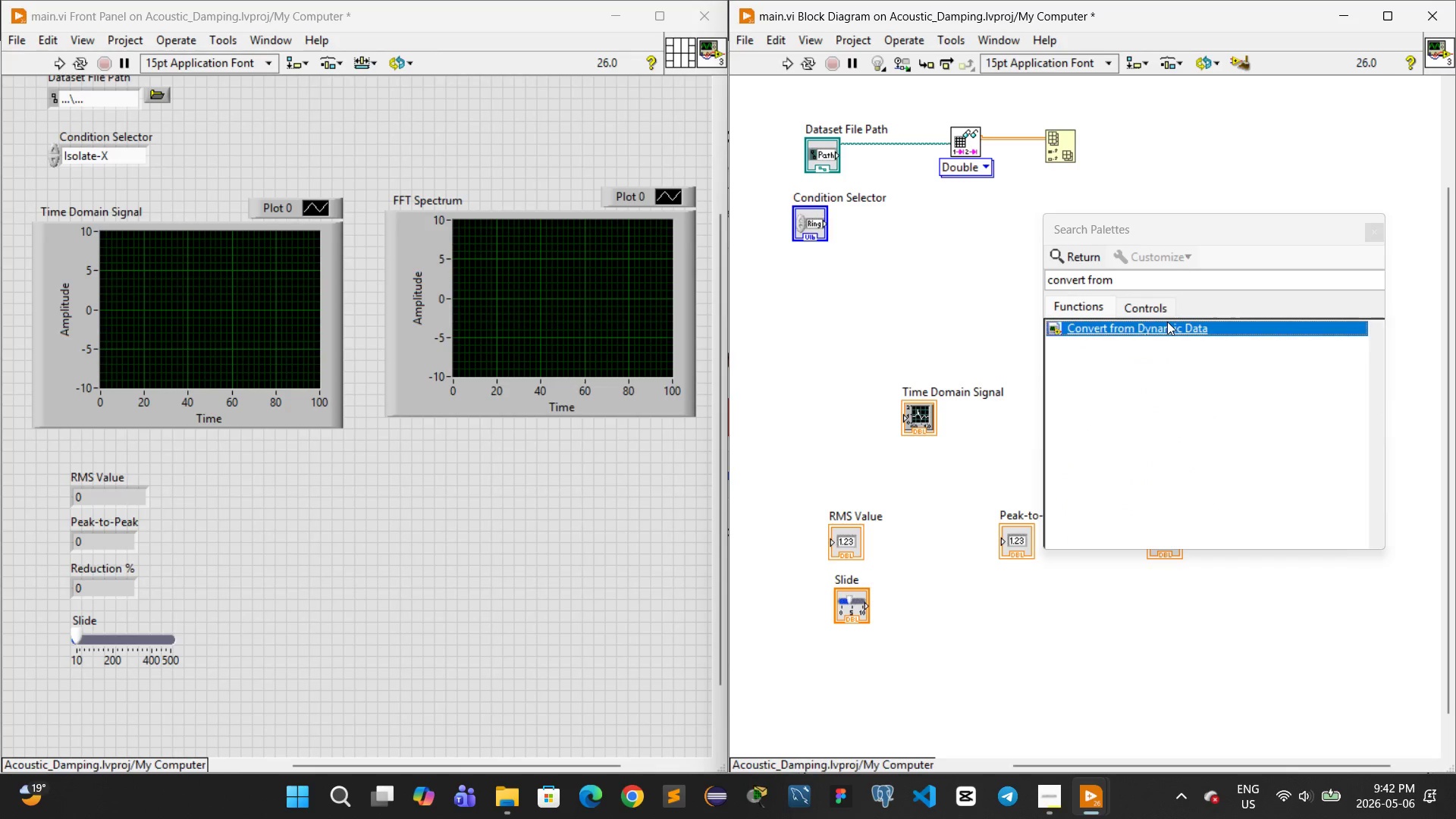 
double_click([1167, 322])
 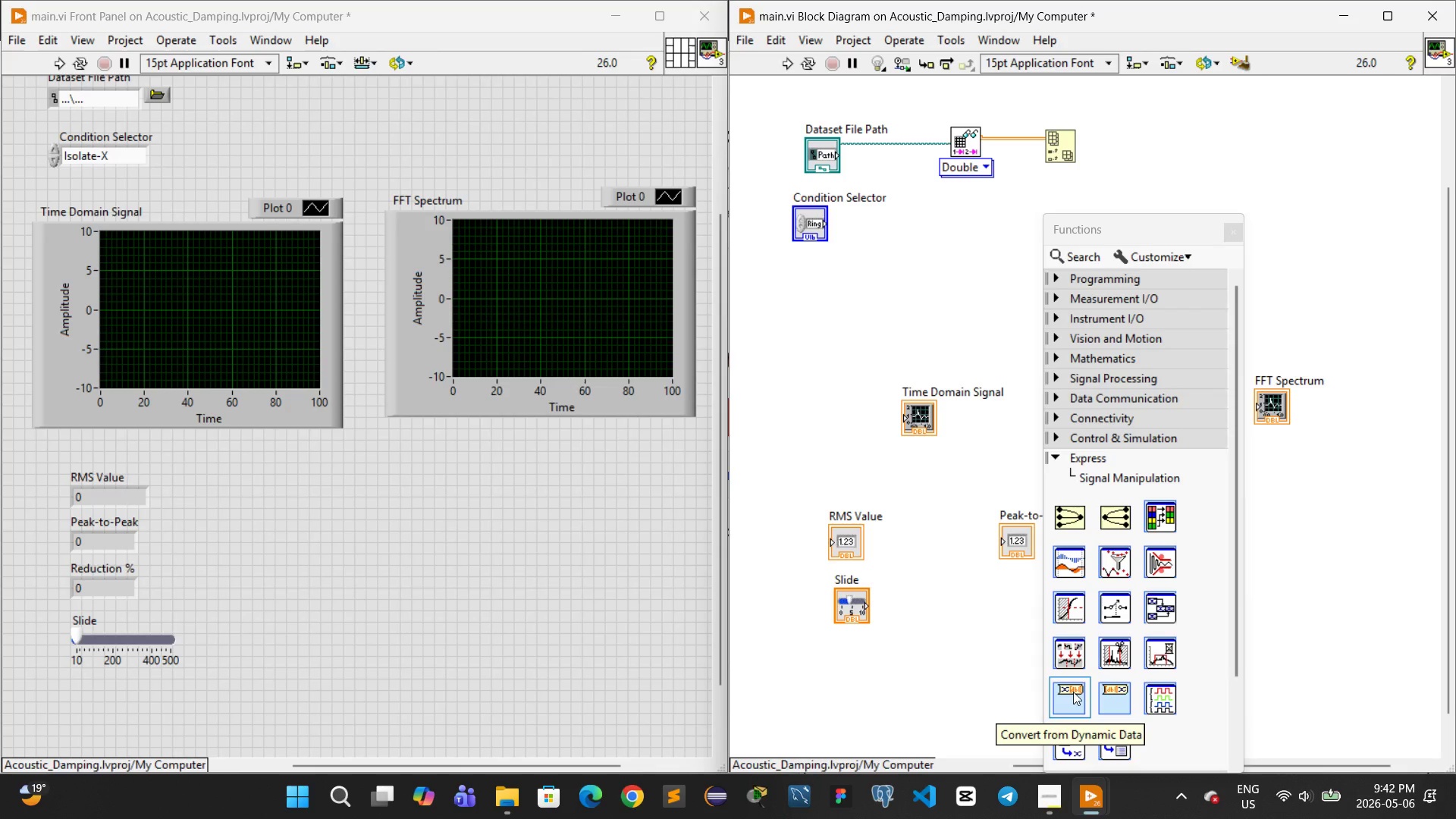 
left_click([1073, 692])
 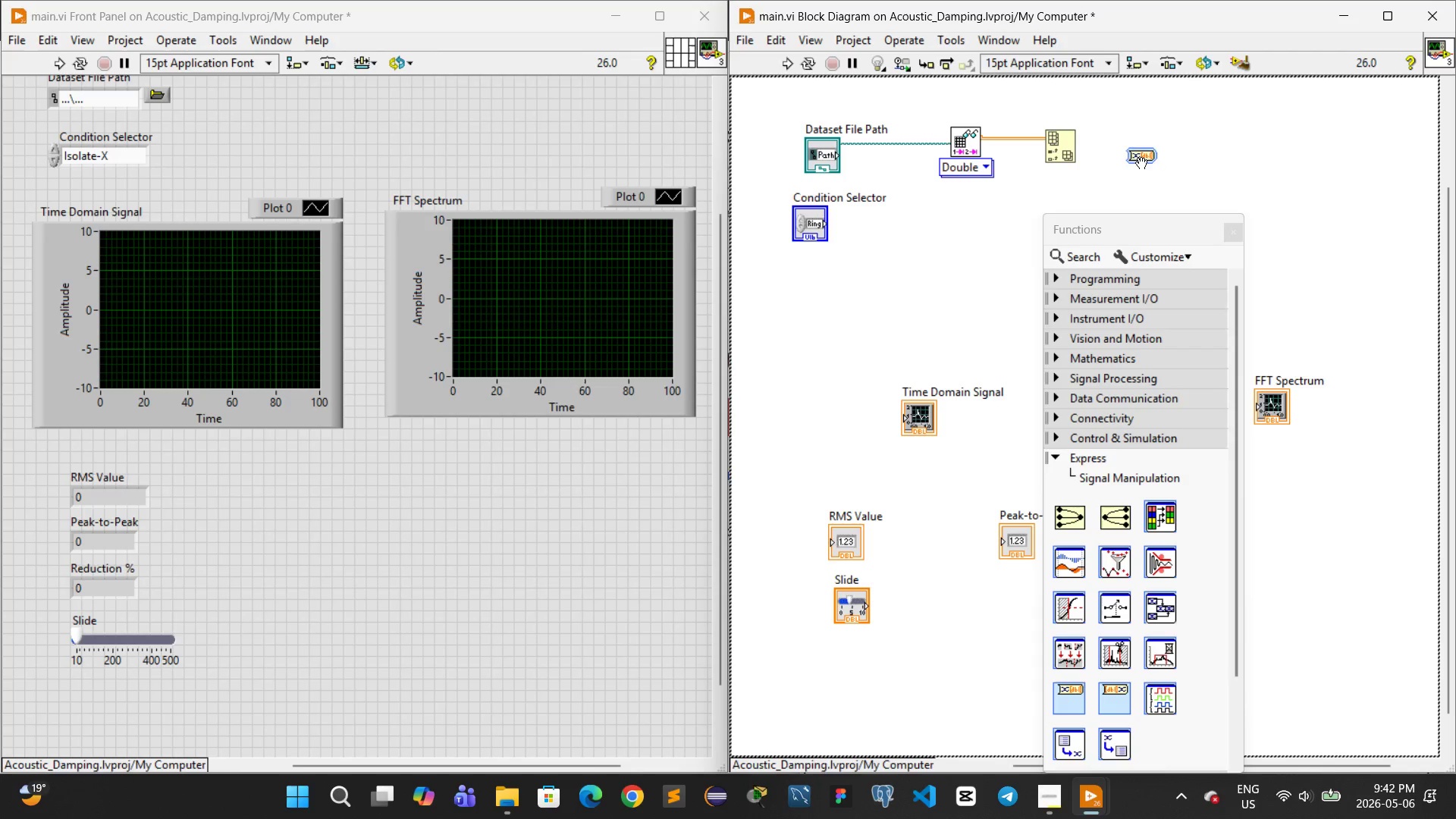 
wait(11.8)
 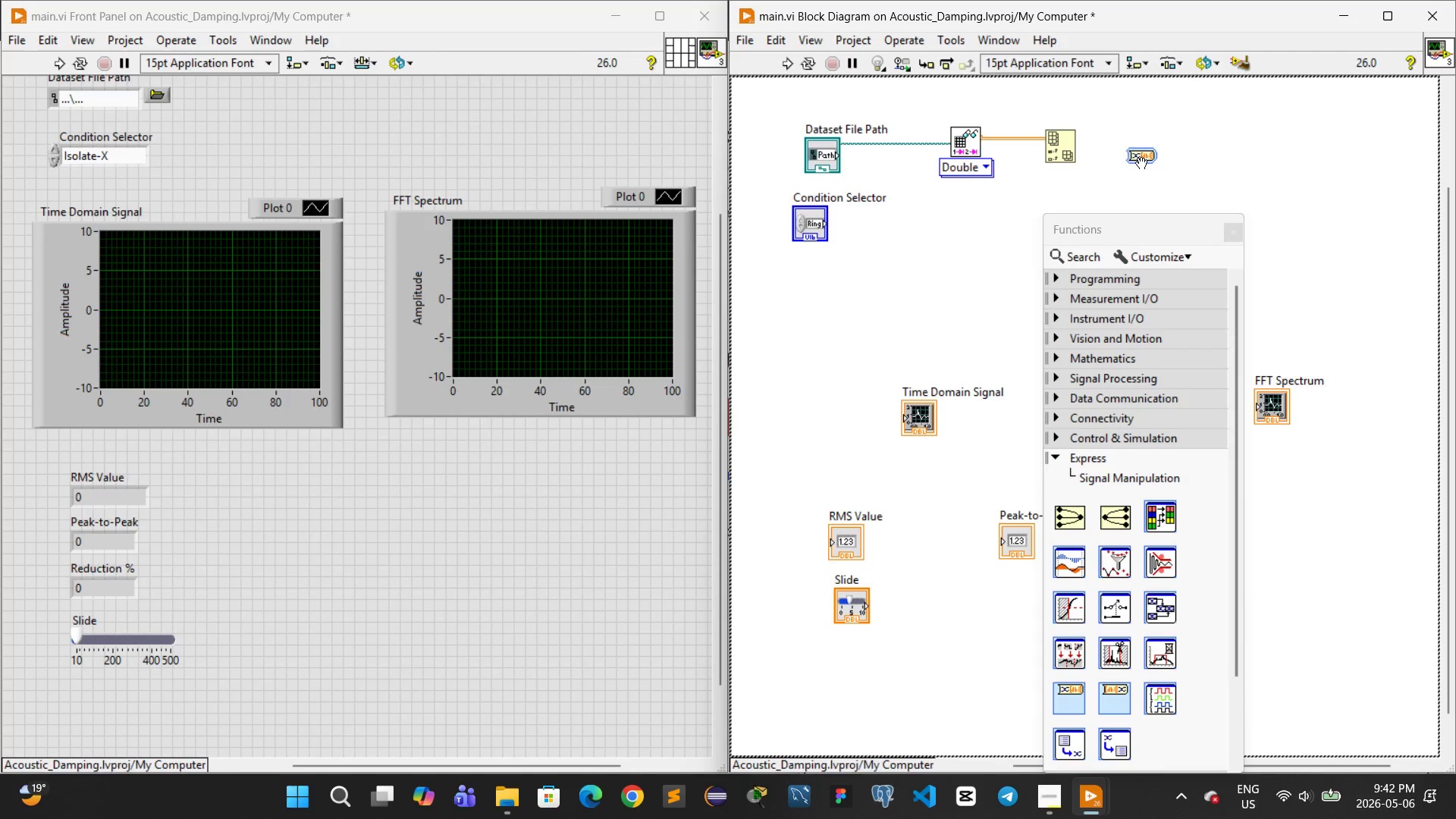 
left_click([1137, 155])
 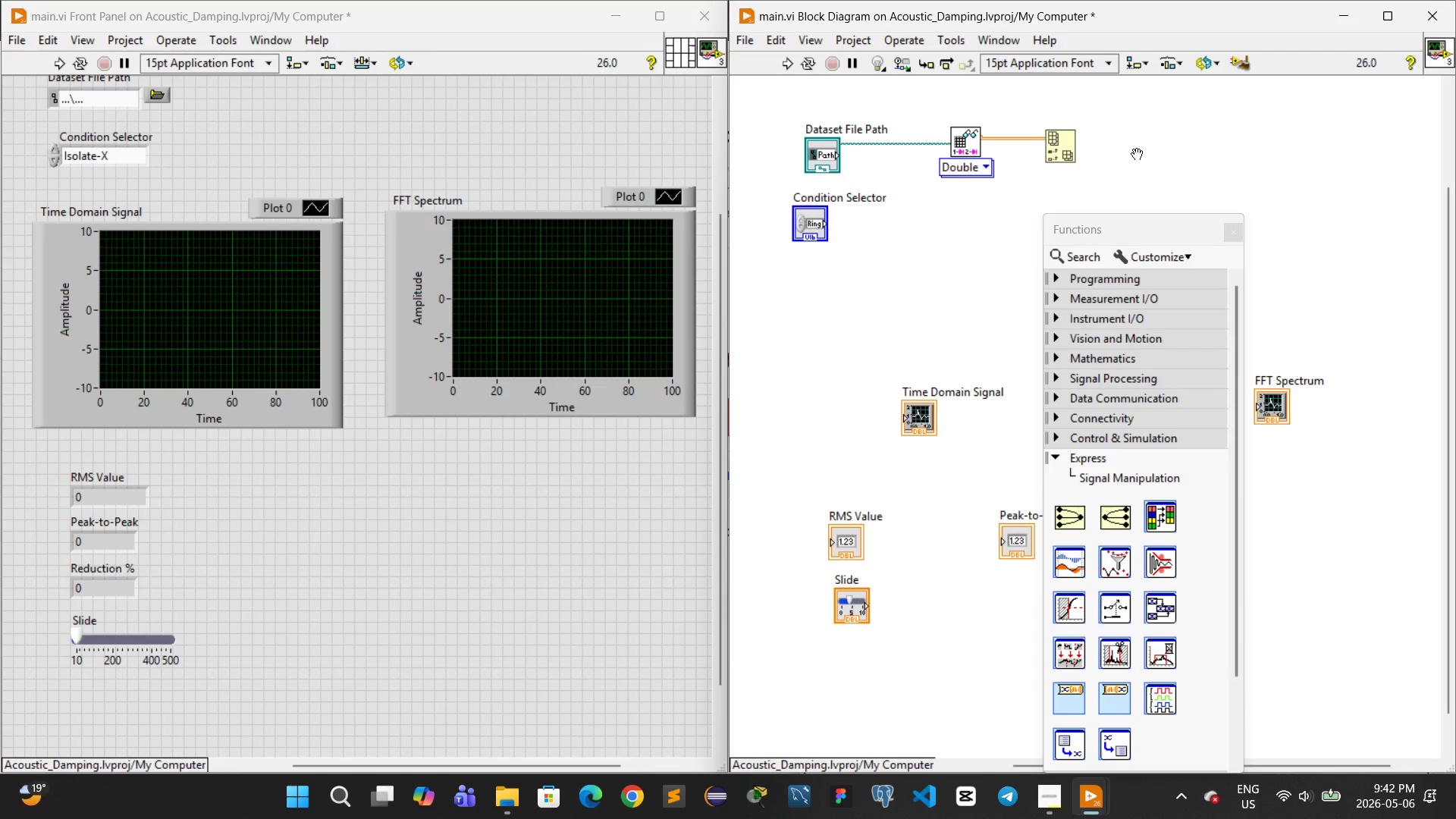 
left_click([1137, 155])
 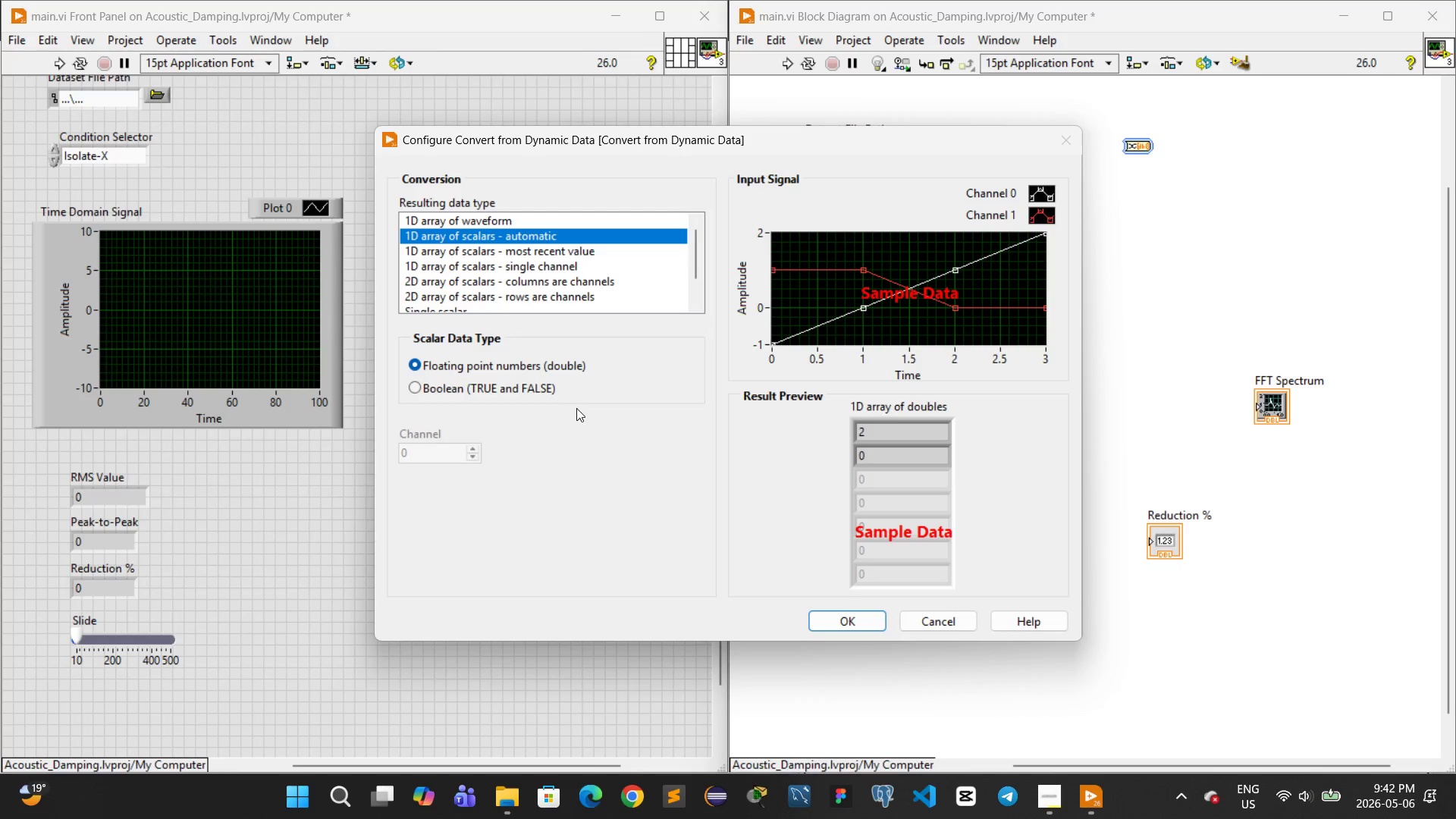 
wait(23.34)
 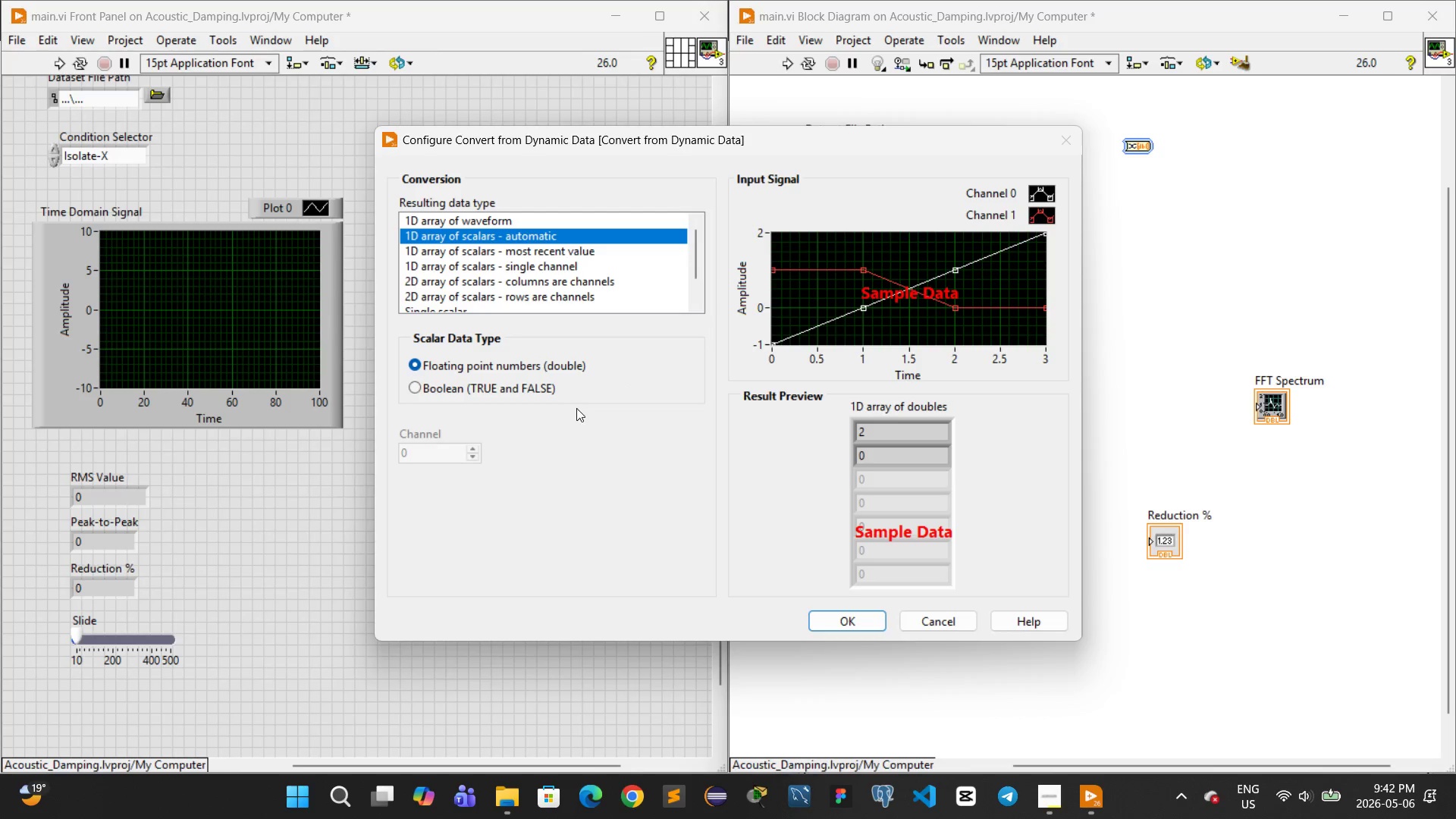 
scroll: coordinate [543, 262], scroll_direction: down, amount: 1.0
 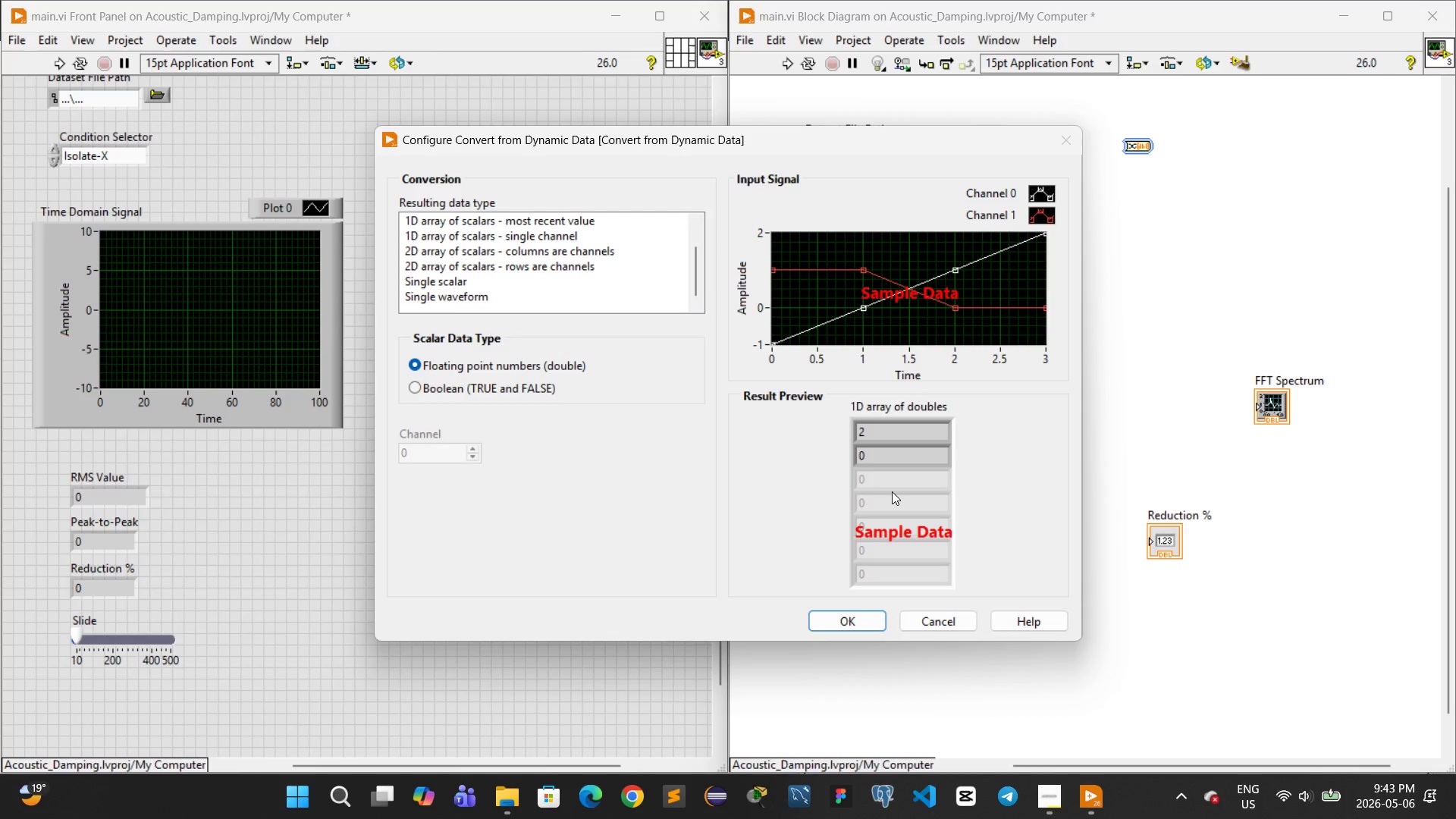 
left_click([892, 495])
 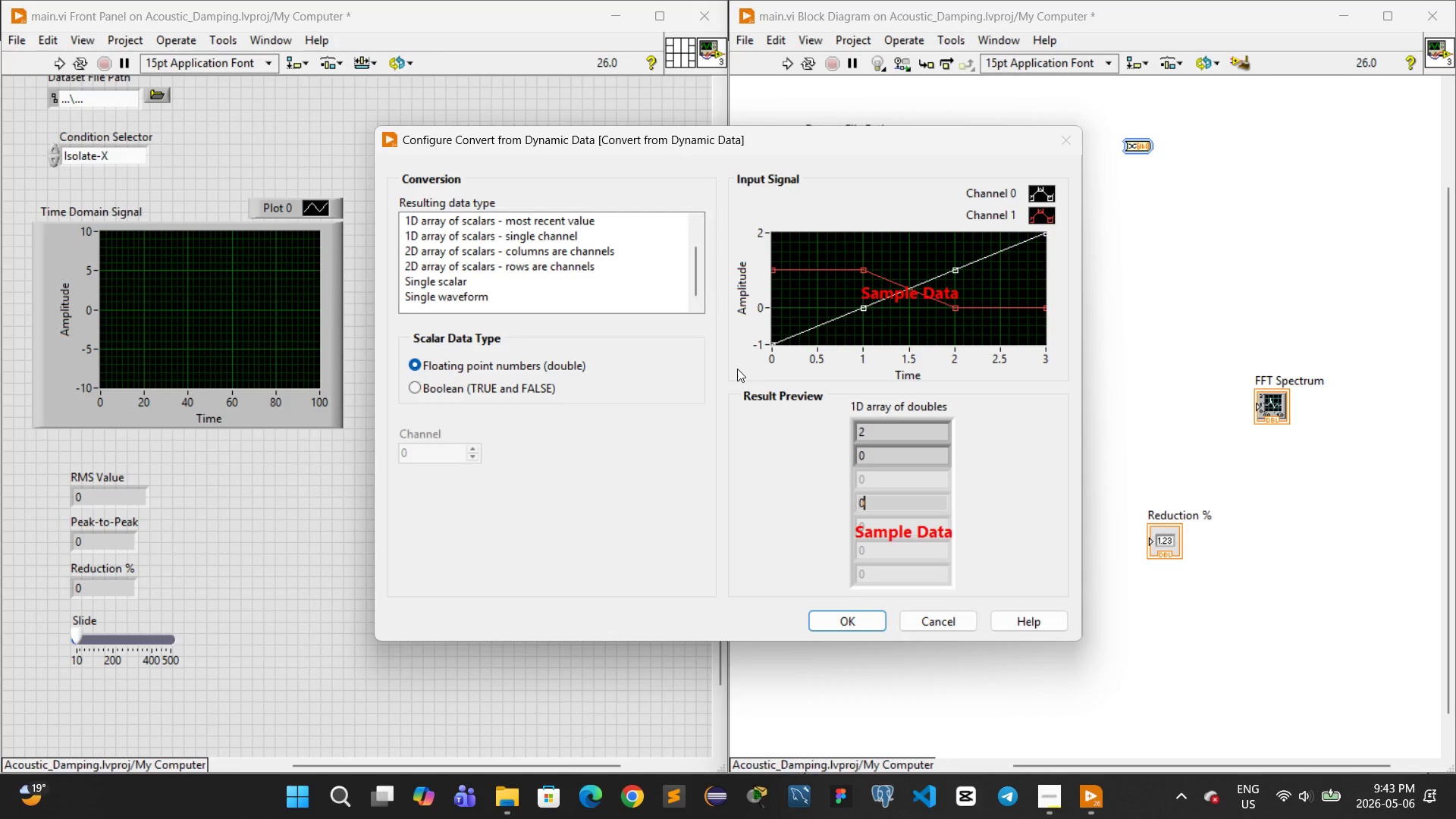 
wait(13.56)
 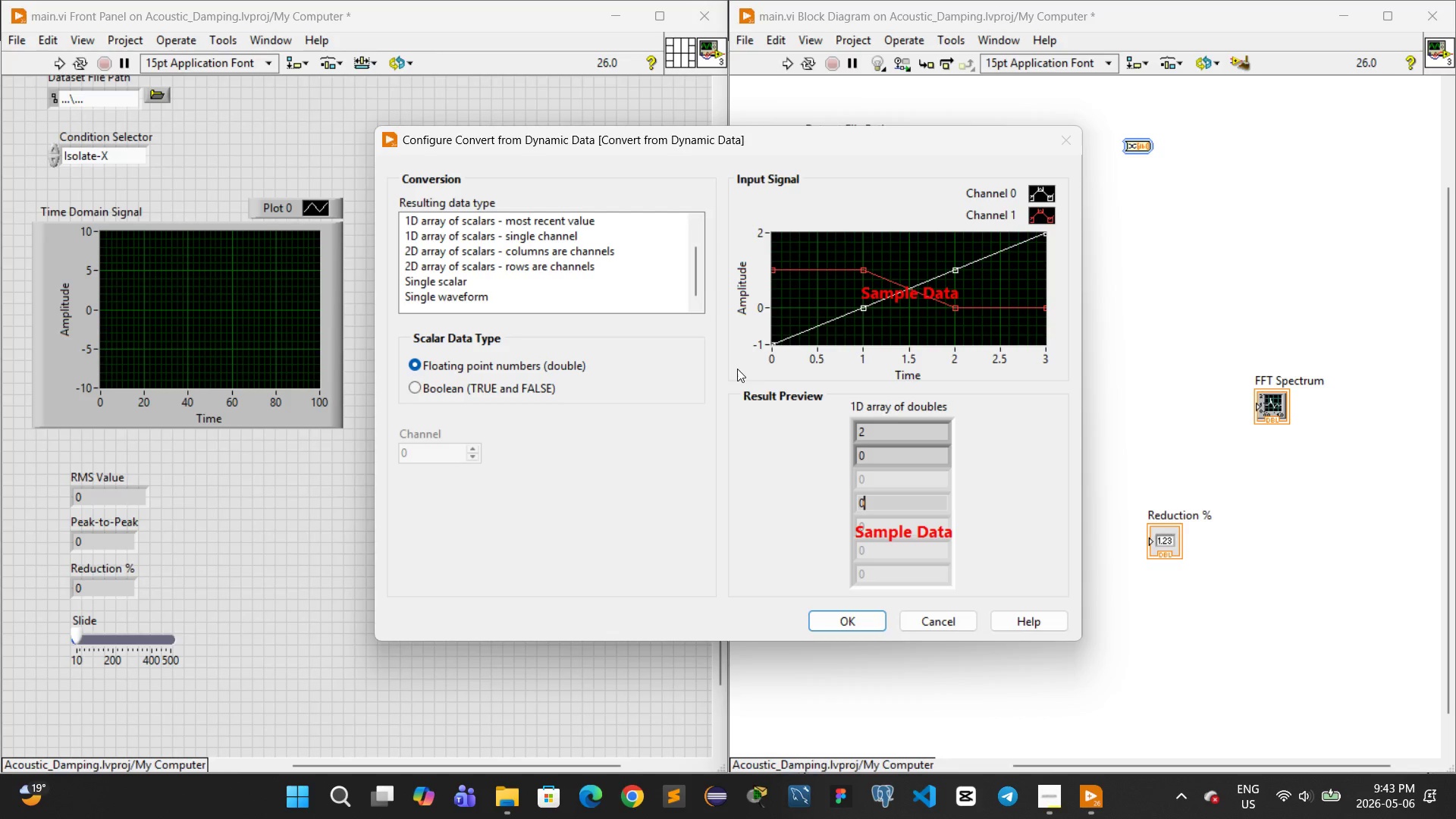 
scroll: coordinate [501, 275], scroll_direction: up, amount: 2.0
 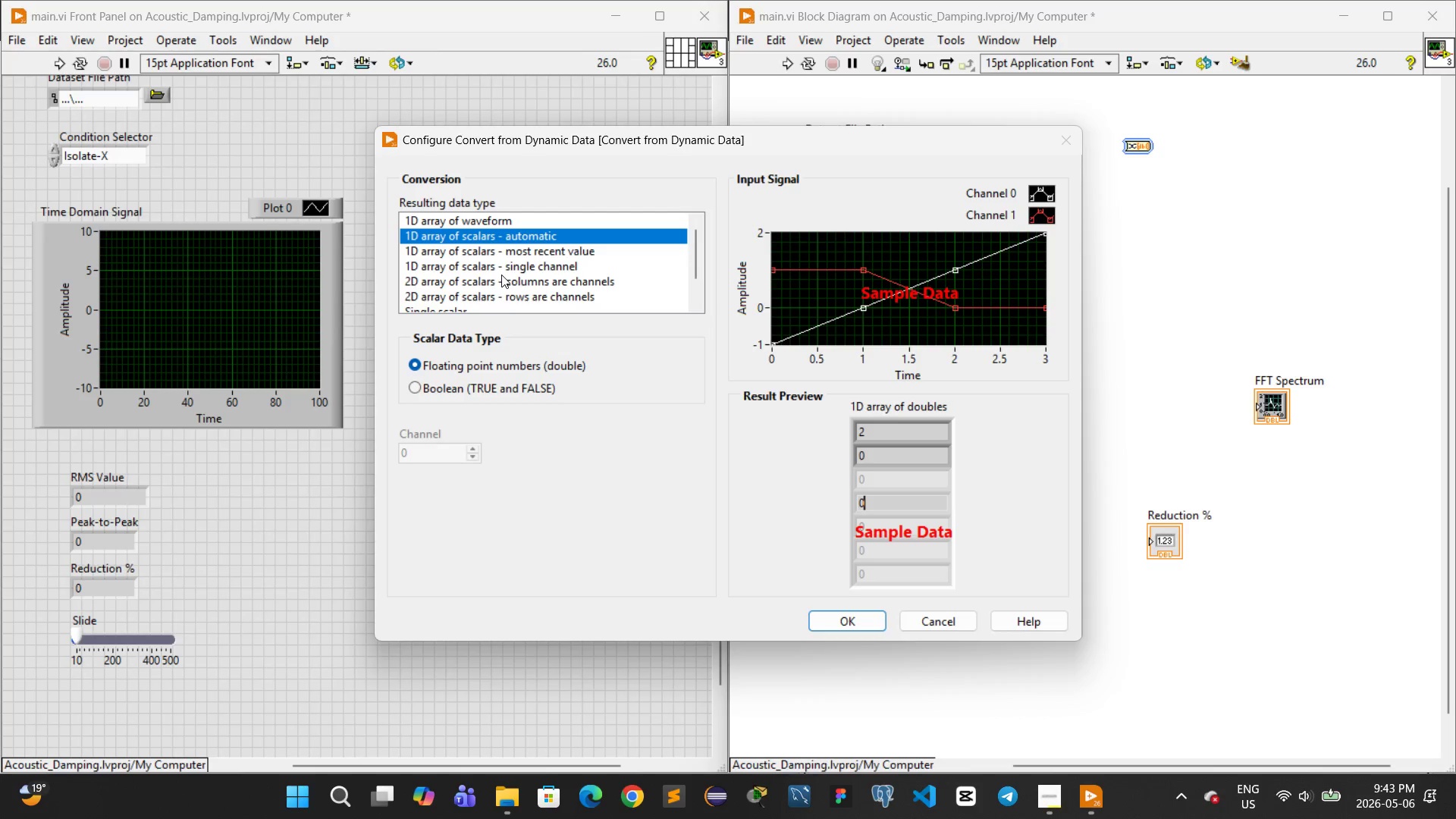 
wait(5.41)
 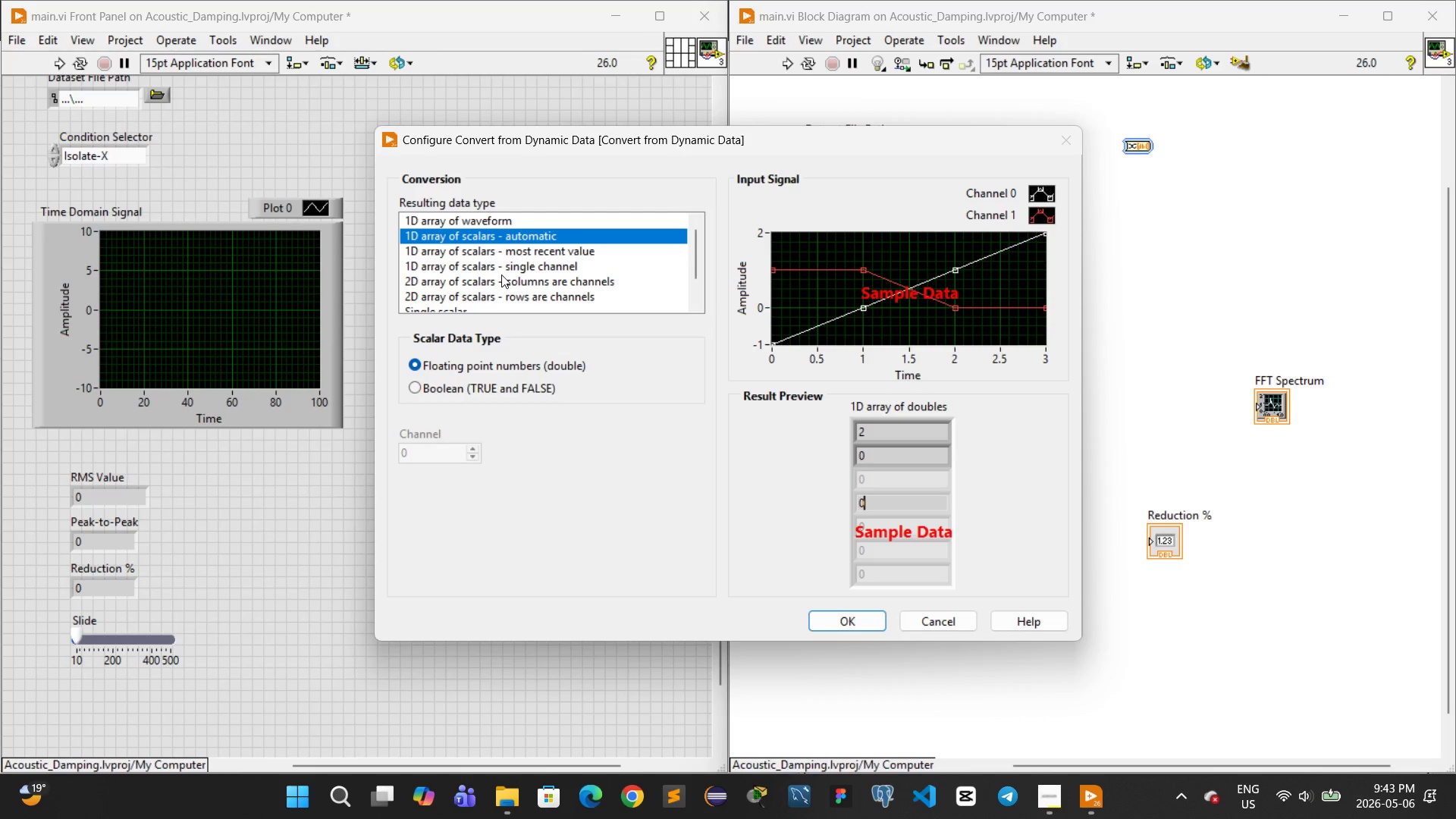 
scroll: coordinate [501, 275], scroll_direction: none, amount: 0.0
 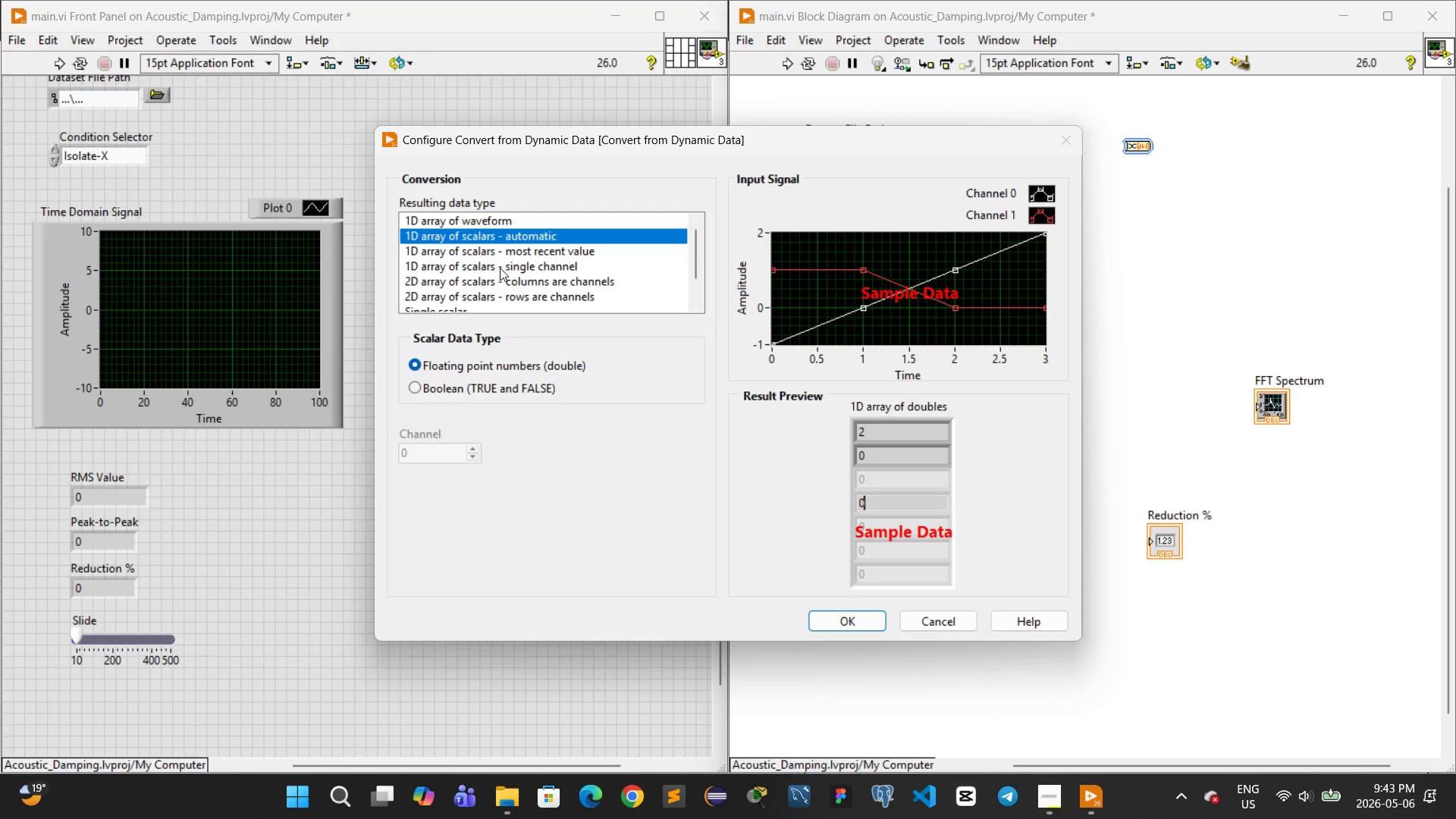 
scroll: coordinate [500, 268], scroll_direction: down, amount: 1.0
 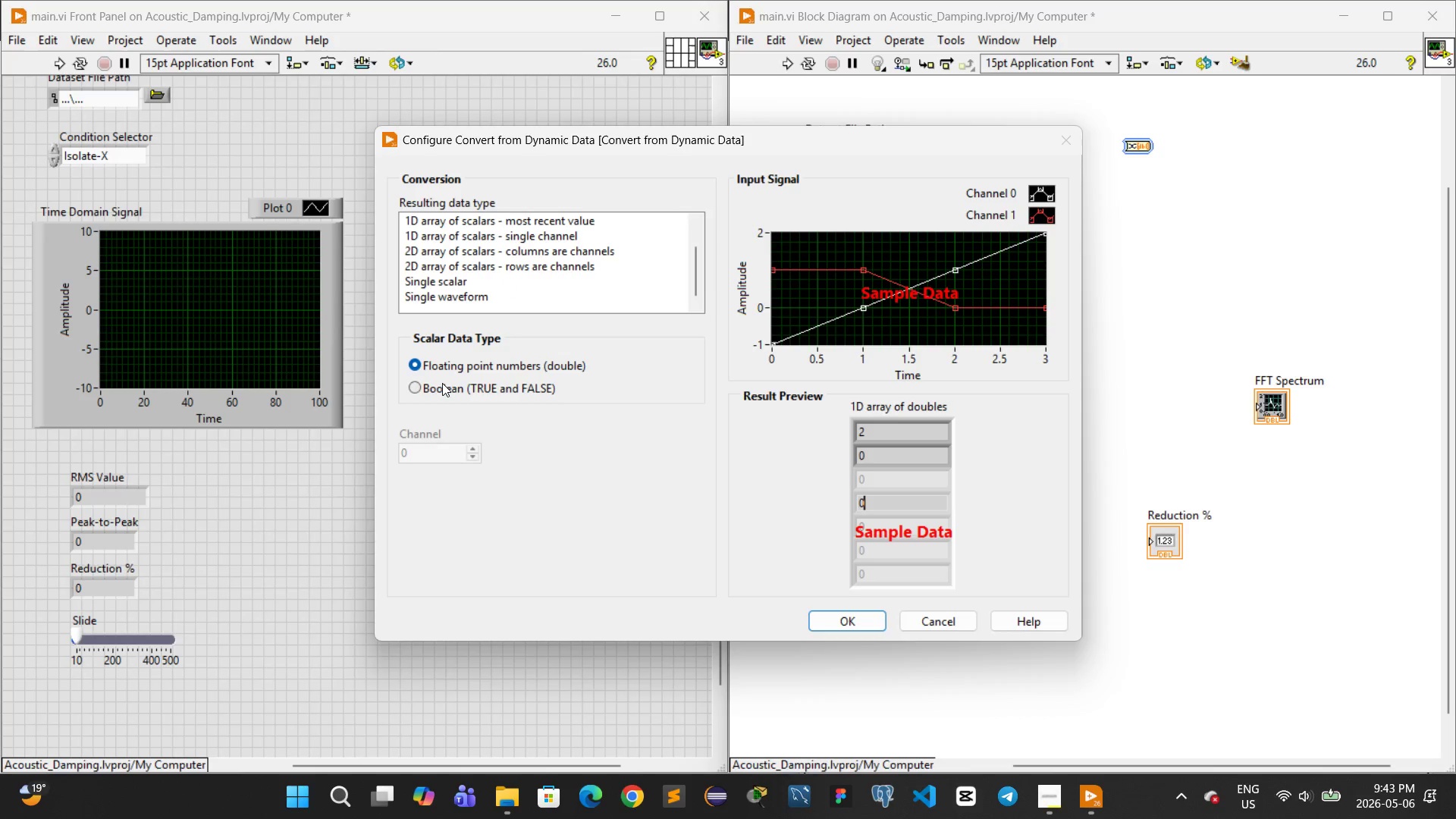 
left_click([442, 383])
 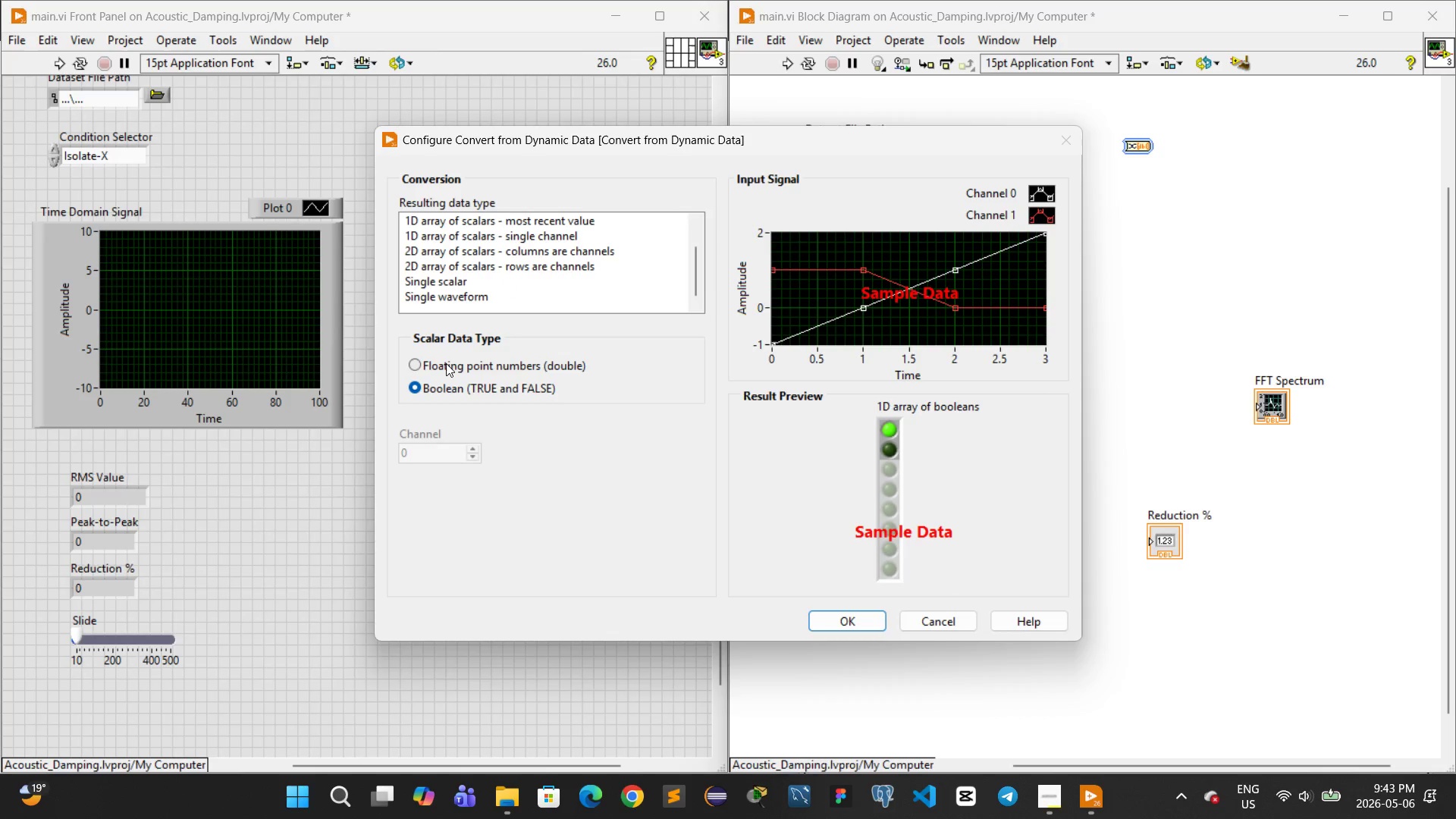 
left_click([446, 363])
 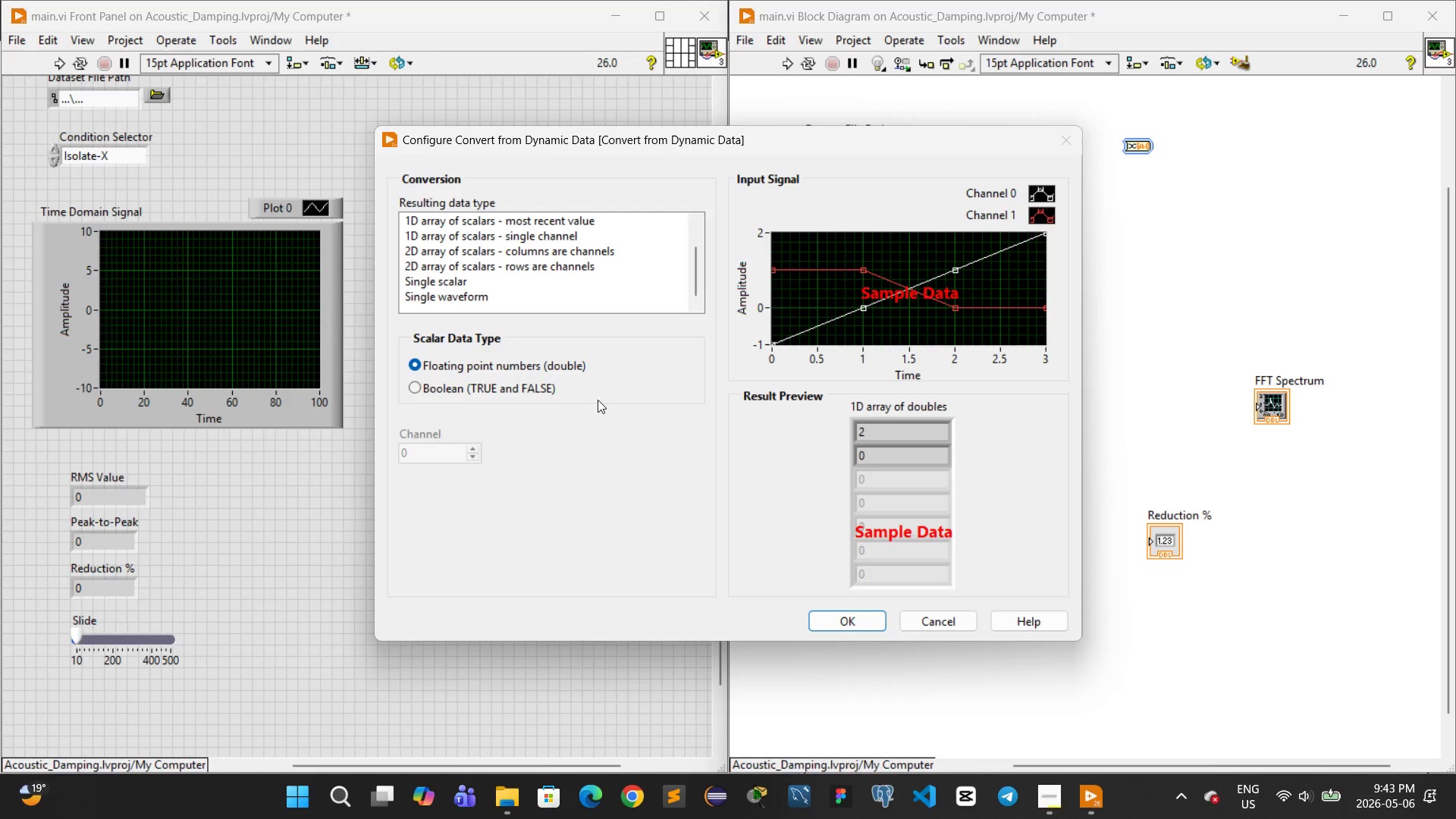 
wait(8.89)
 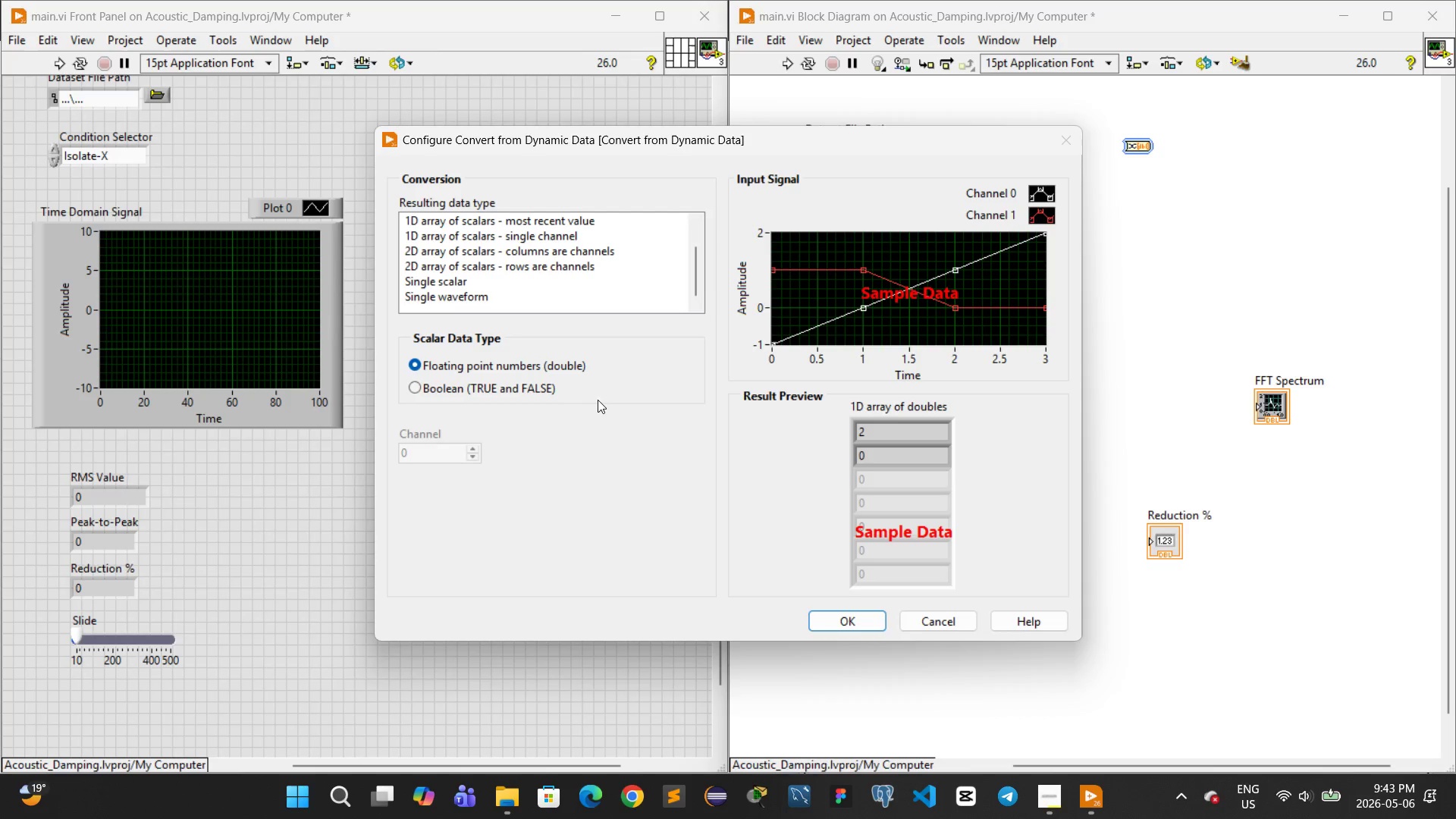 
scroll: coordinate [637, 406], scroll_direction: down, amount: 2.0
 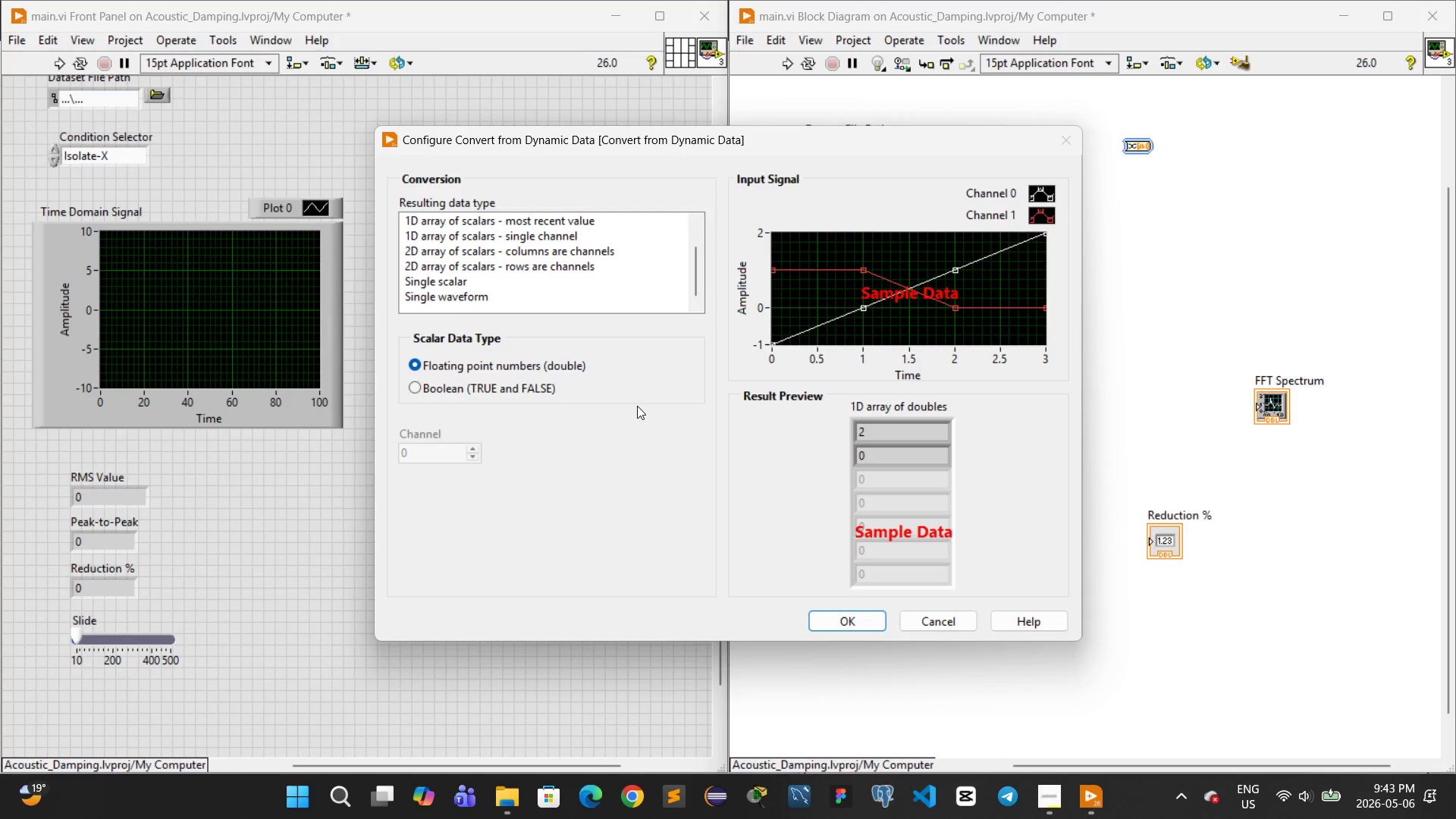 
scroll: coordinate [529, 287], scroll_direction: up, amount: 5.0
 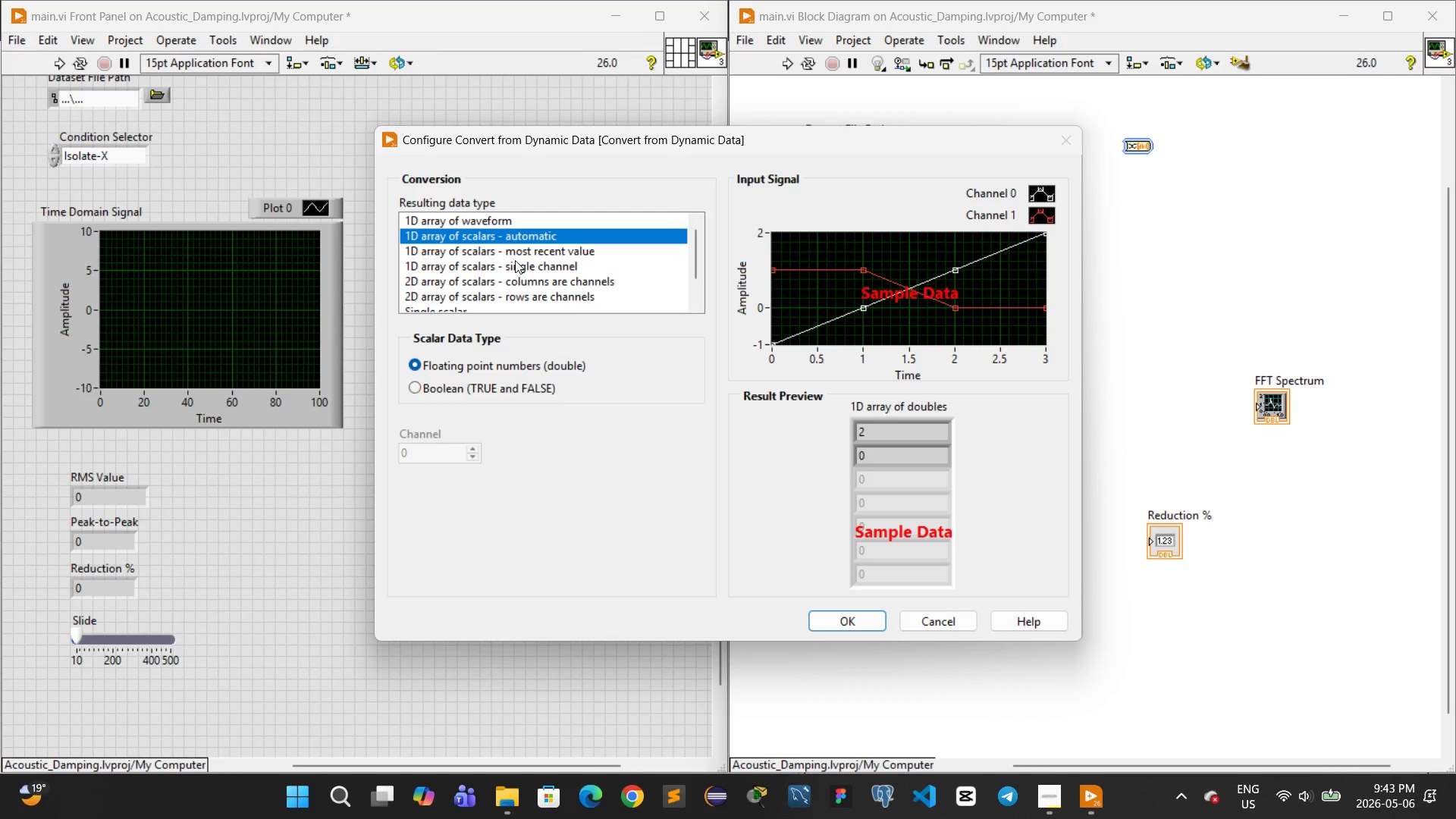 
left_click([513, 248])
 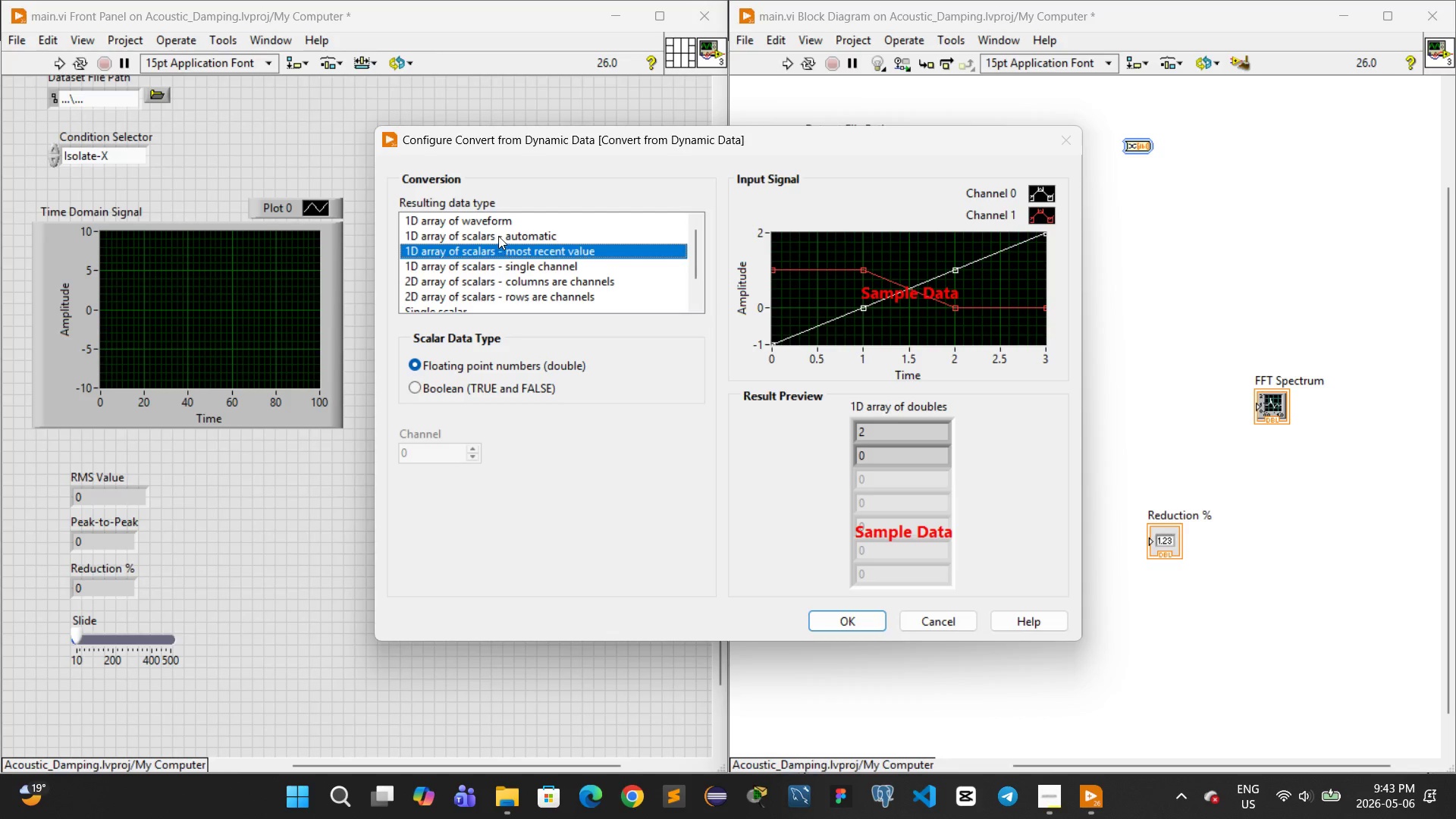 
left_click([498, 236])
 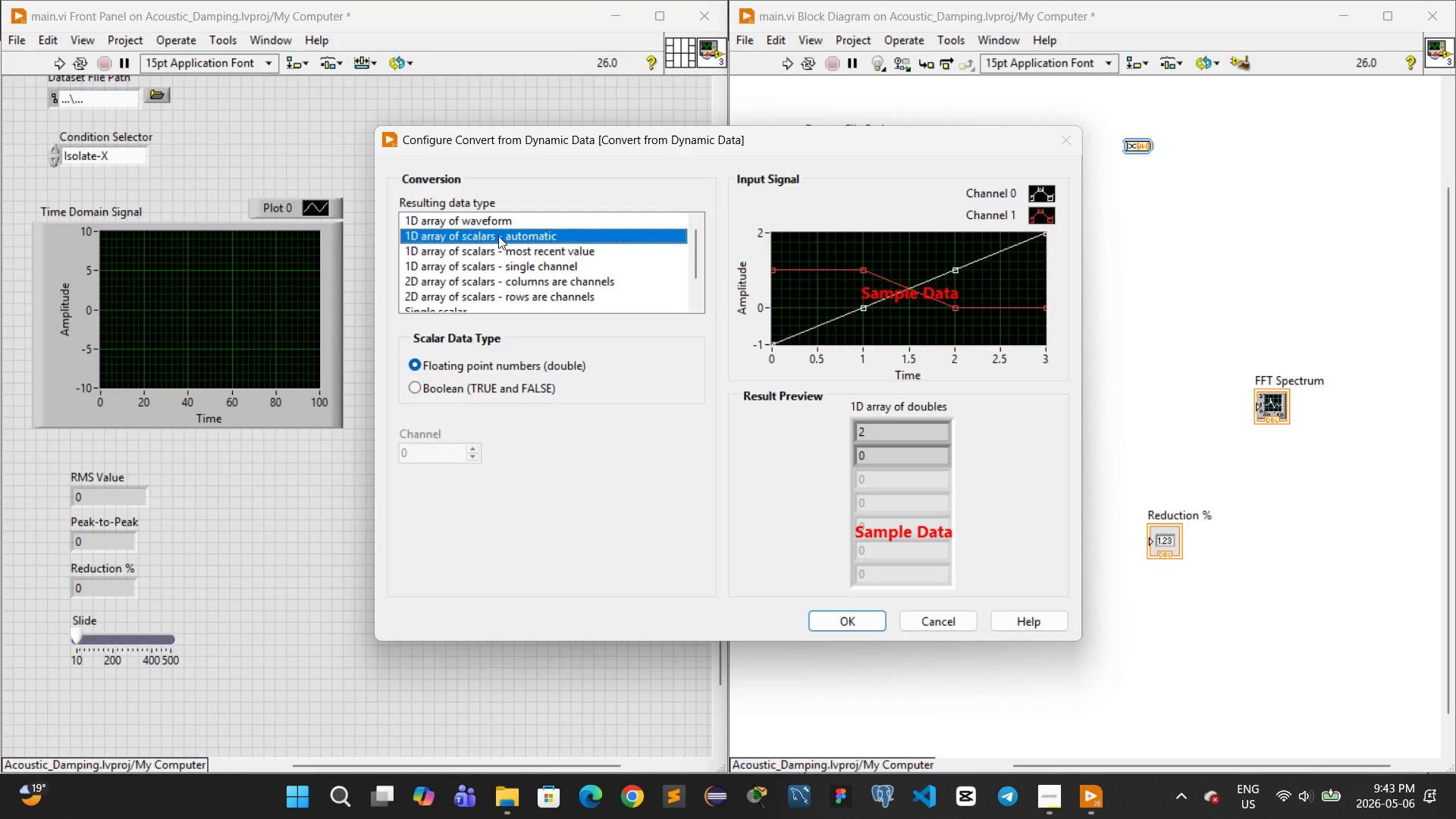 
scroll: coordinate [498, 236], scroll_direction: down, amount: 1.0
 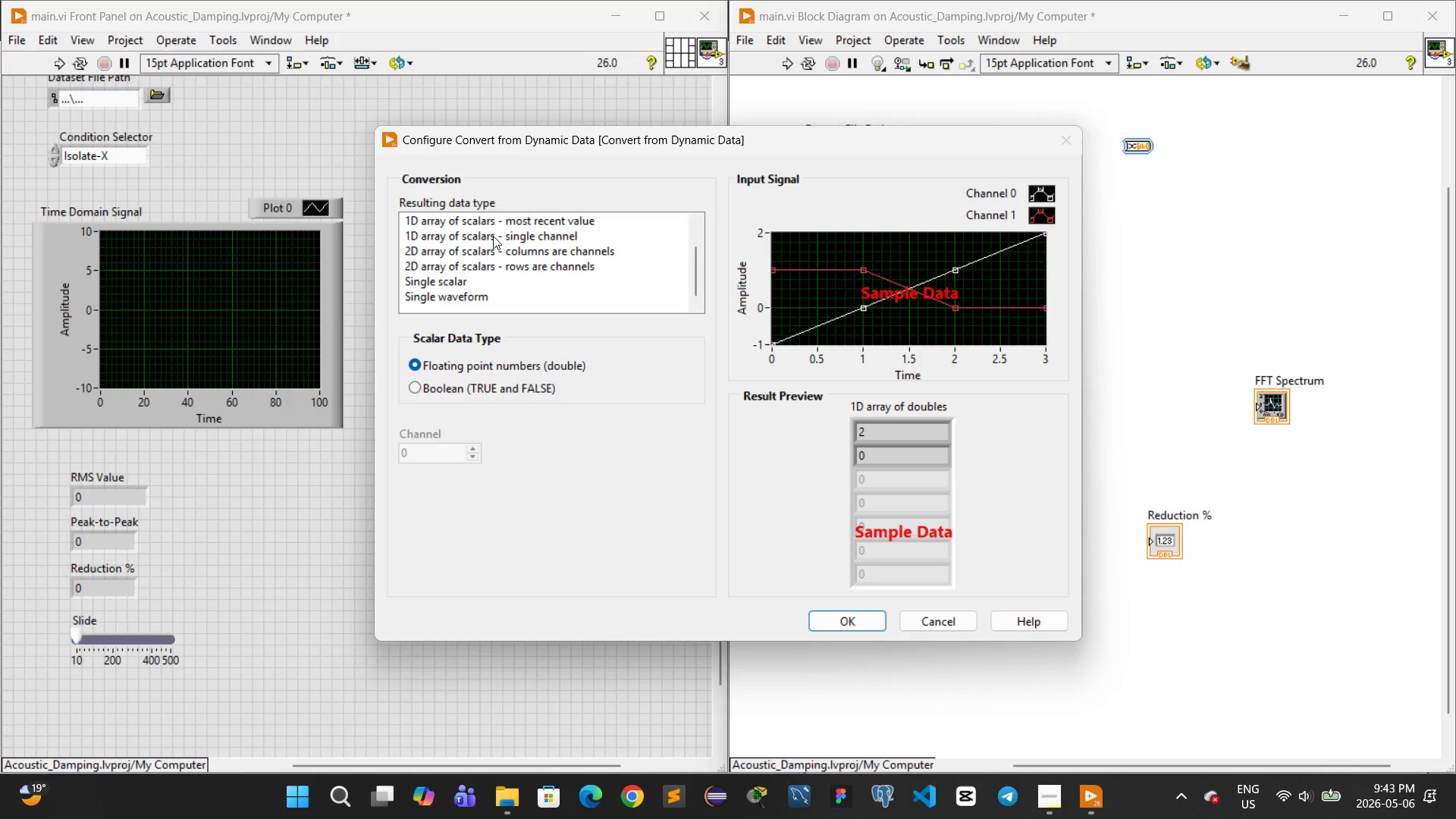 
left_click([492, 237])
 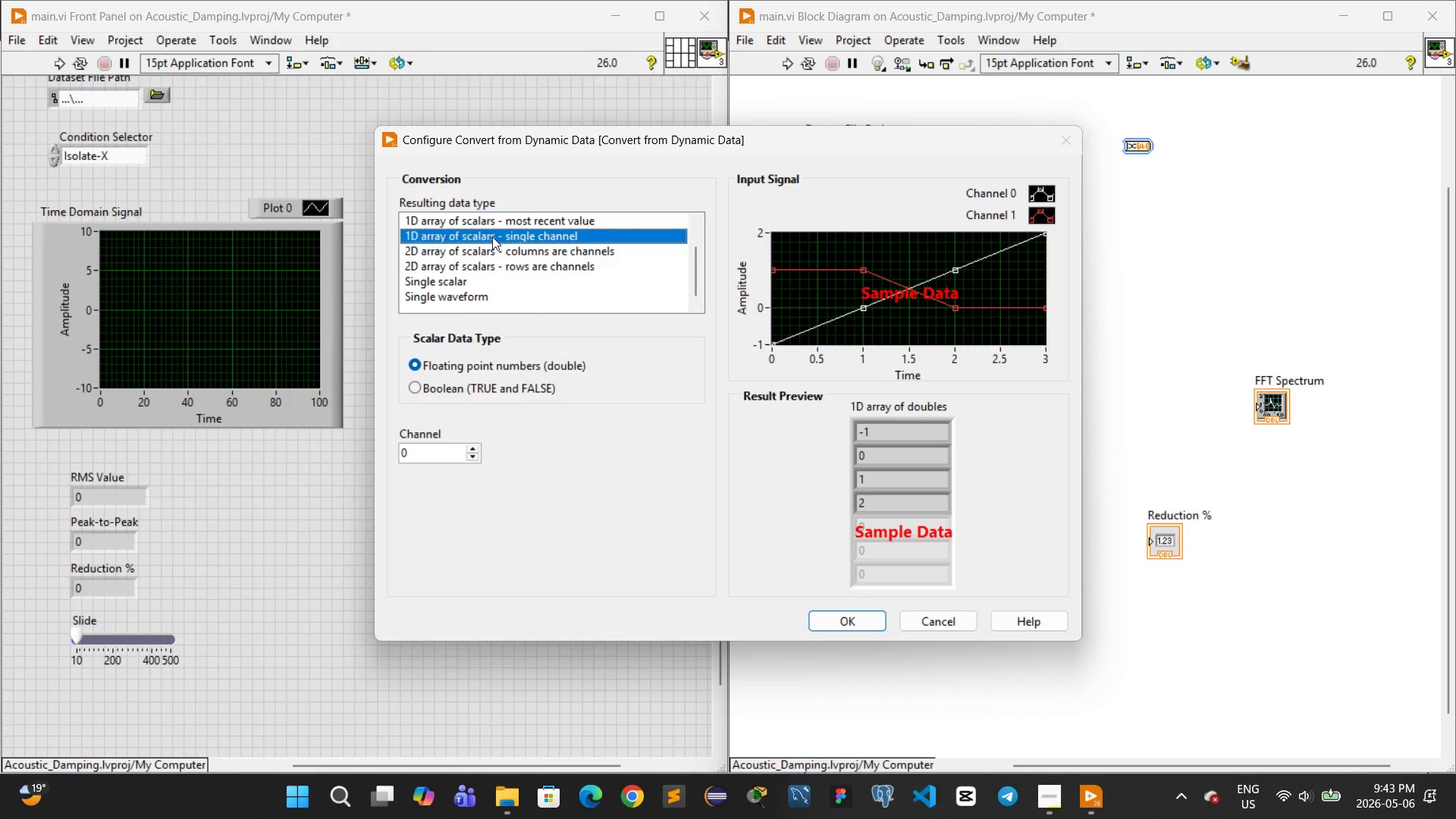 
scroll: coordinate [492, 237], scroll_direction: up, amount: 2.0
 